 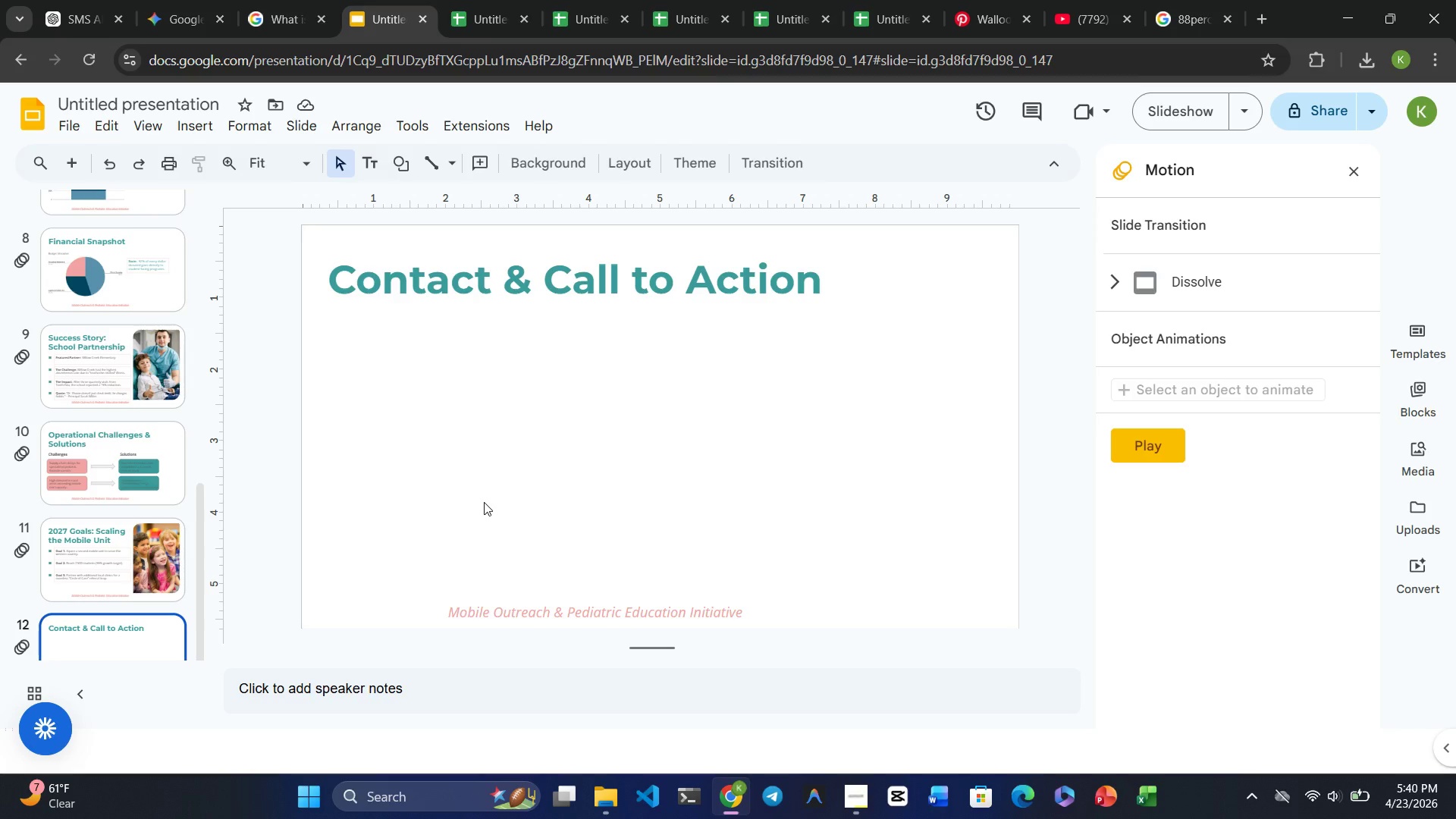 
left_click([190, 117])
 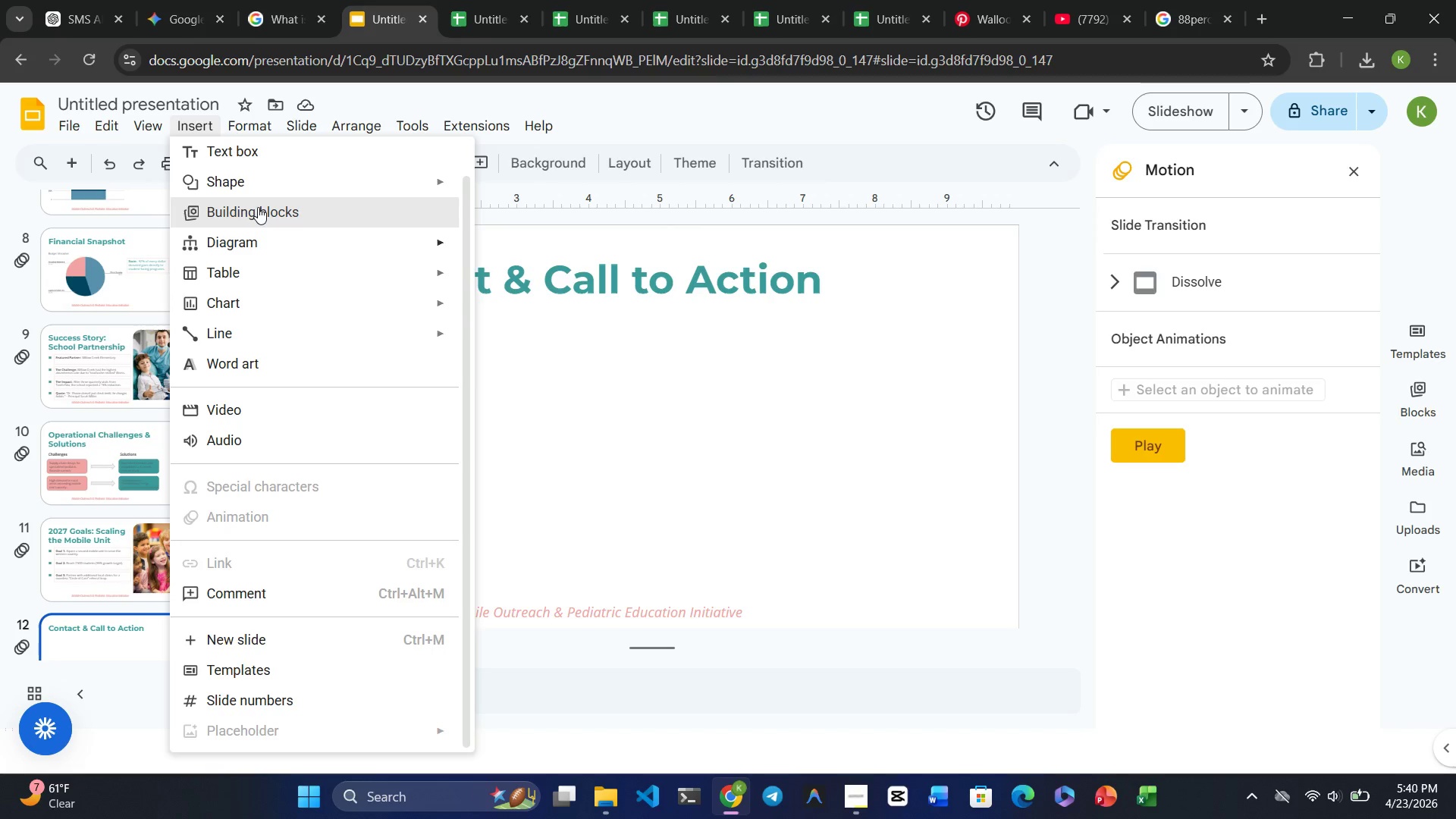 
wait(5.19)
 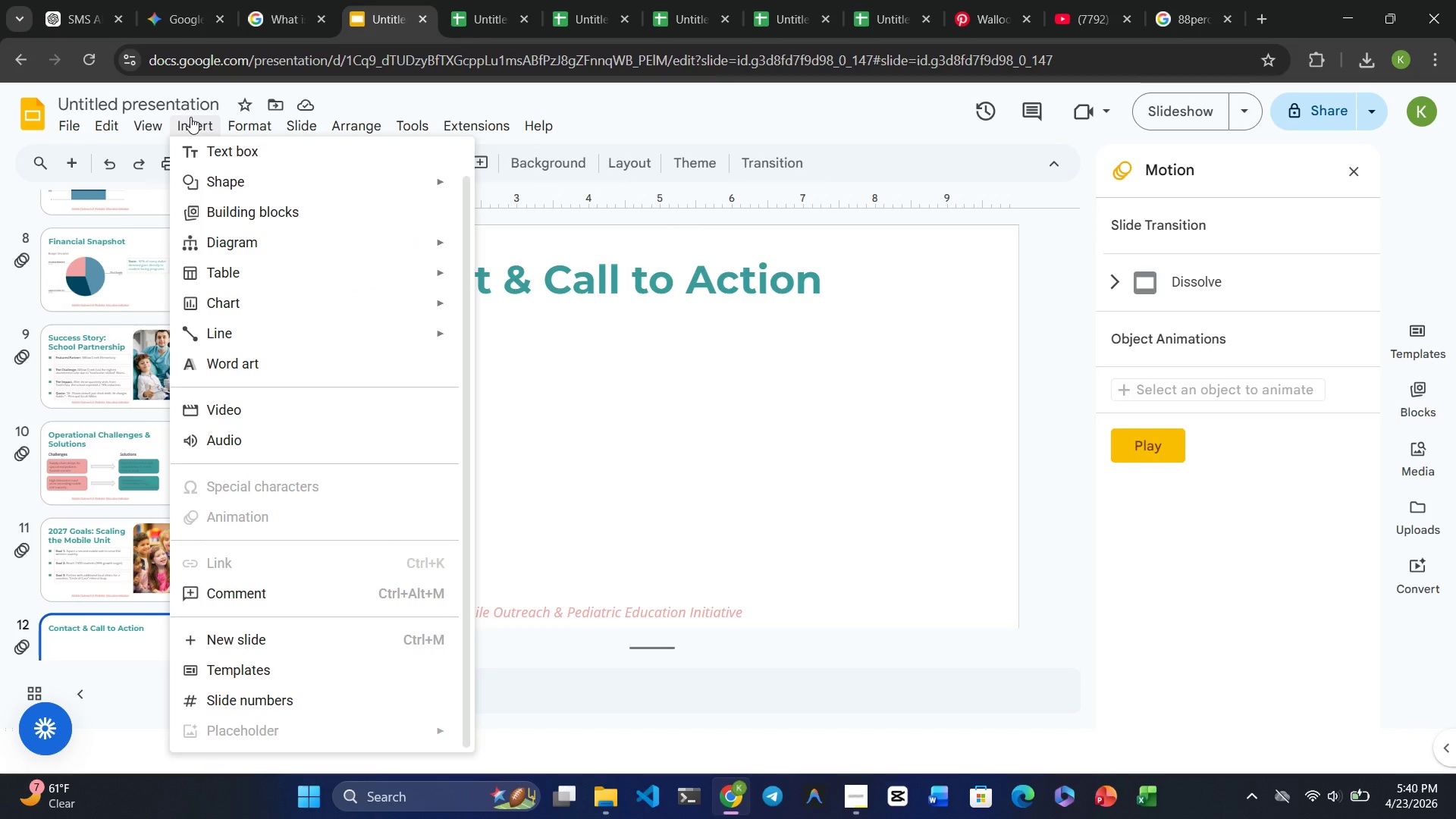 
left_click([246, 155])
 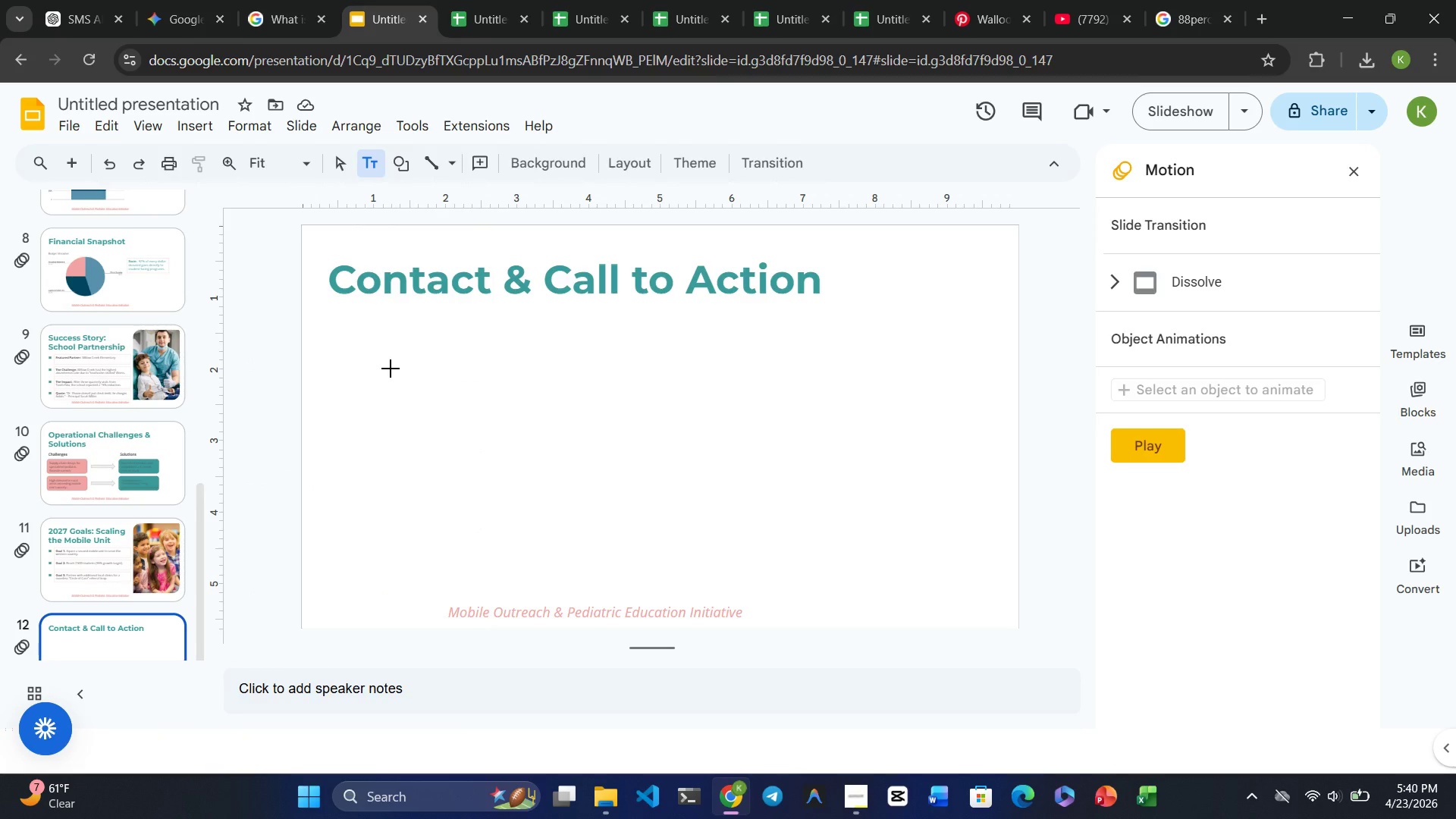 
left_click_drag(start_coordinate=[390, 368], to_coordinate=[616, 447])
 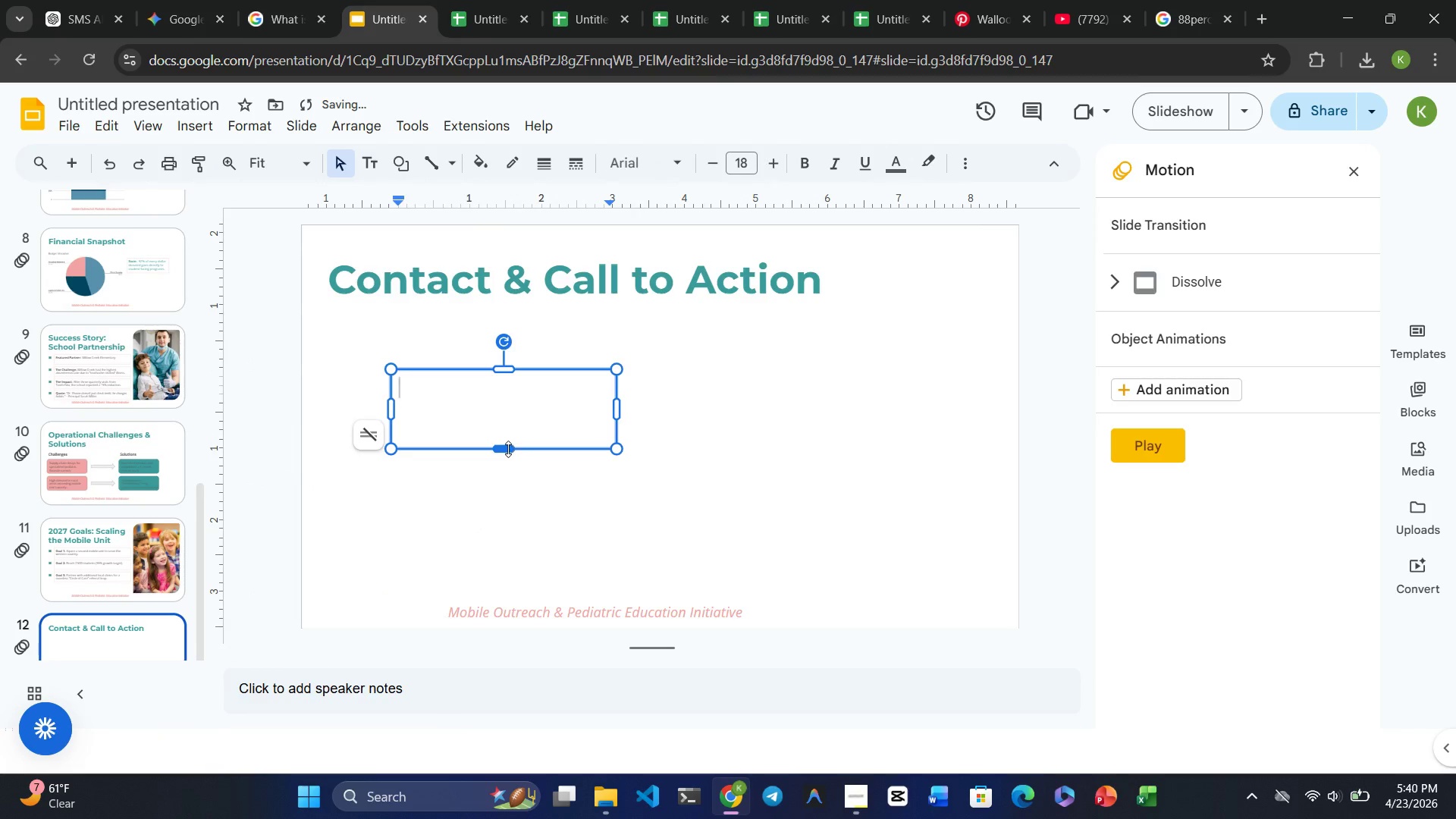 
left_click_drag(start_coordinate=[508, 449], to_coordinate=[507, 408])
 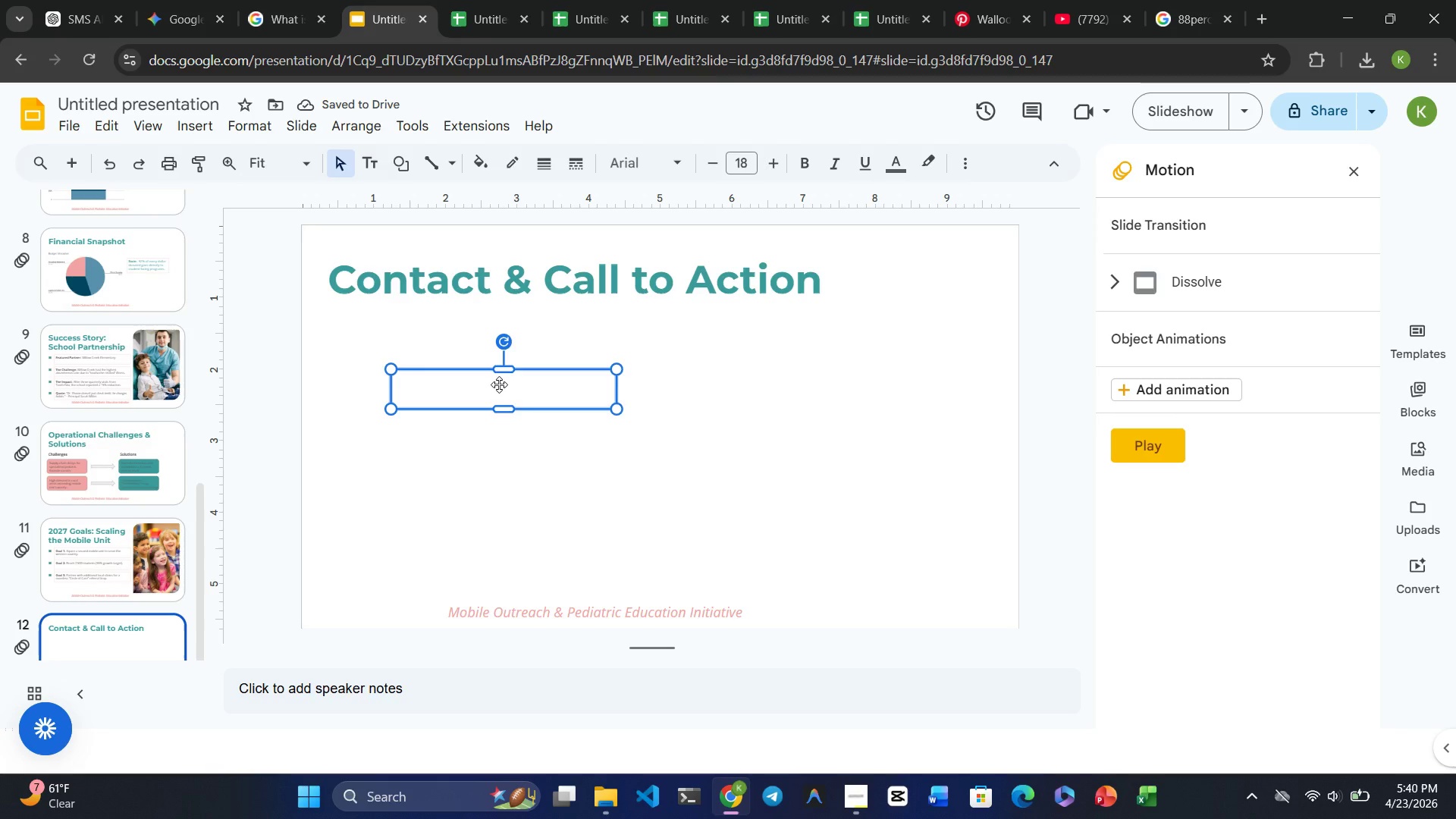 
left_click_drag(start_coordinate=[499, 384], to_coordinate=[506, 349])
 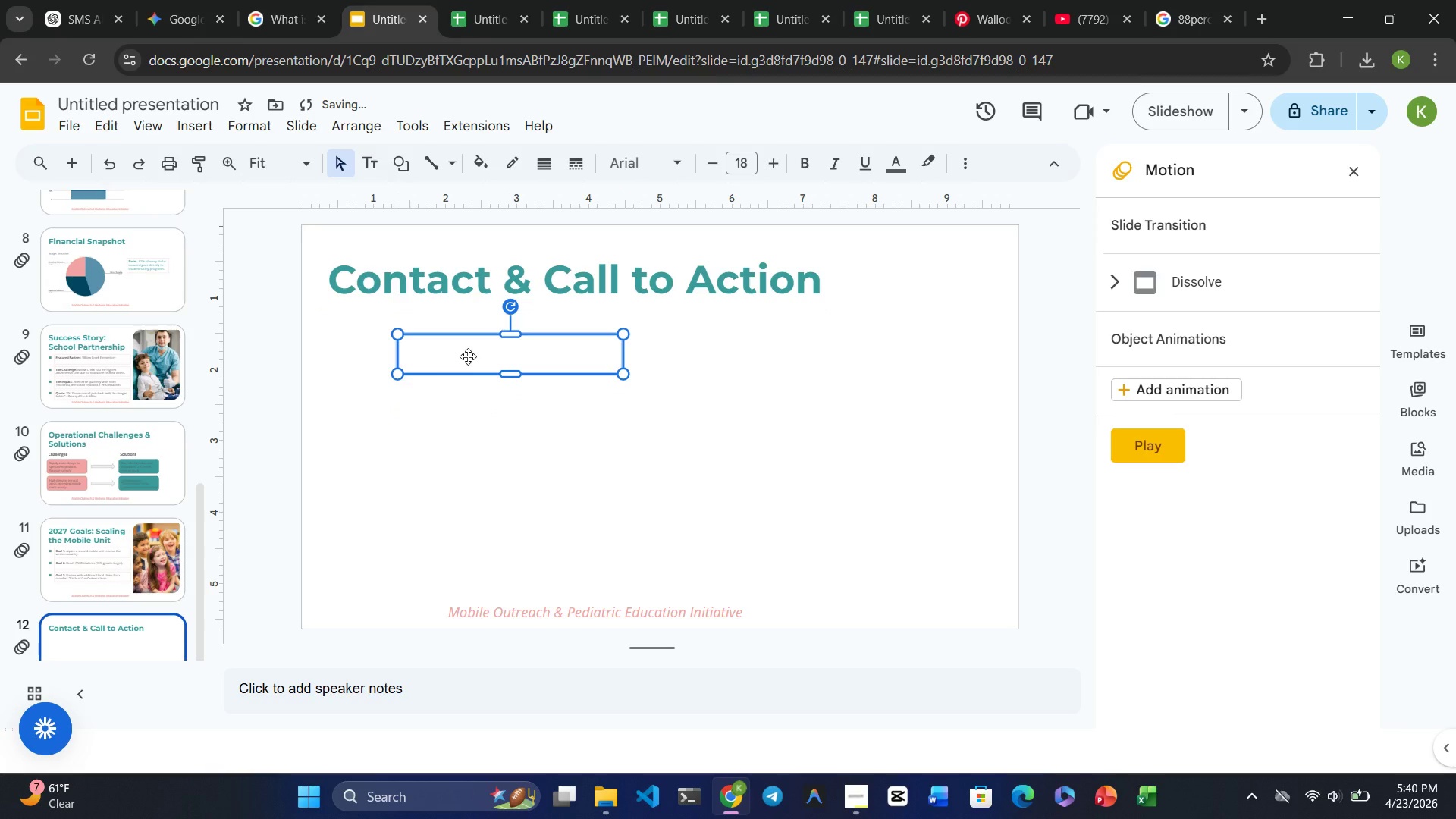 
left_click([468, 356])
 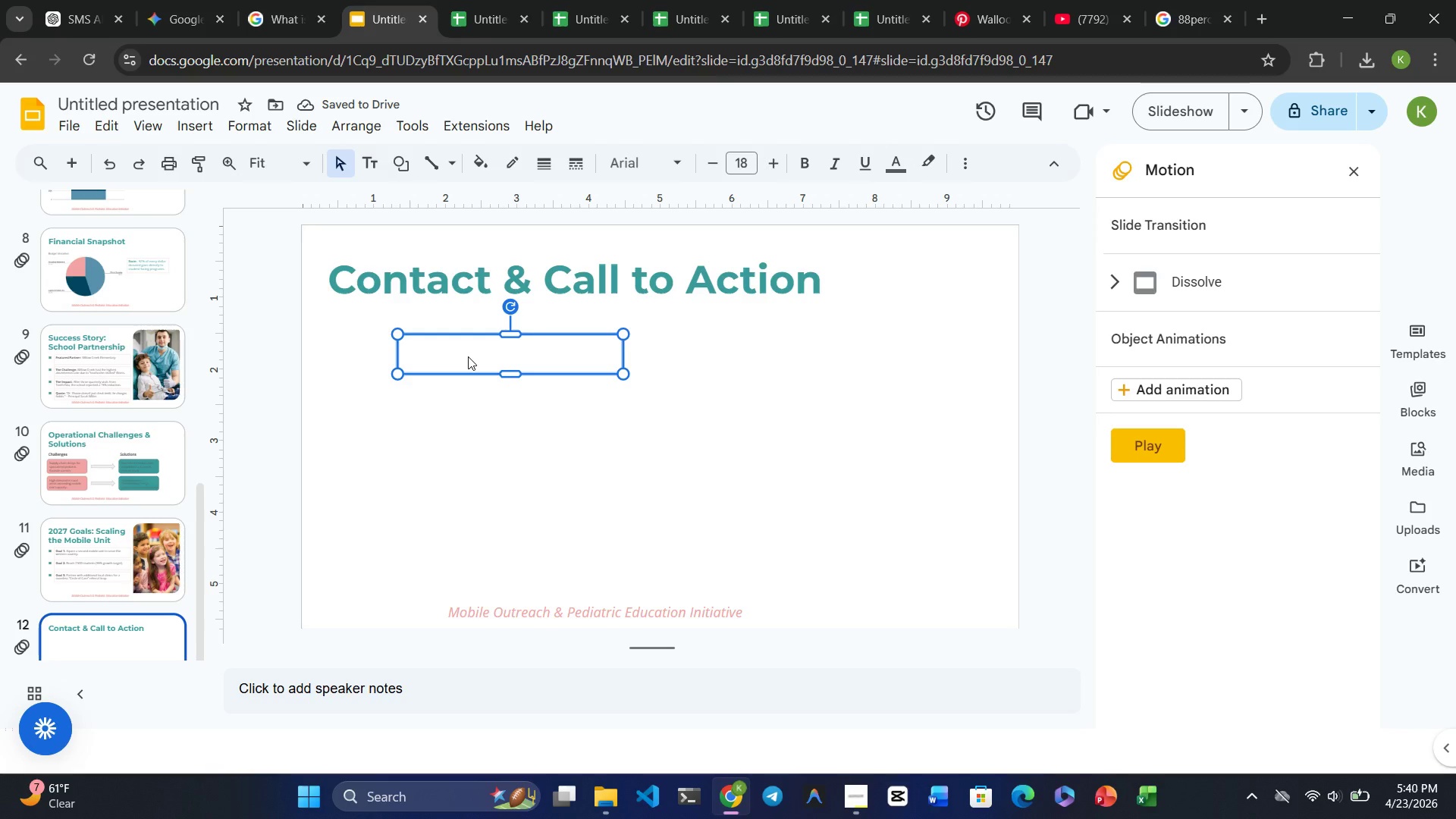 
left_click_drag(start_coordinate=[468, 356], to_coordinate=[469, 384])
 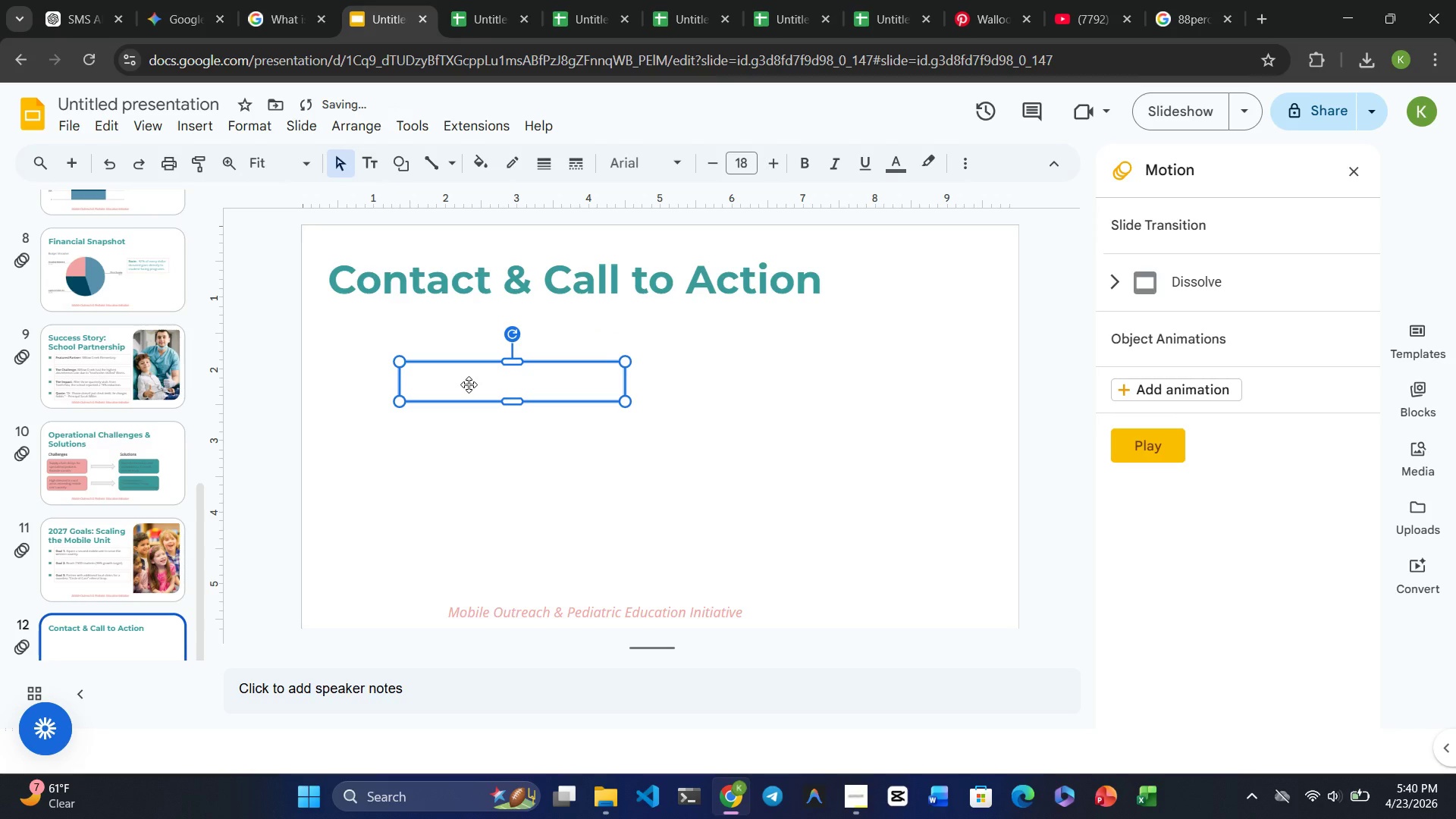 
left_click([469, 384])
 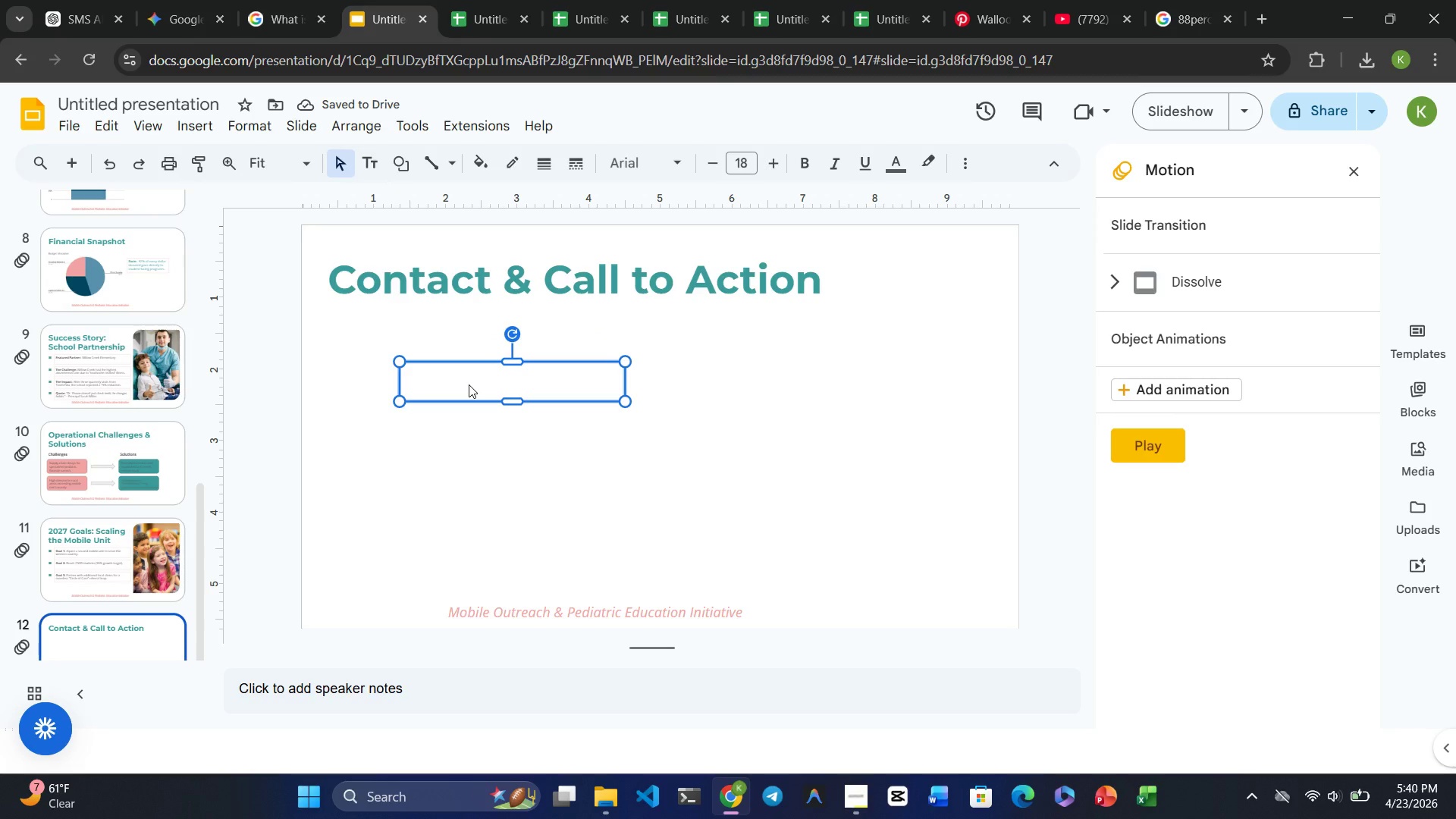 
type(Contact)
 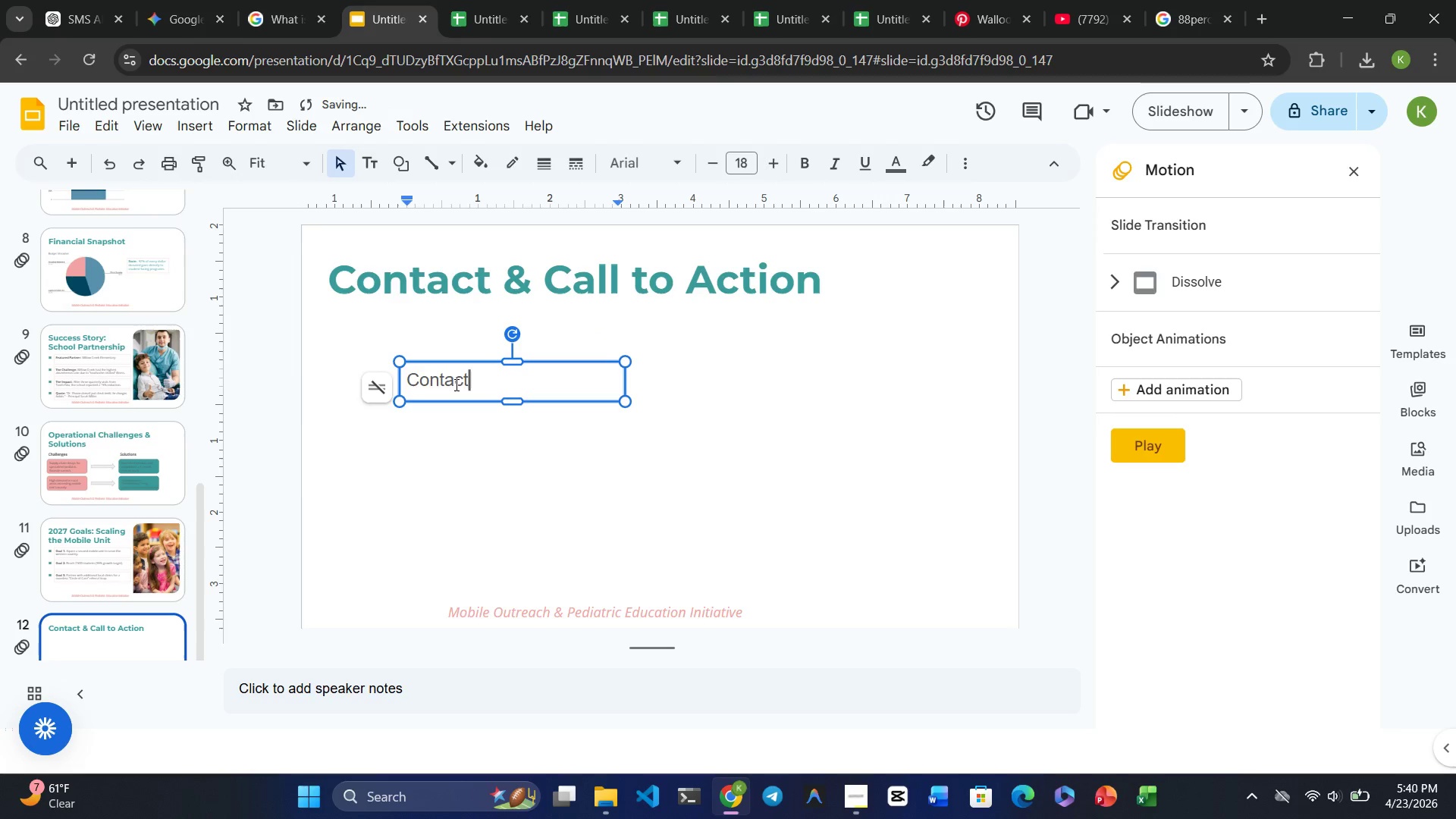 
double_click([455, 384])
 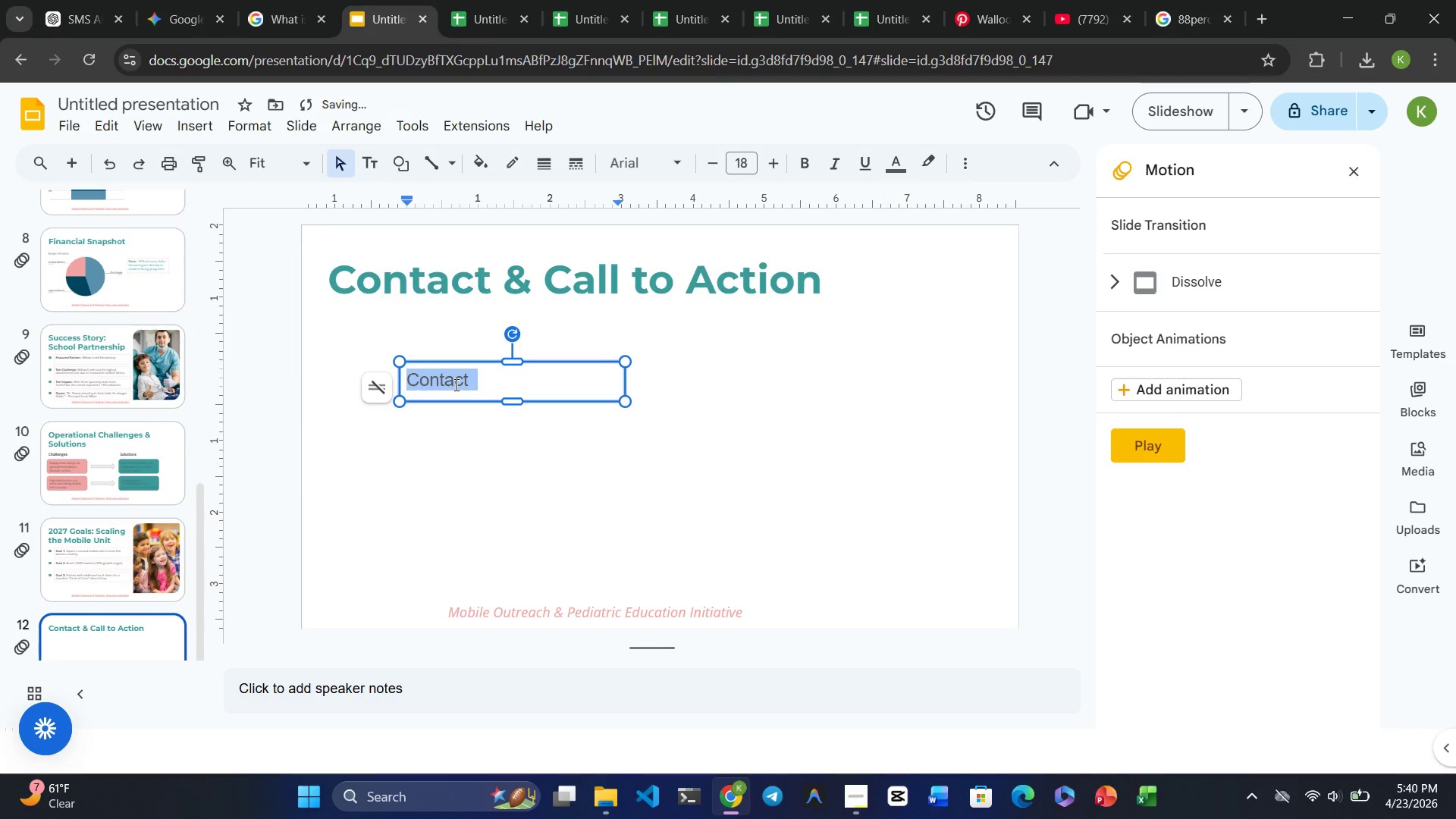 
triple_click([455, 384])
 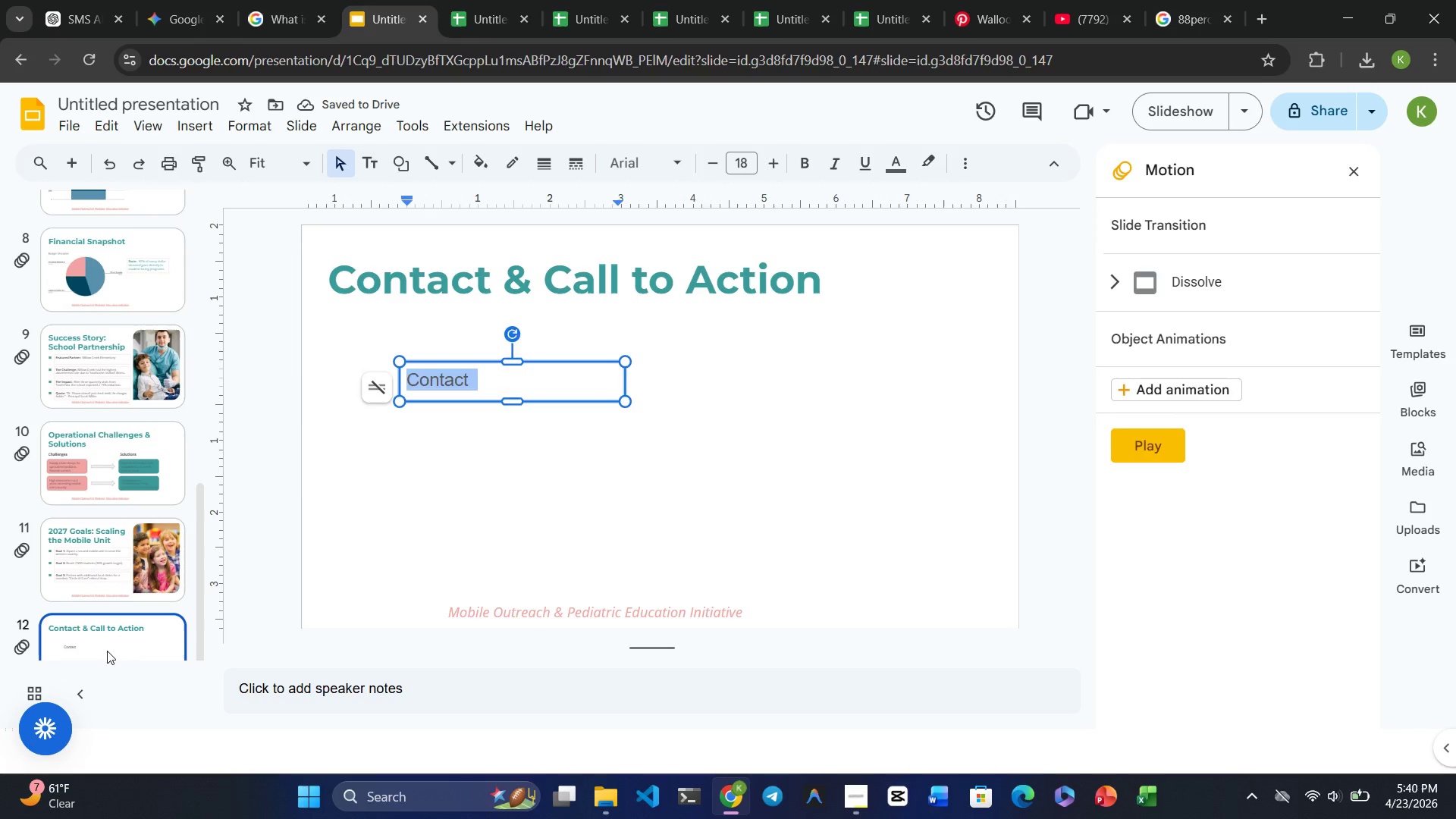 
left_click([107, 651])
 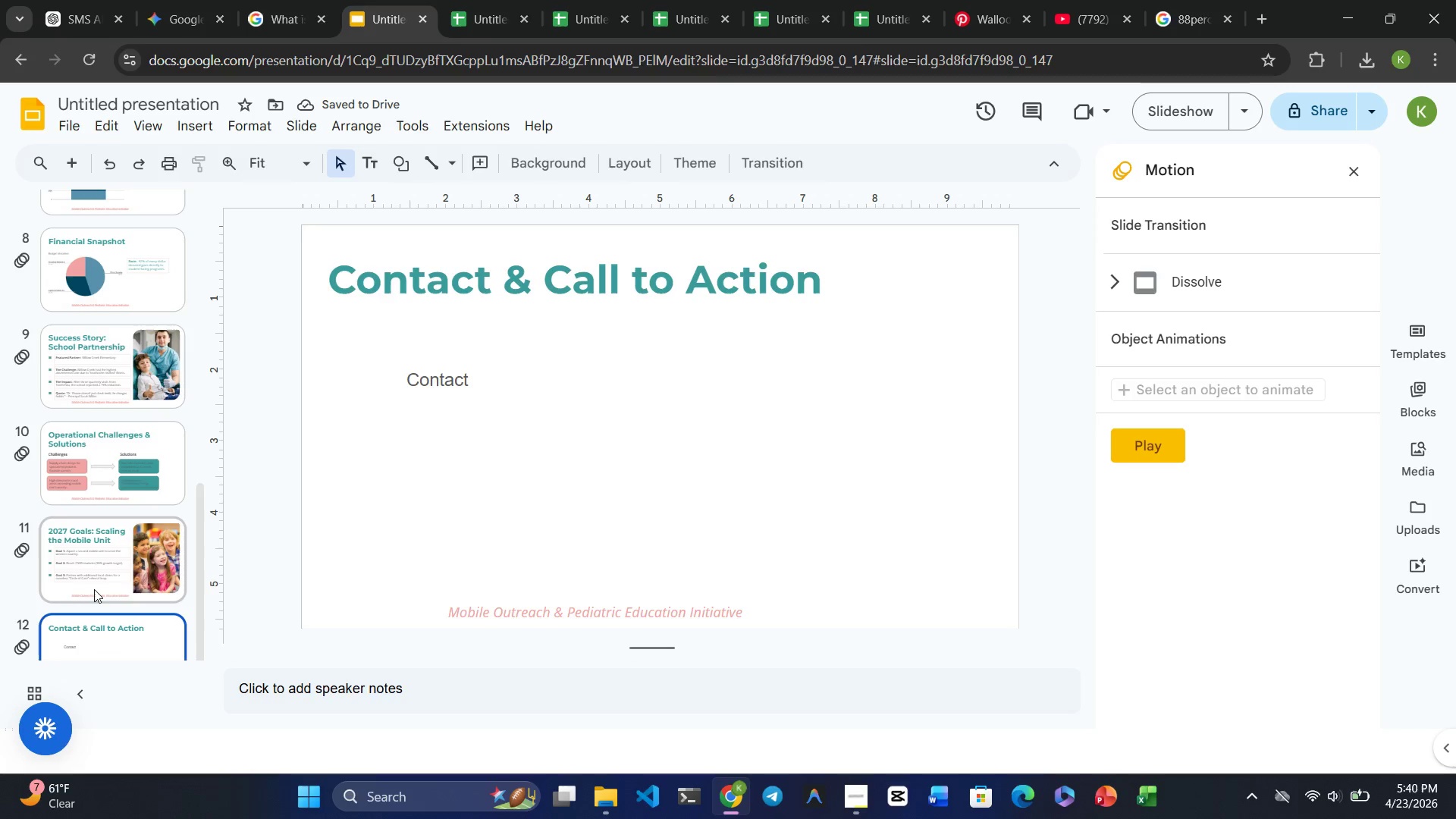 
left_click([94, 589])
 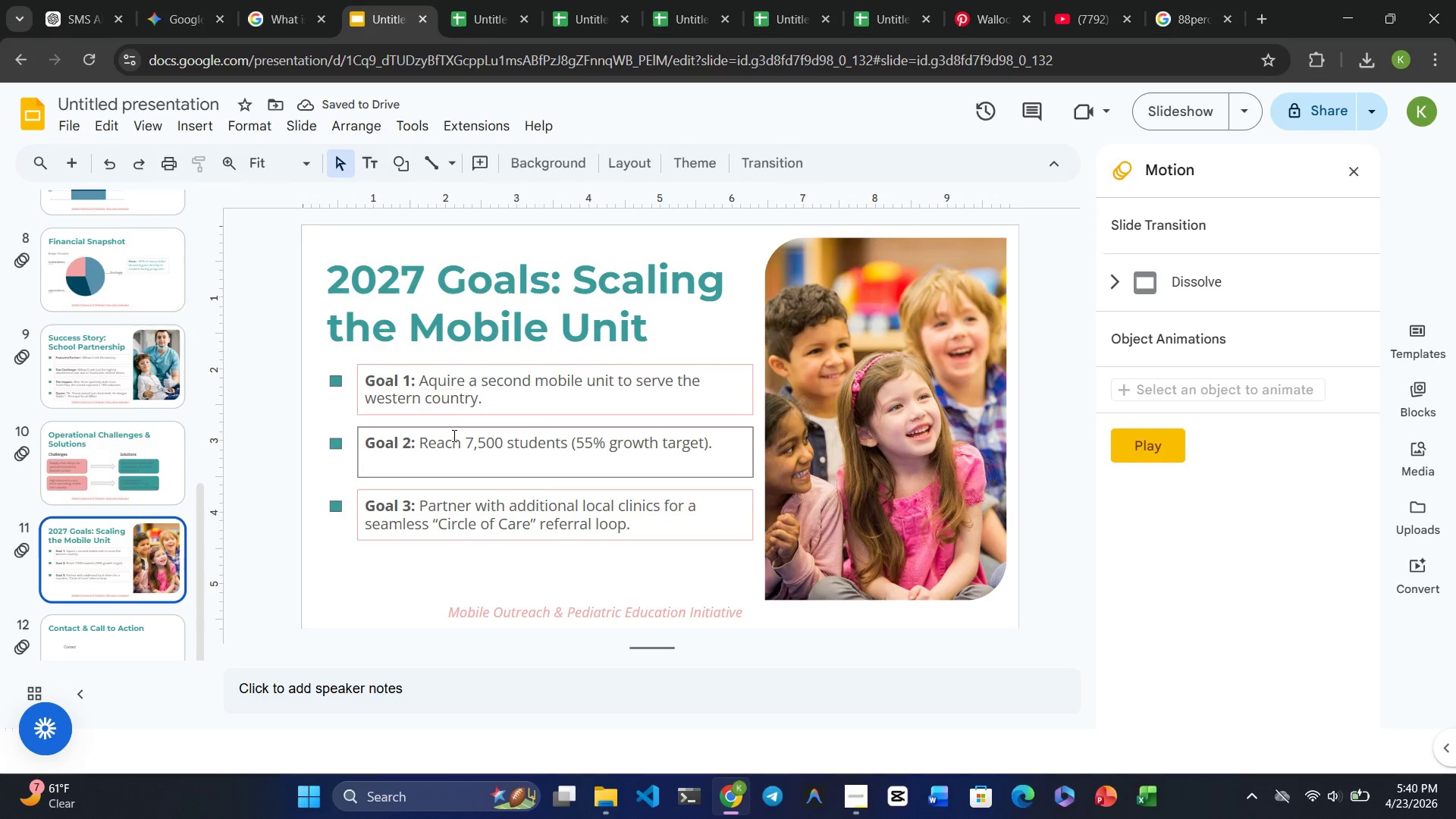 
left_click([453, 435])
 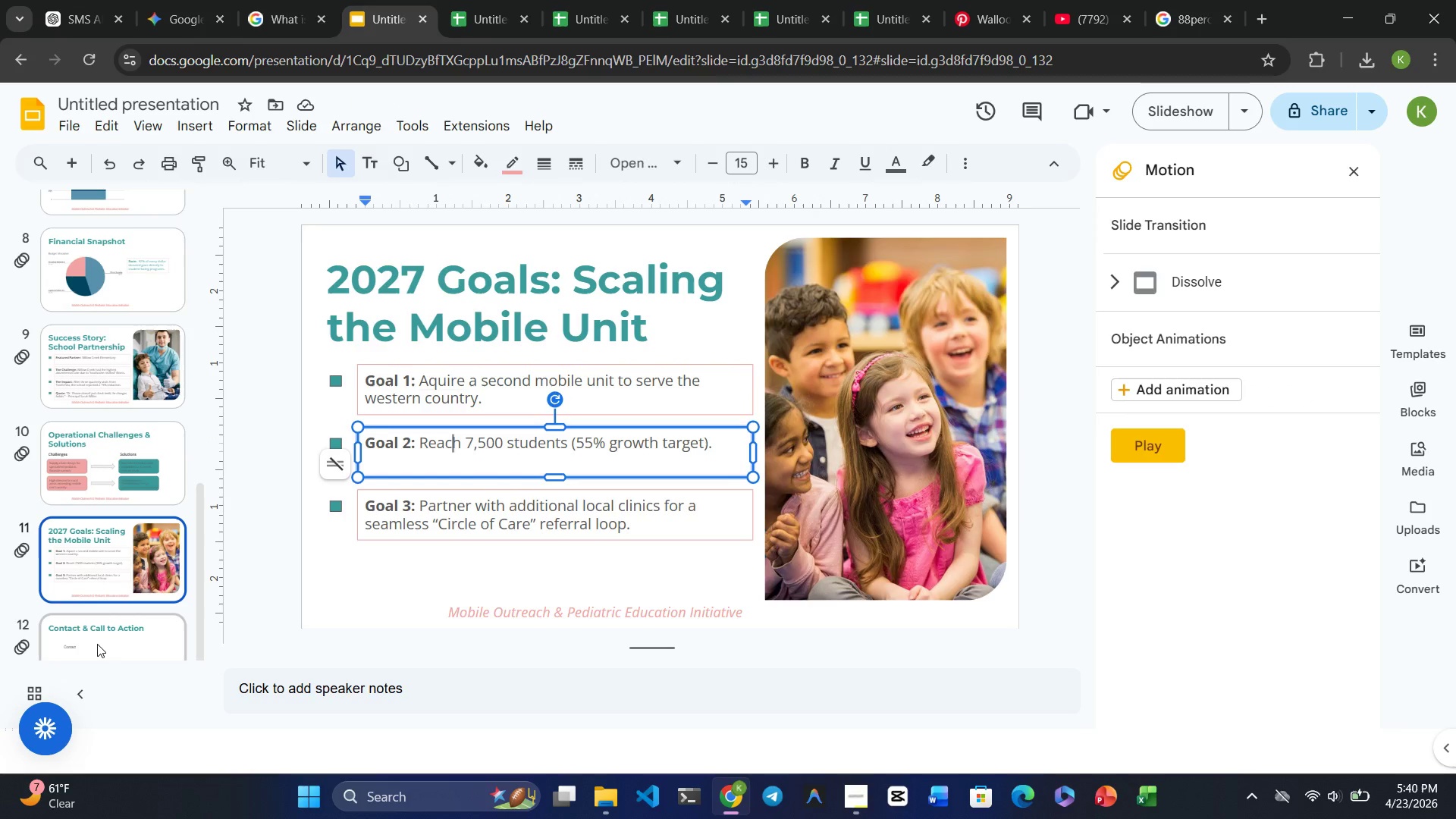 
left_click([97, 644])
 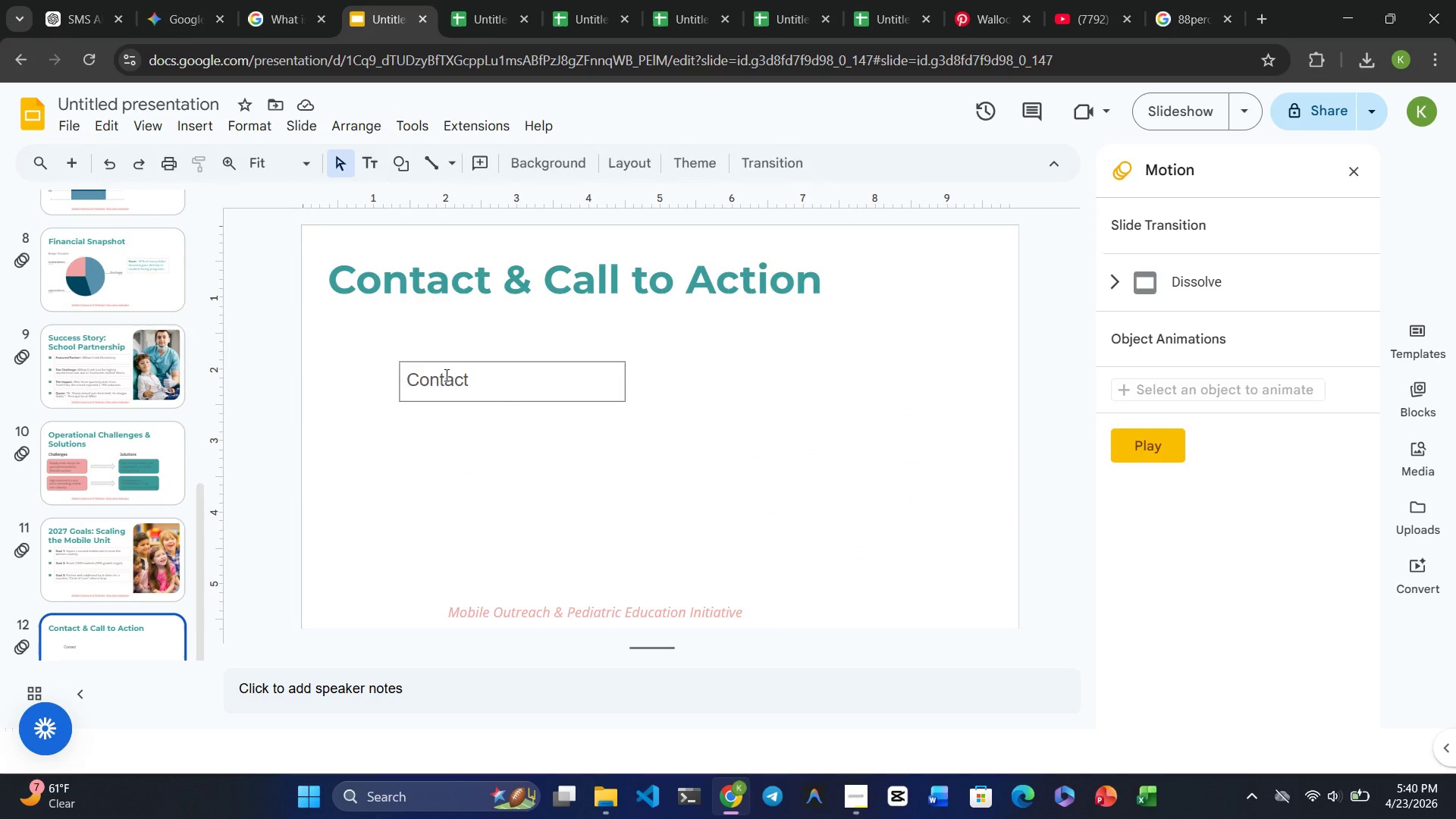 
double_click([446, 375])
 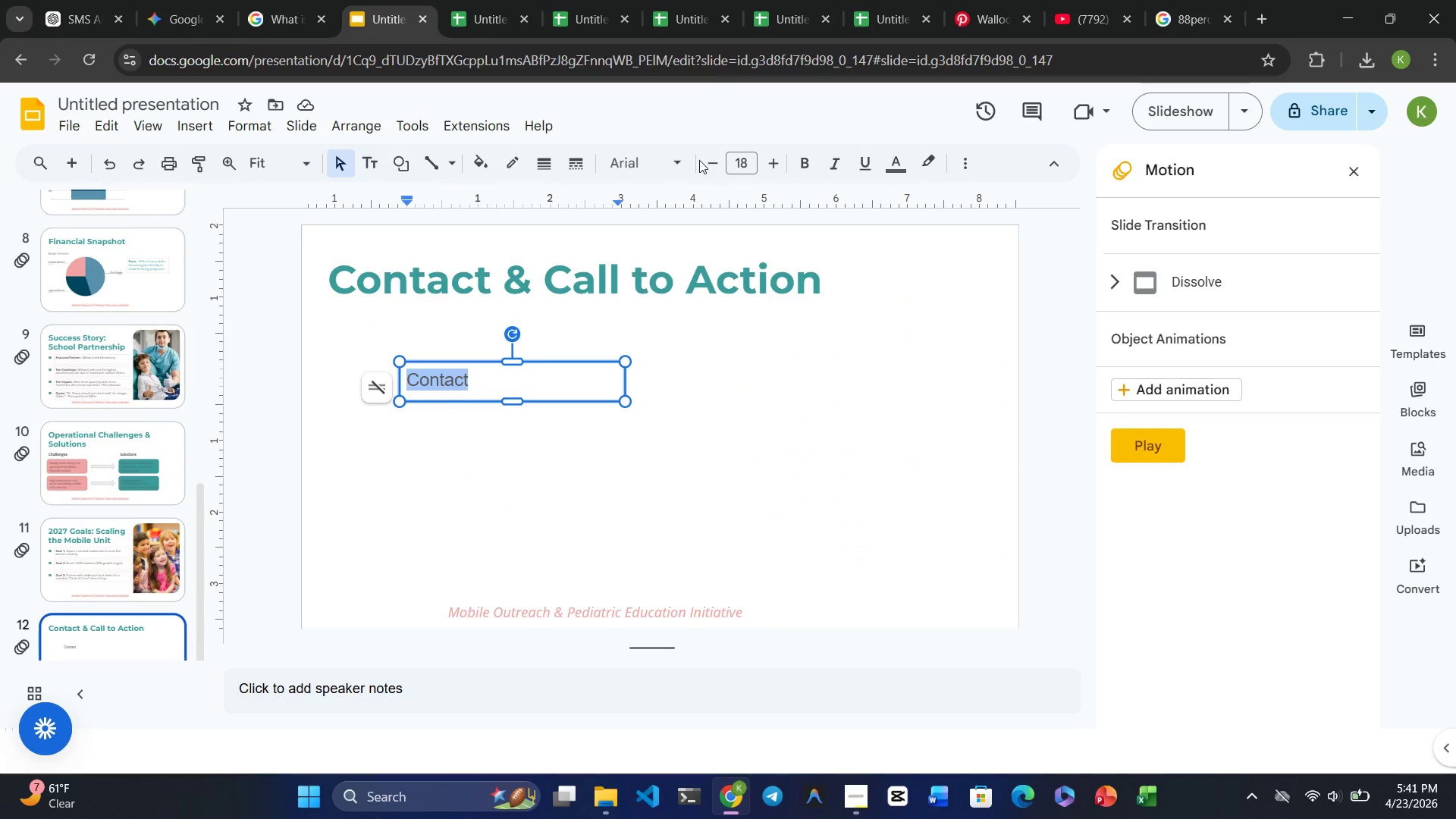 
double_click([703, 160])
 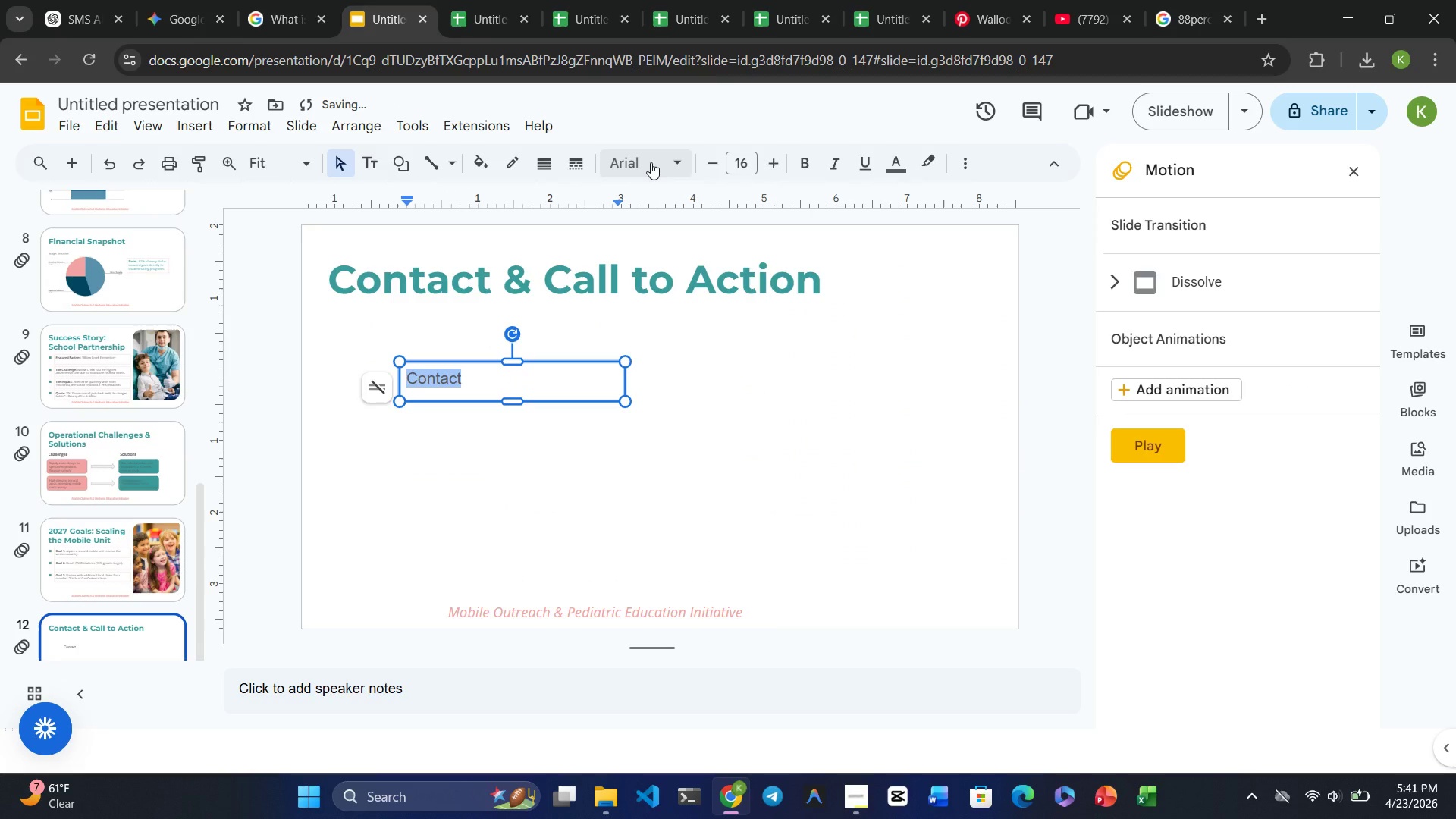 
left_click([651, 162])
 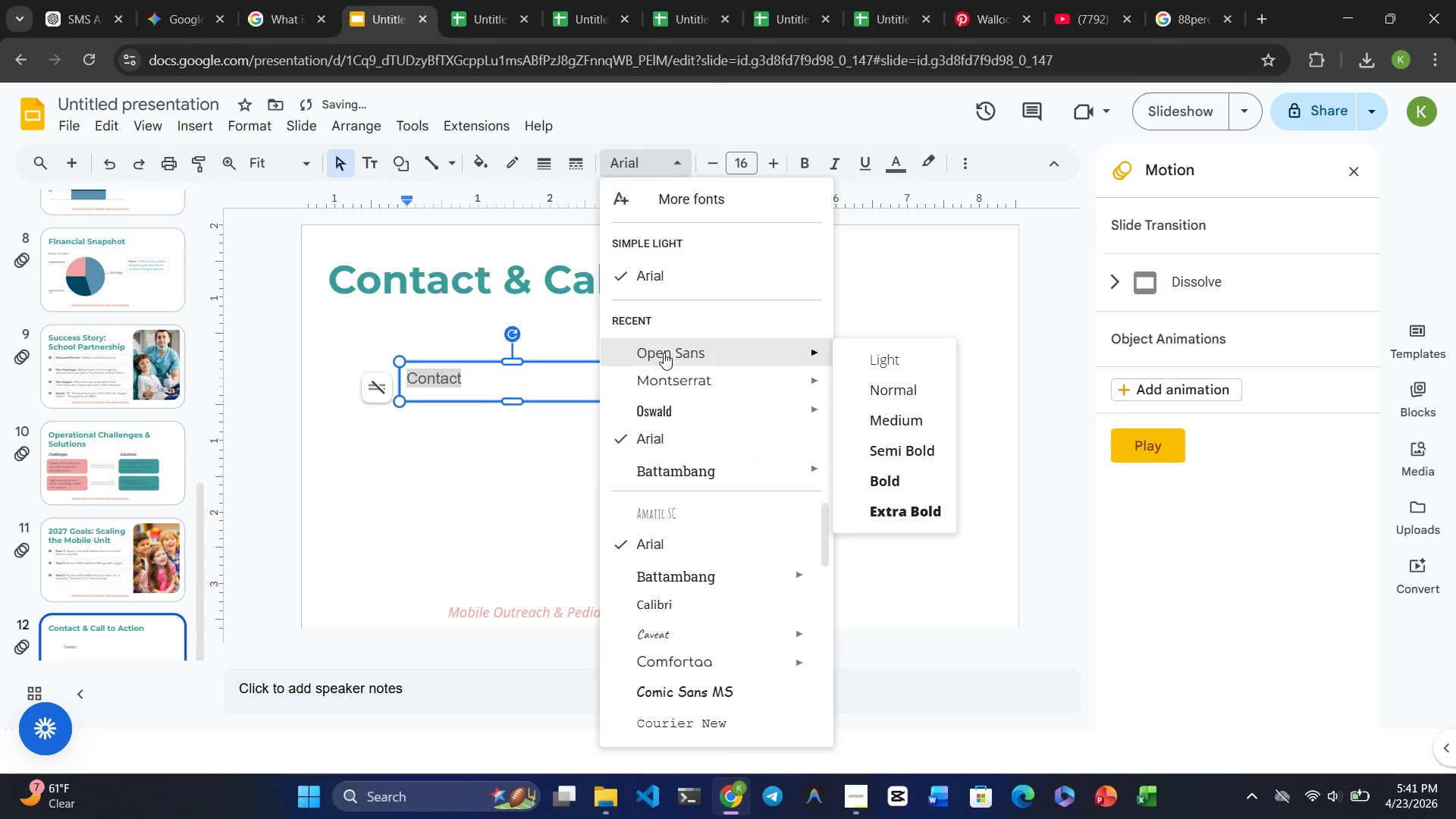 
left_click([664, 353])
 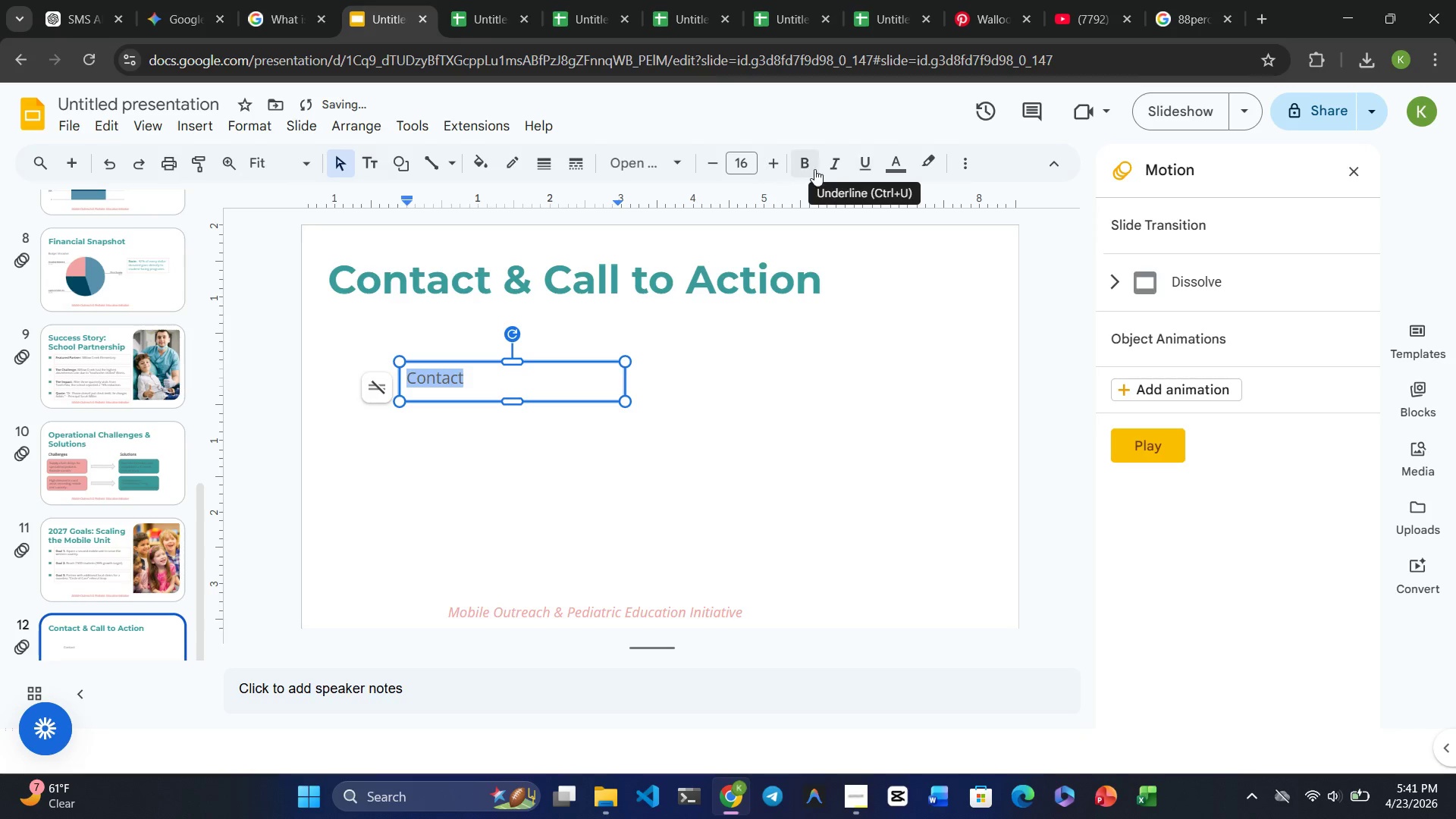 
left_click([808, 168])
 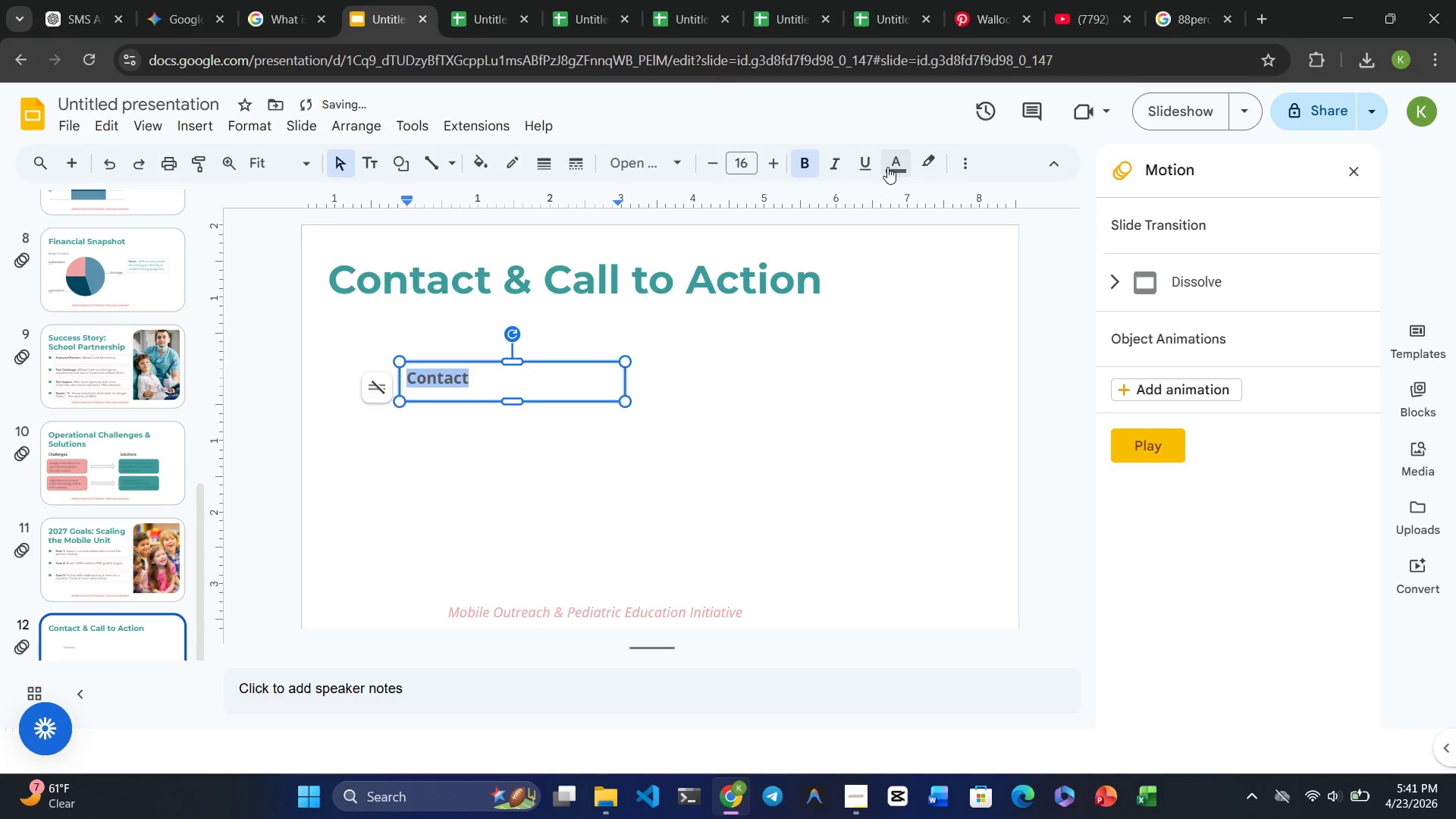 
left_click([895, 167])
 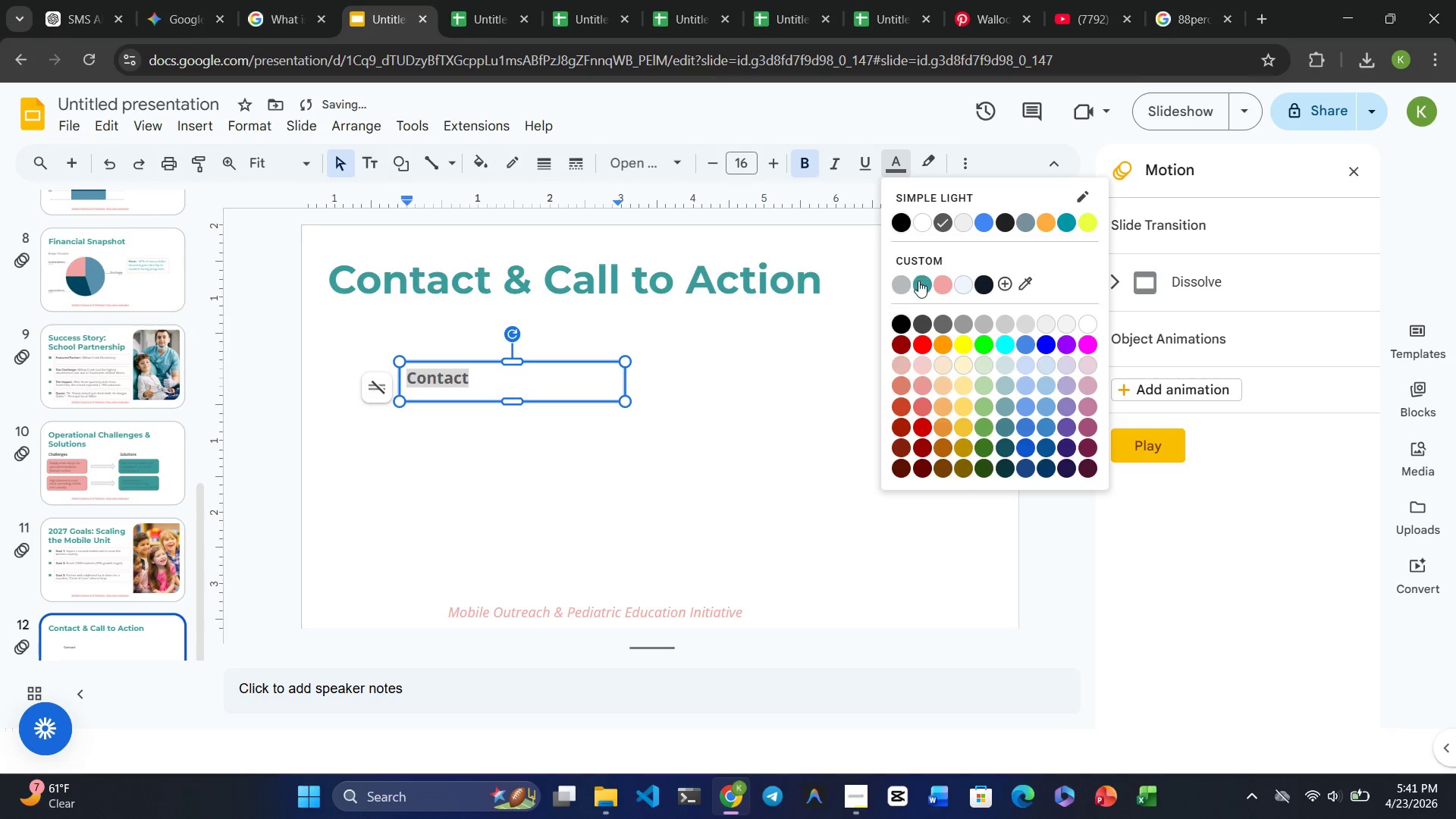 
left_click([919, 283])
 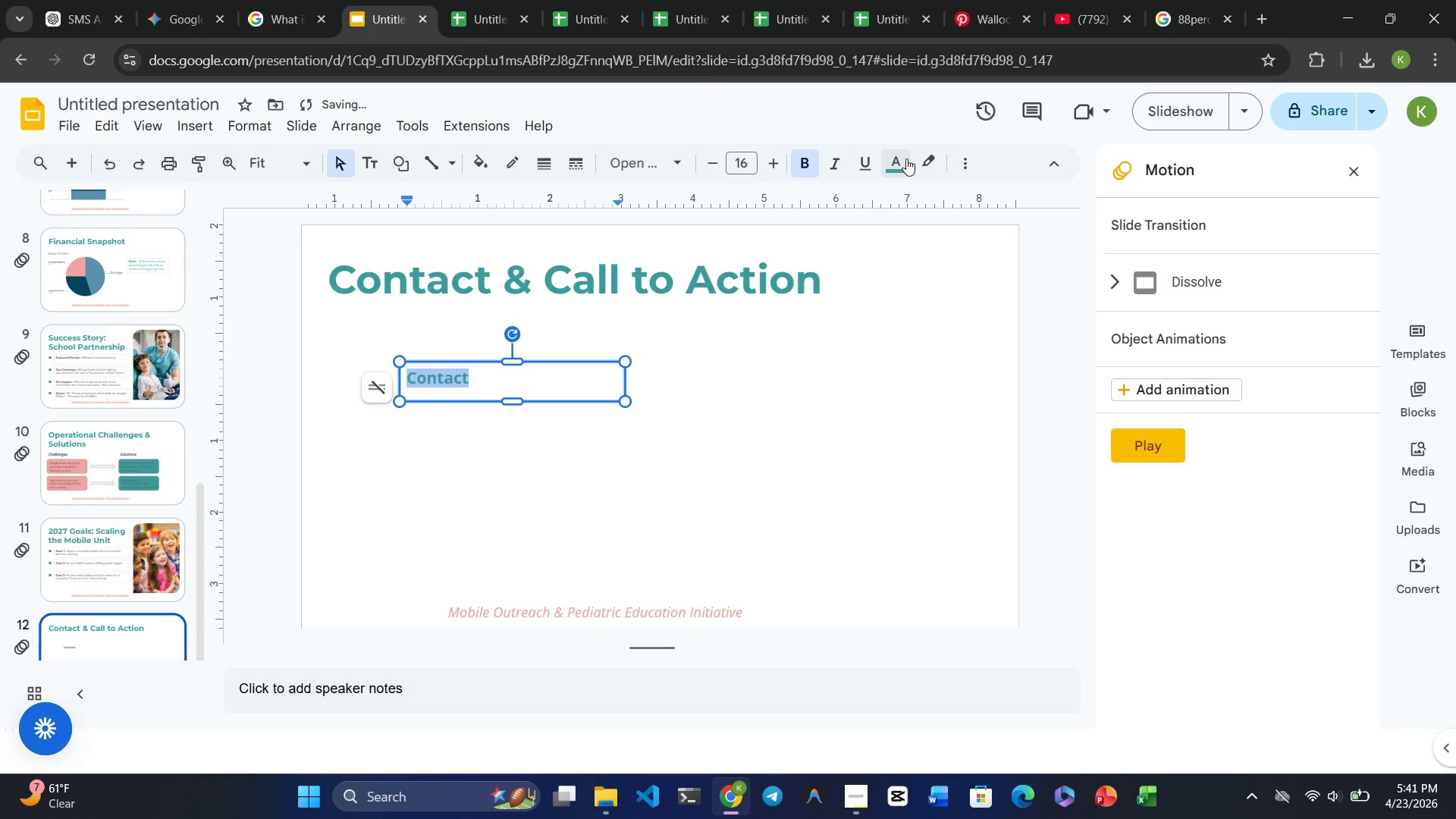 
left_click([905, 158])
 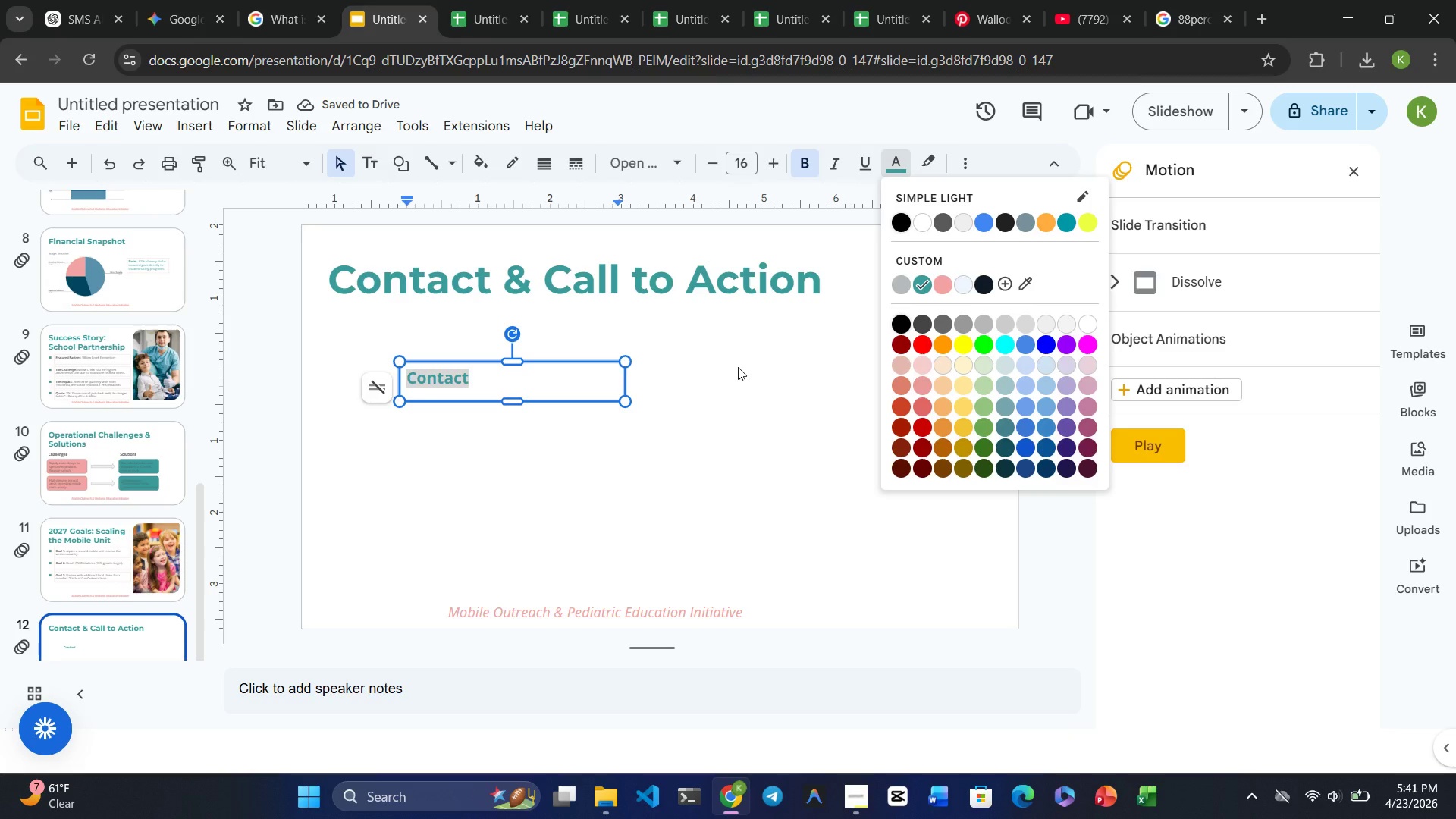 
key(Control+Z)
 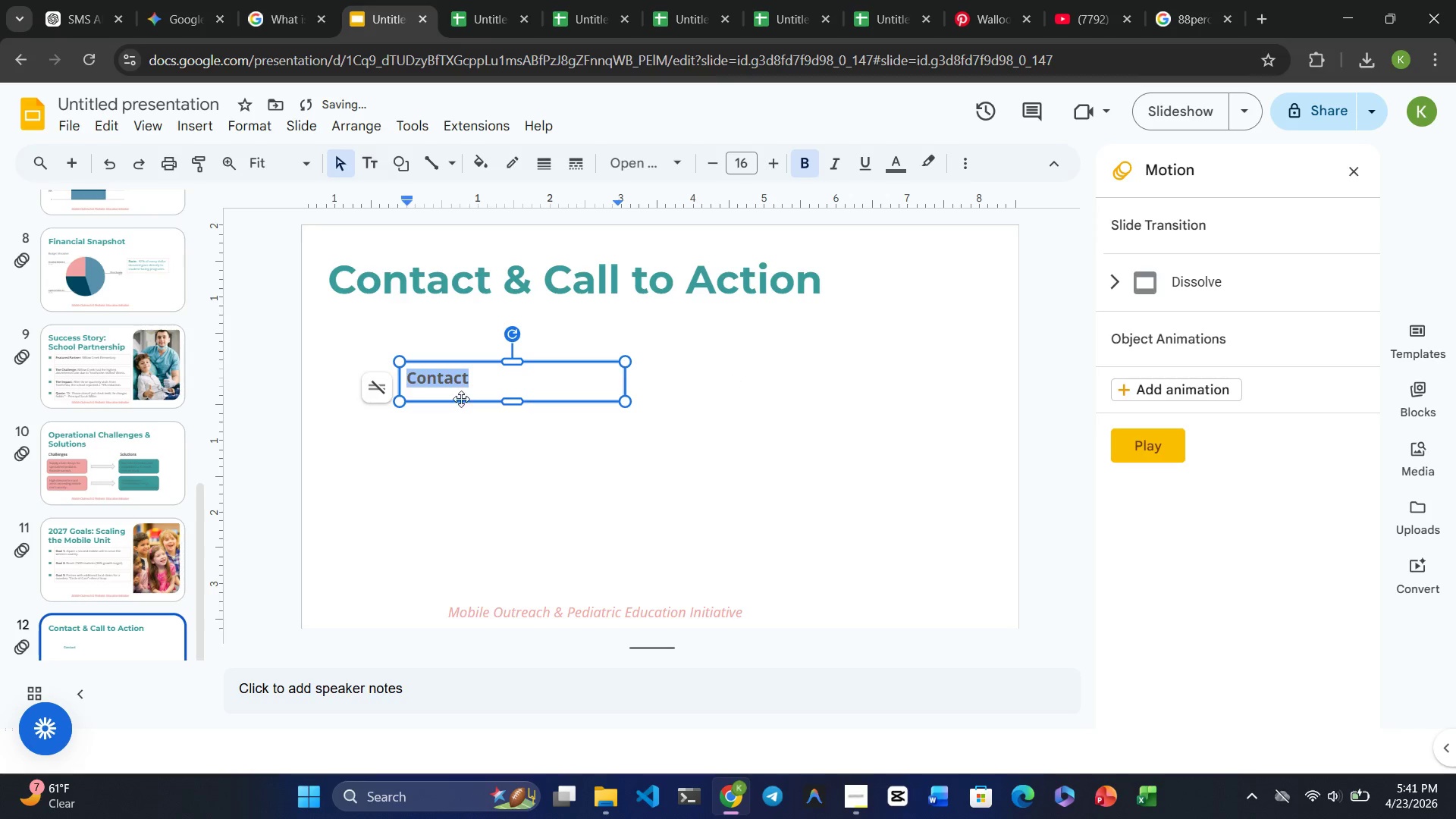 
left_click([475, 369])
 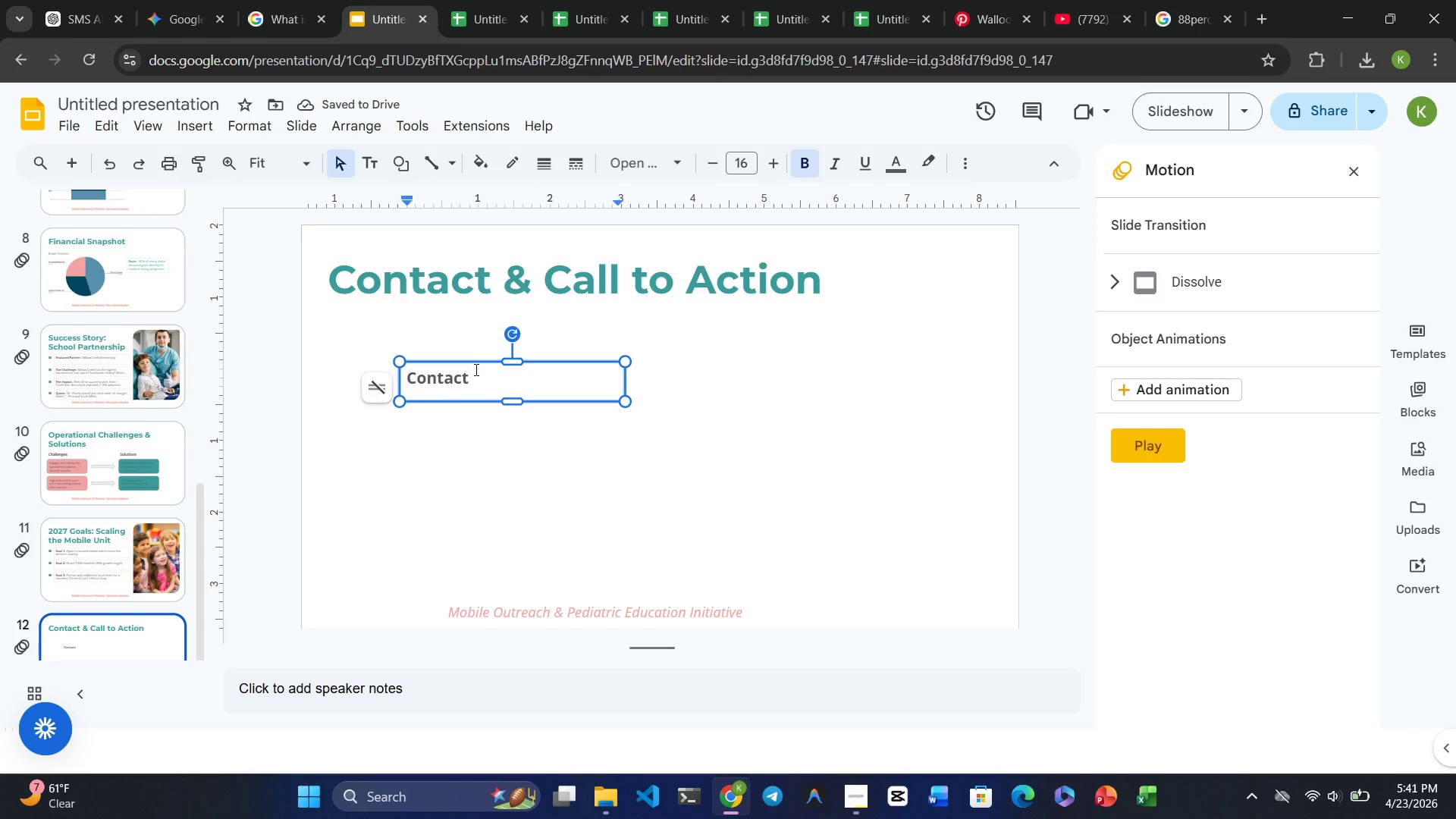 
key(Shift+ShiftRight)
 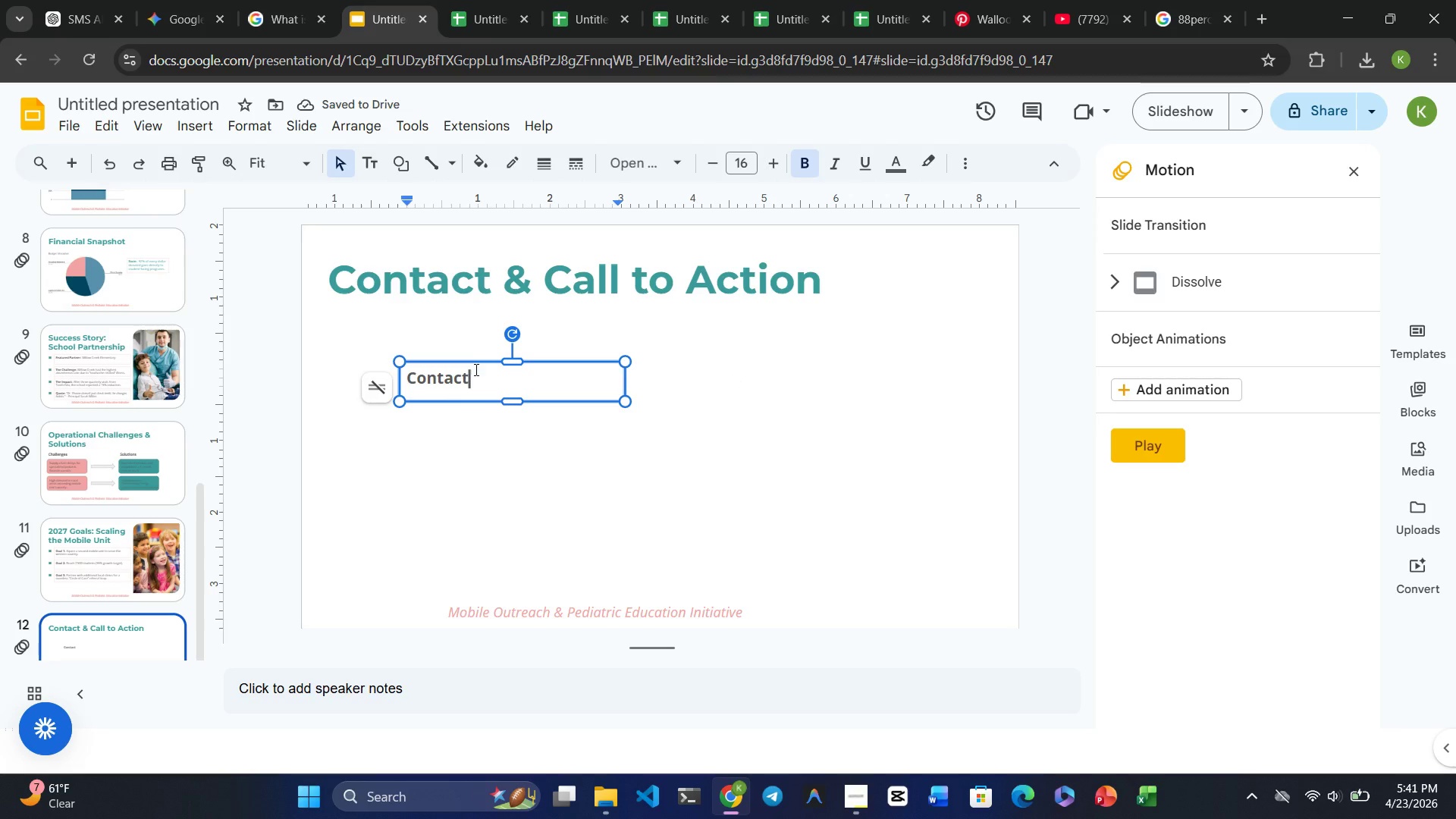 
key(Shift+Semicolon)
 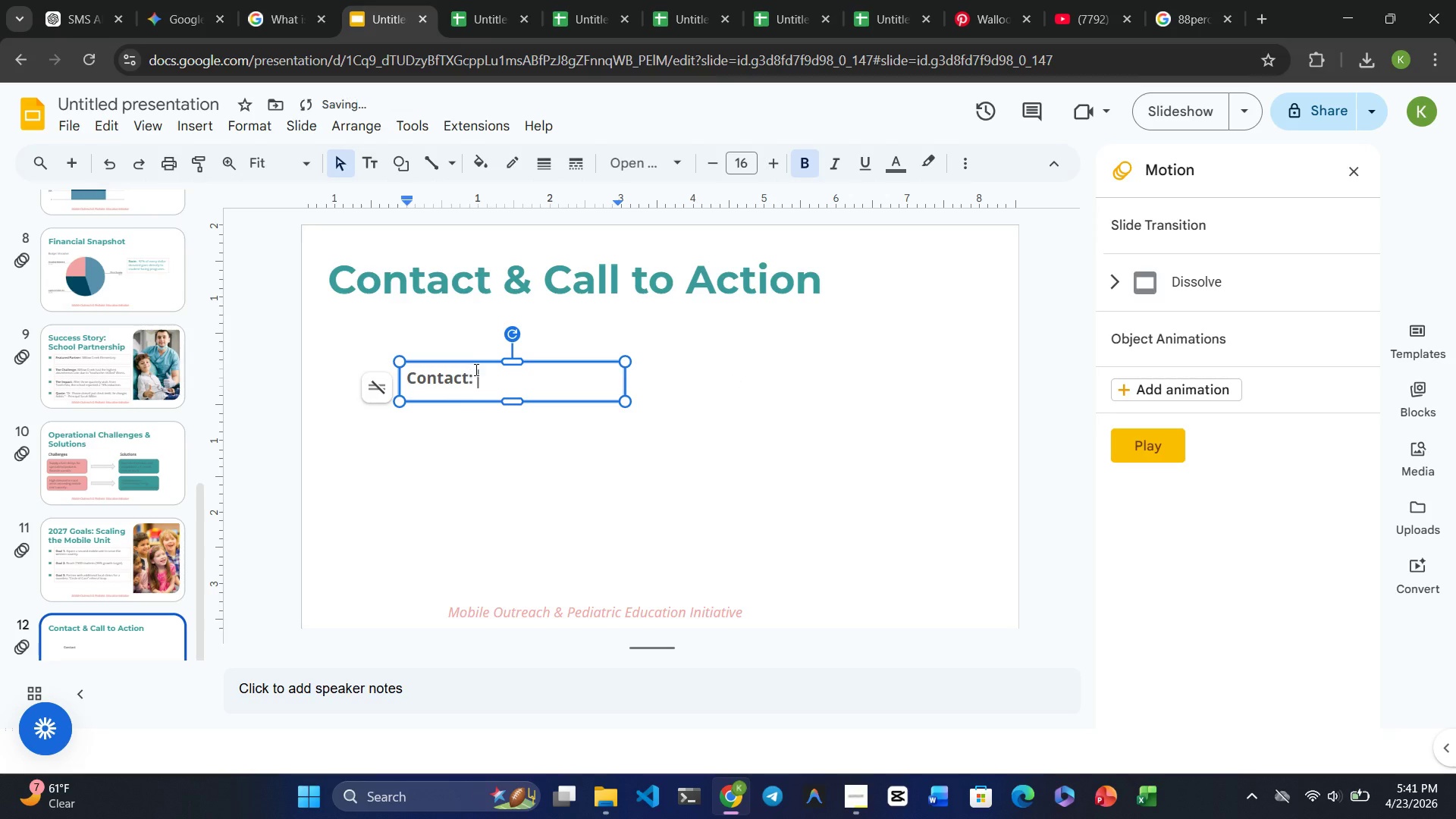 
key(Shift+Space)
 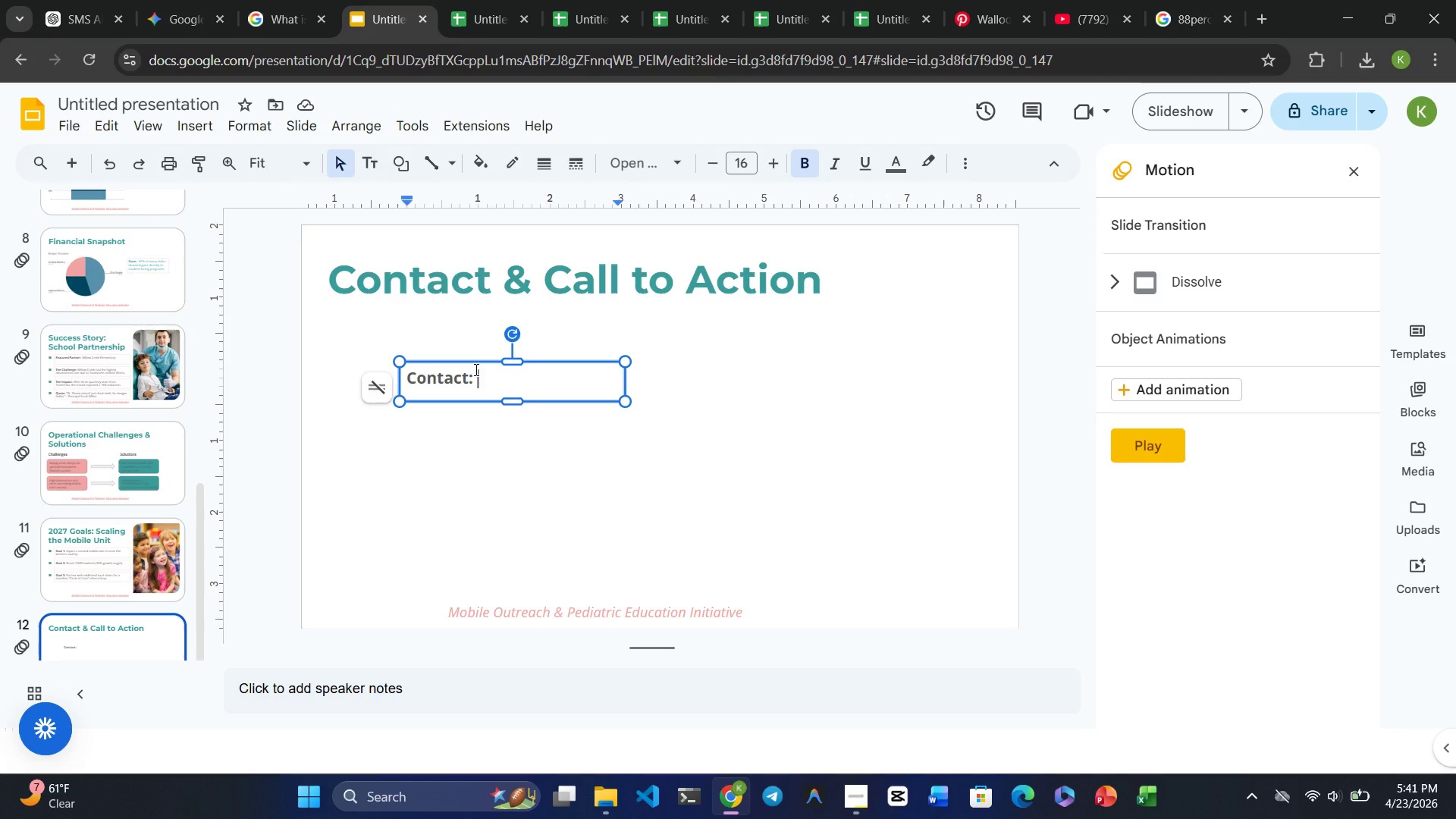 
wait(6.97)
 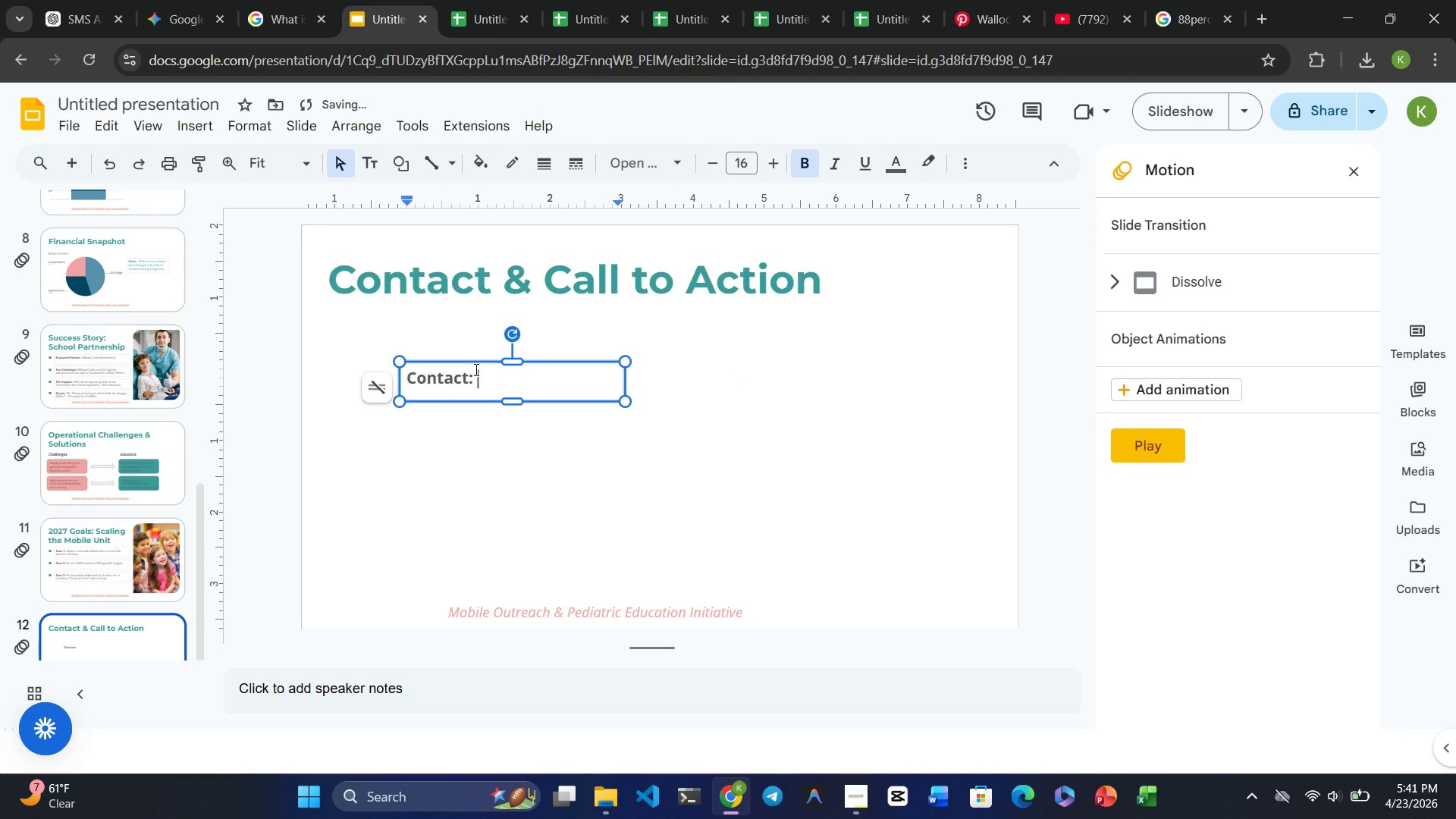 
left_click([811, 160])
 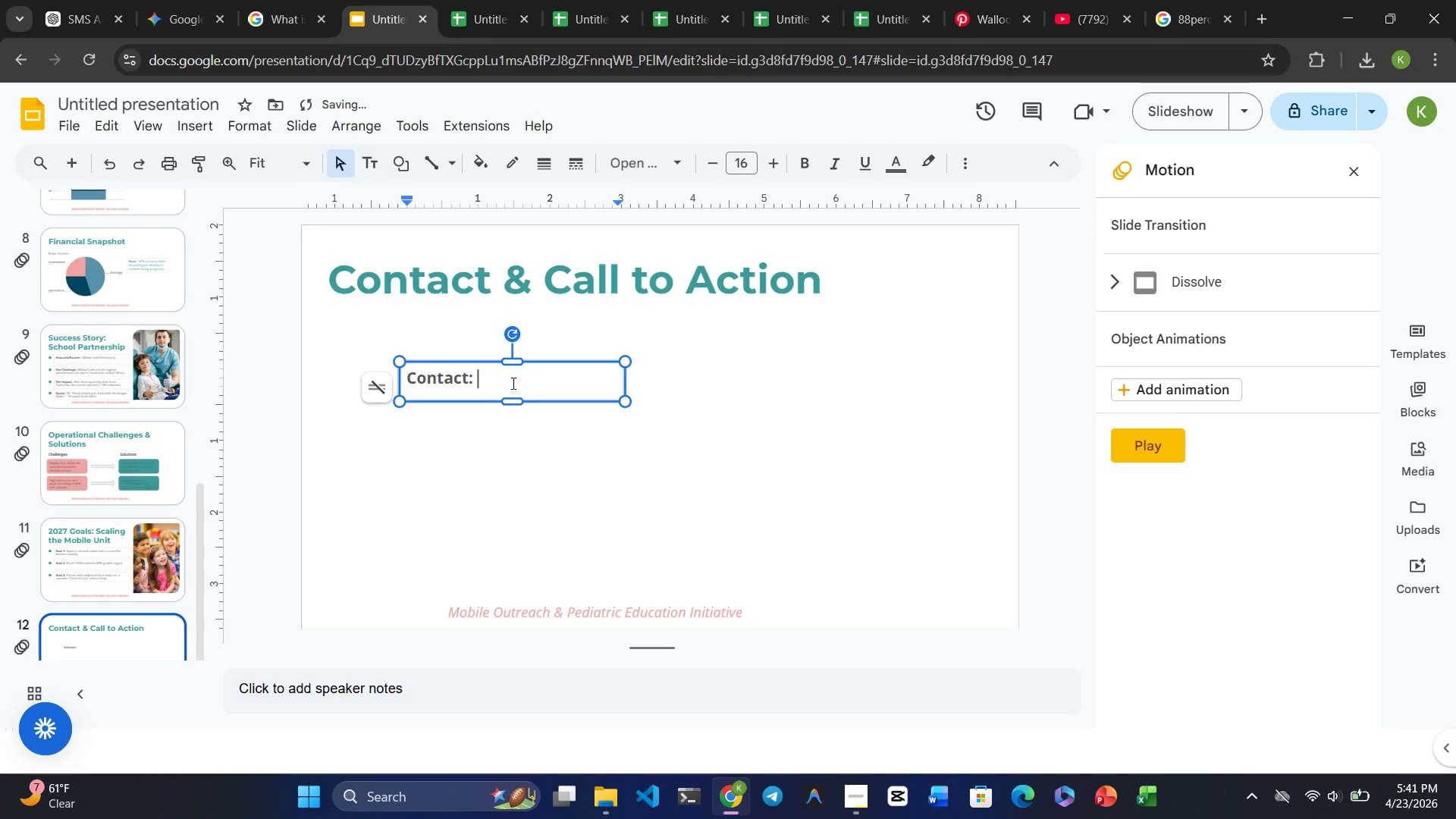 
type(Dr. Aris Thorne)
 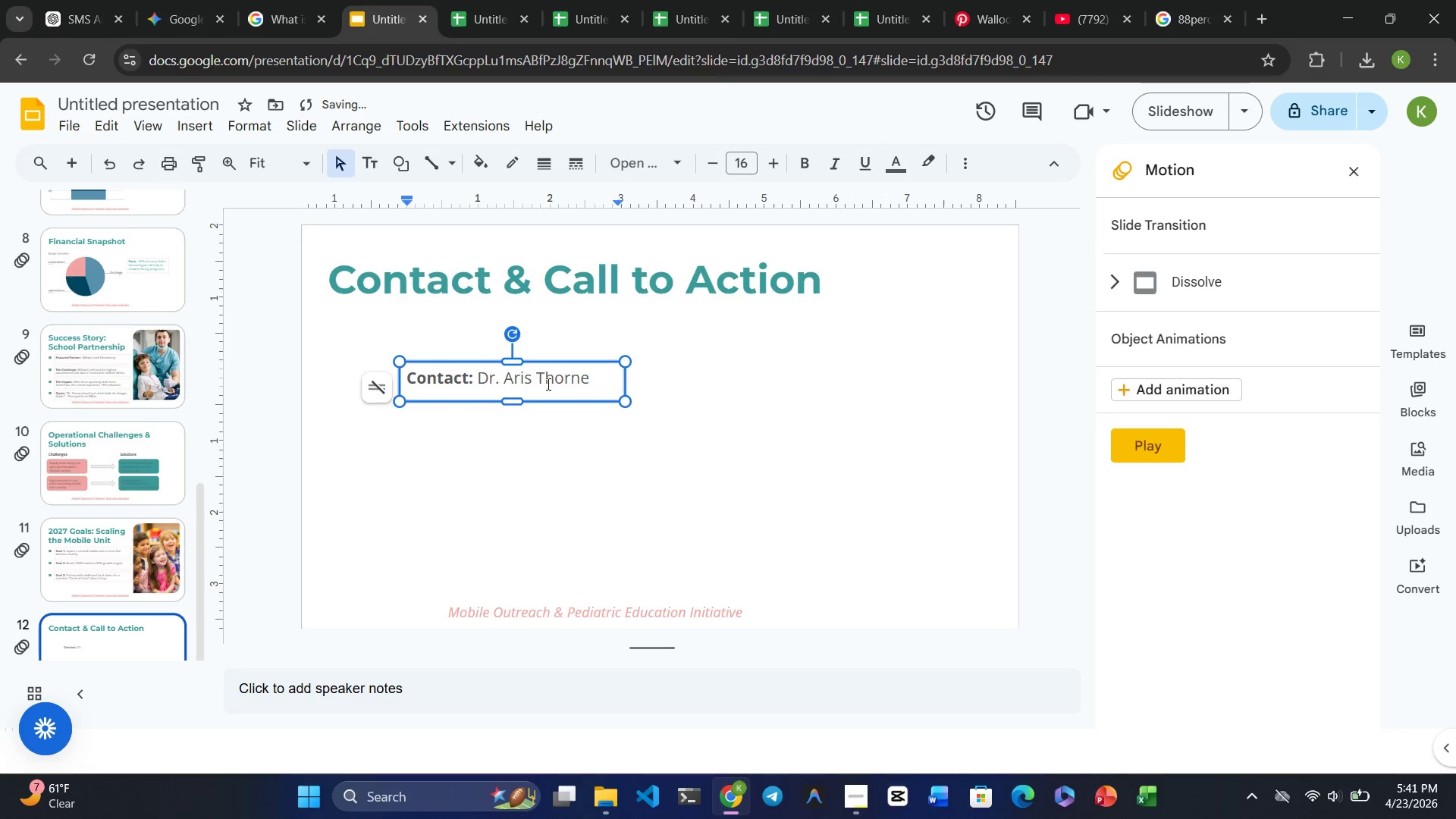 
left_click_drag(start_coordinate=[623, 377], to_coordinate=[818, 374])
 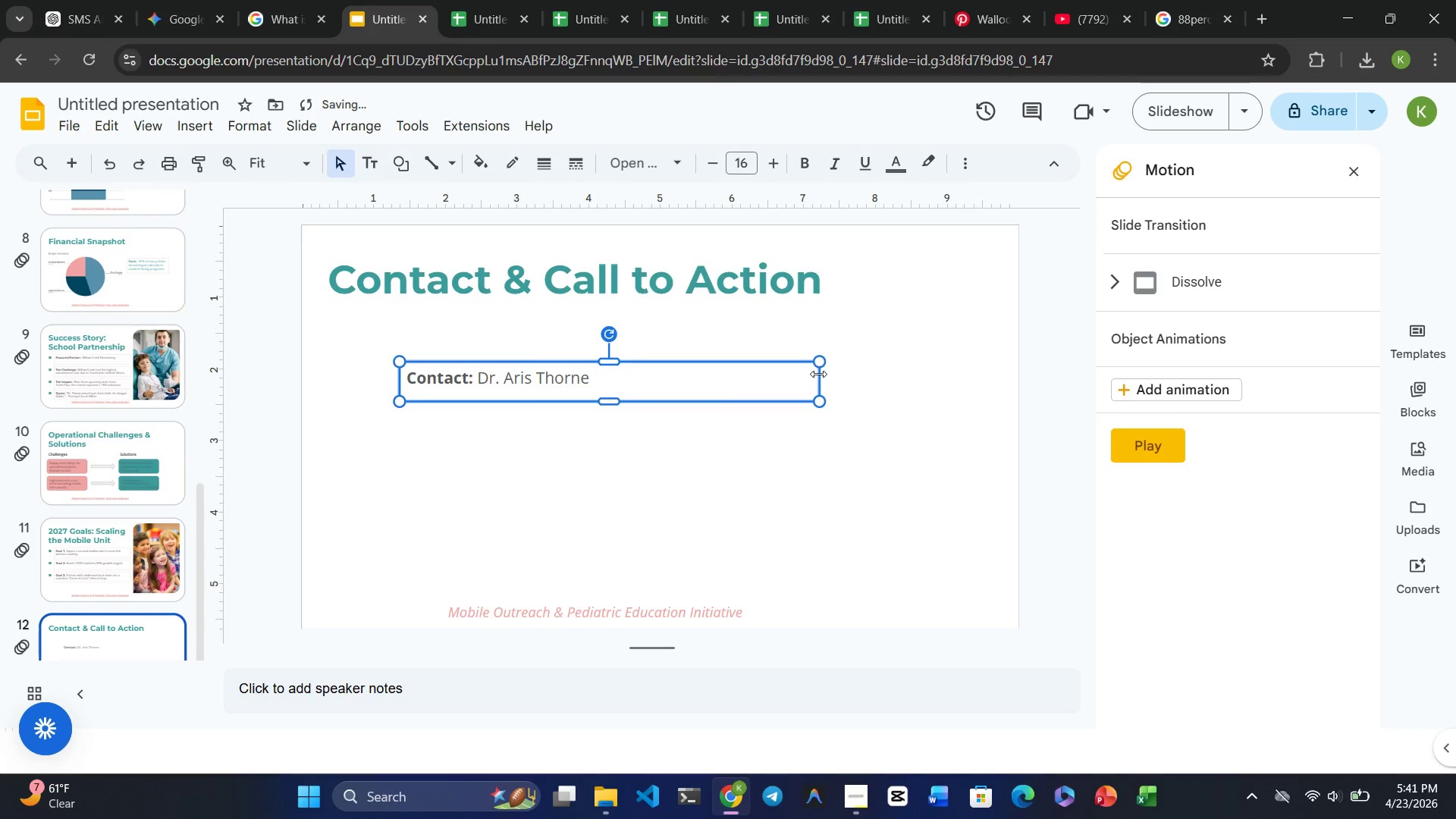 
left_click_drag(start_coordinate=[818, 374], to_coordinate=[917, 375])
 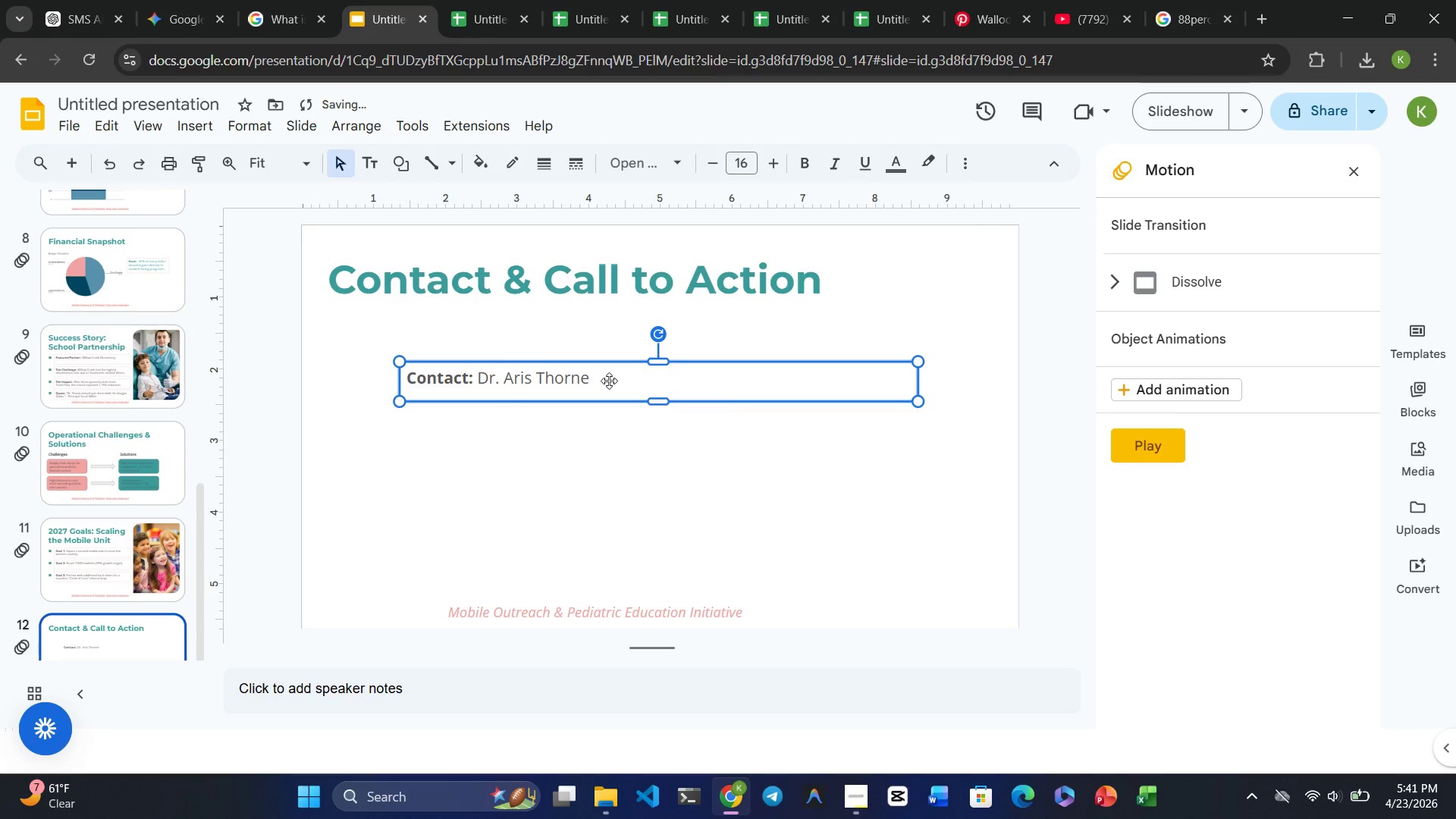 
left_click([609, 381])
 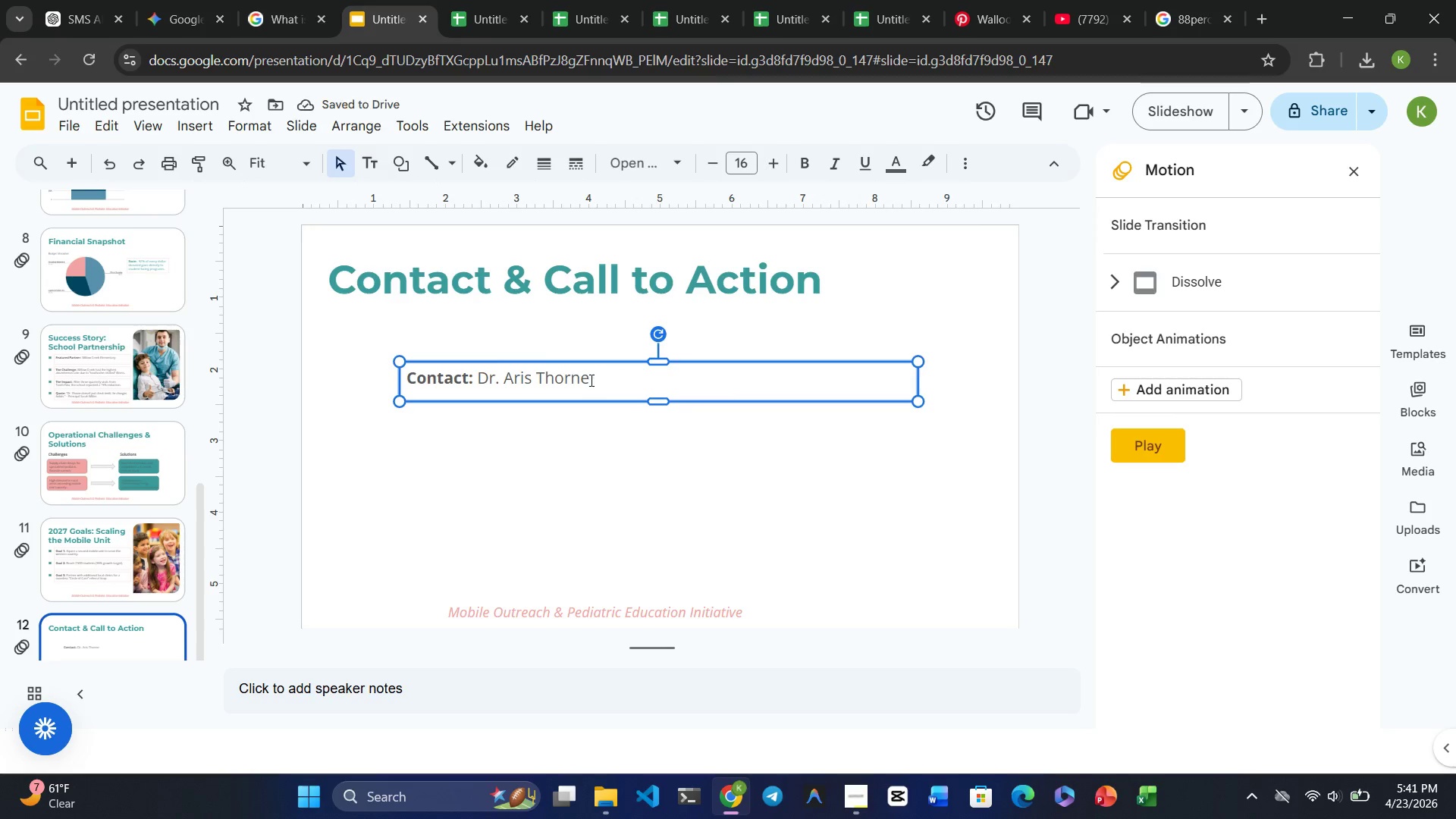 
double_click([590, 380])
 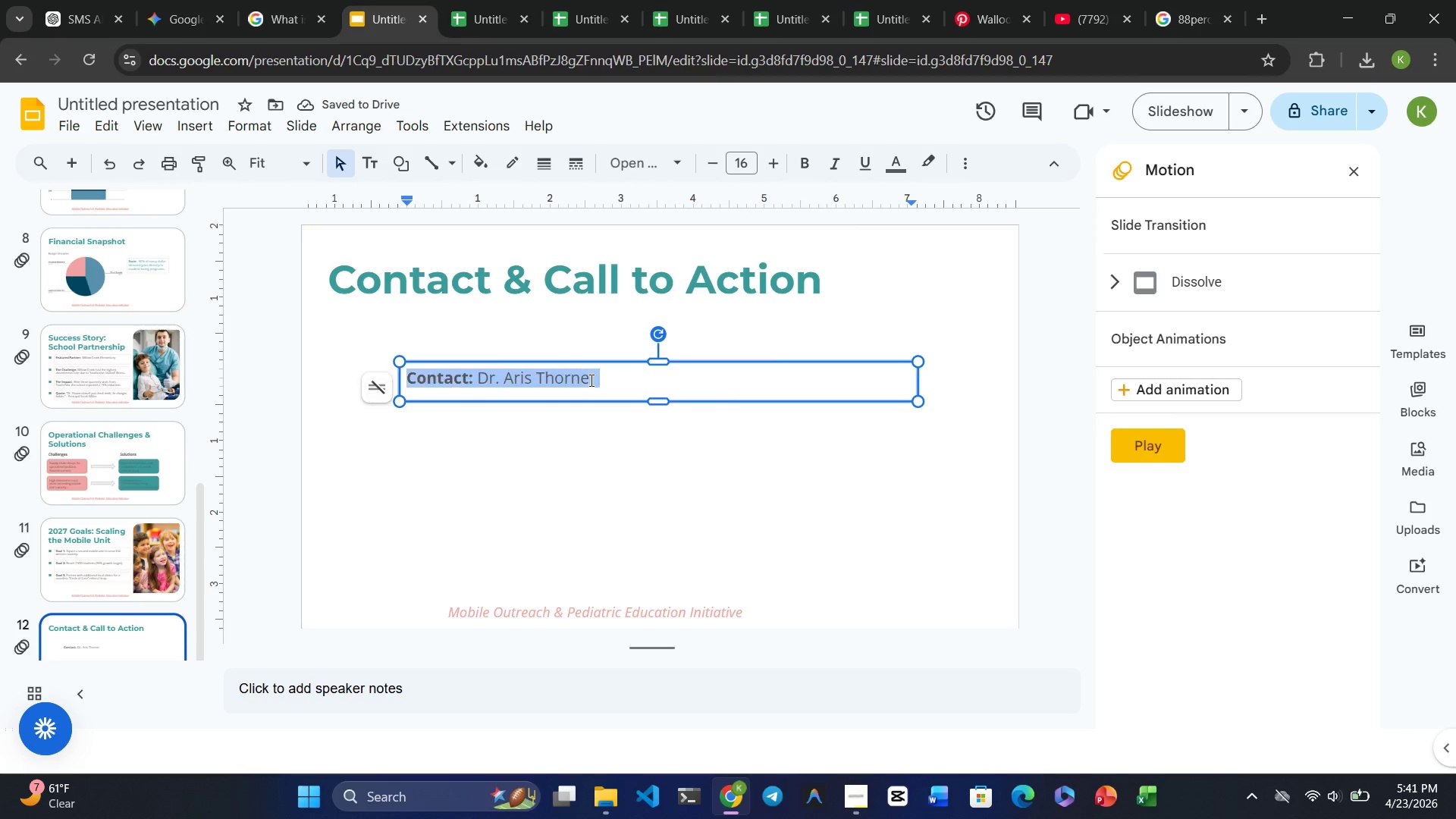 
triple_click([590, 380])
 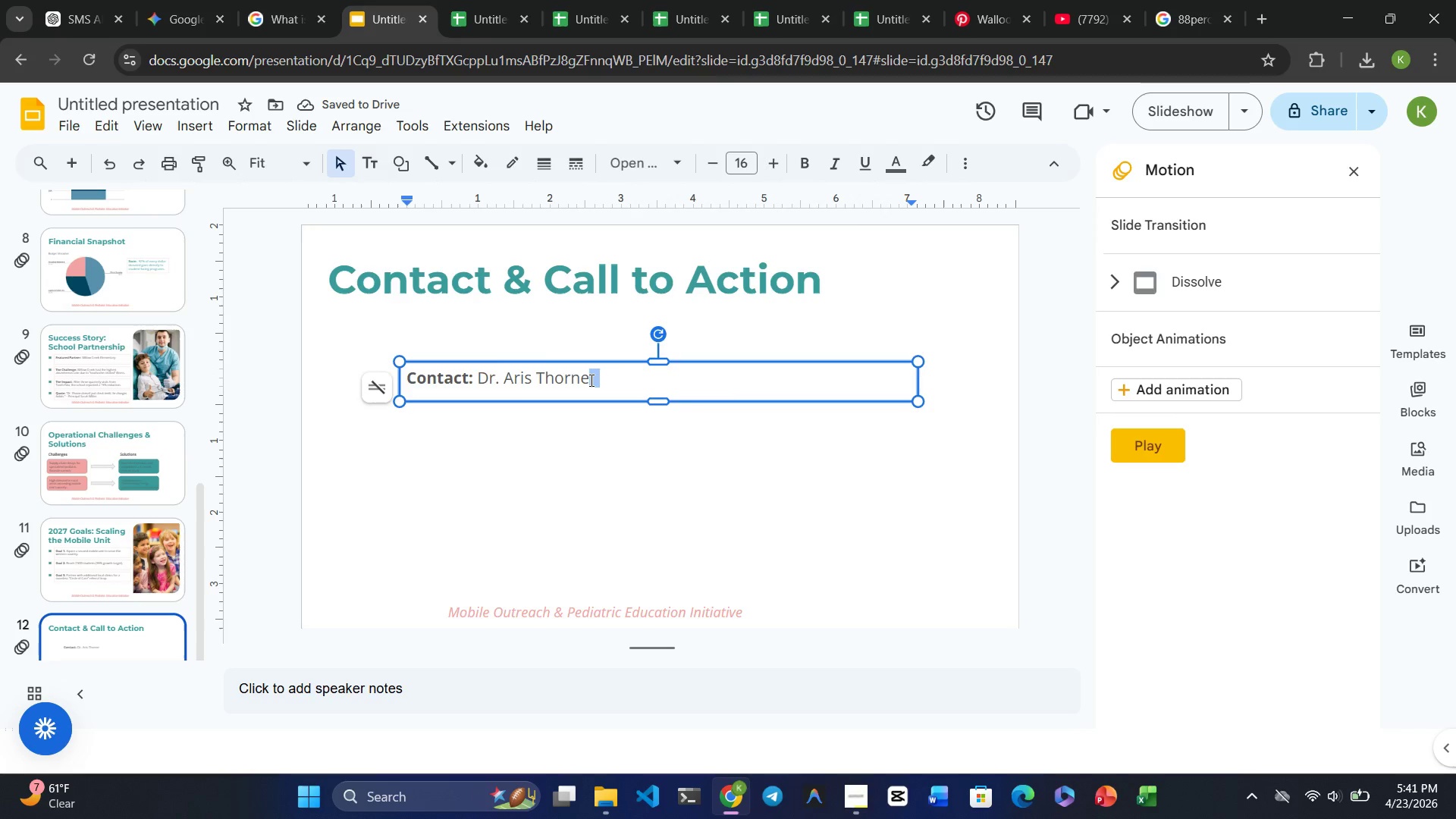 
triple_click([590, 380])
 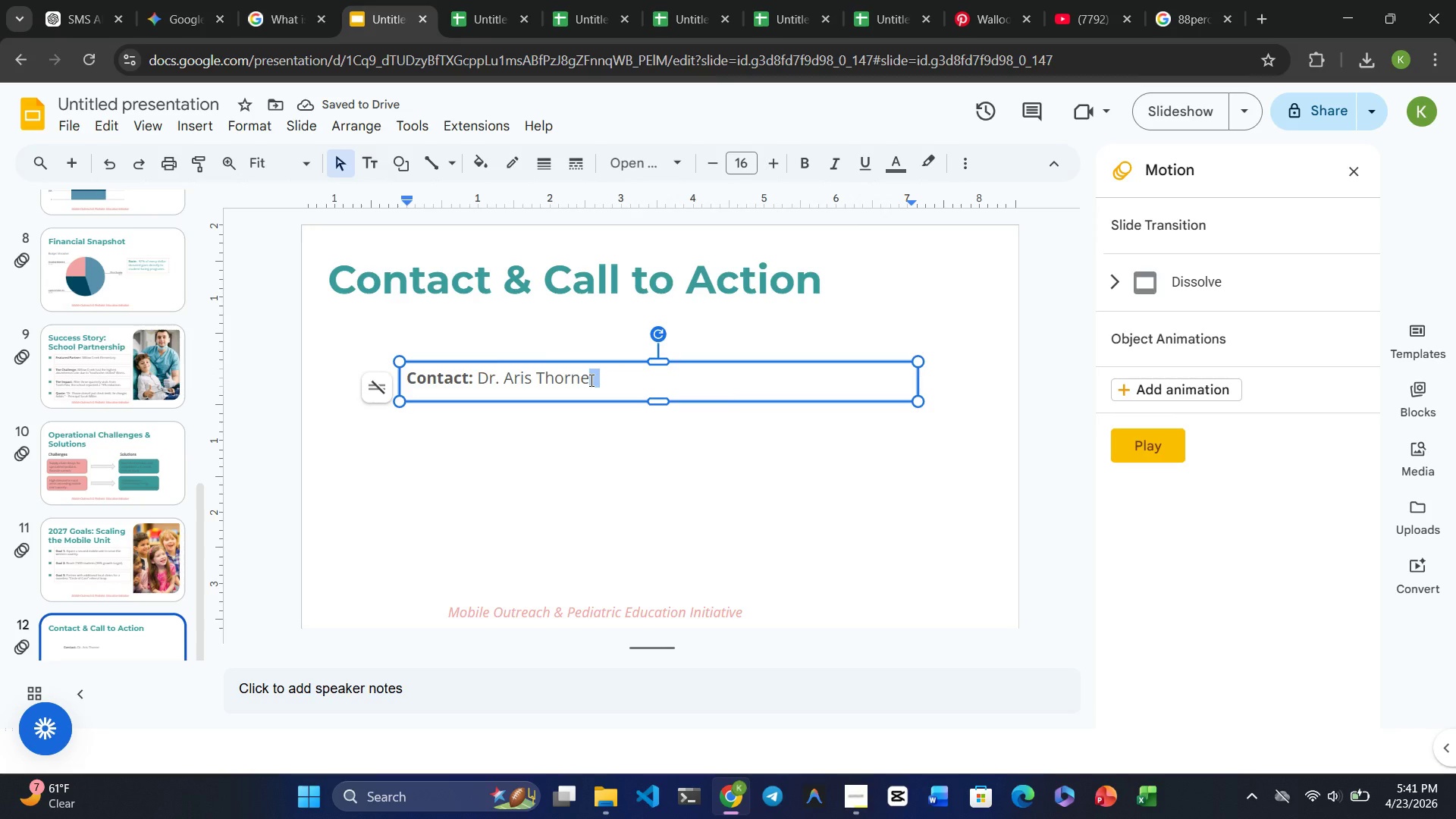 
left_click([590, 380])
 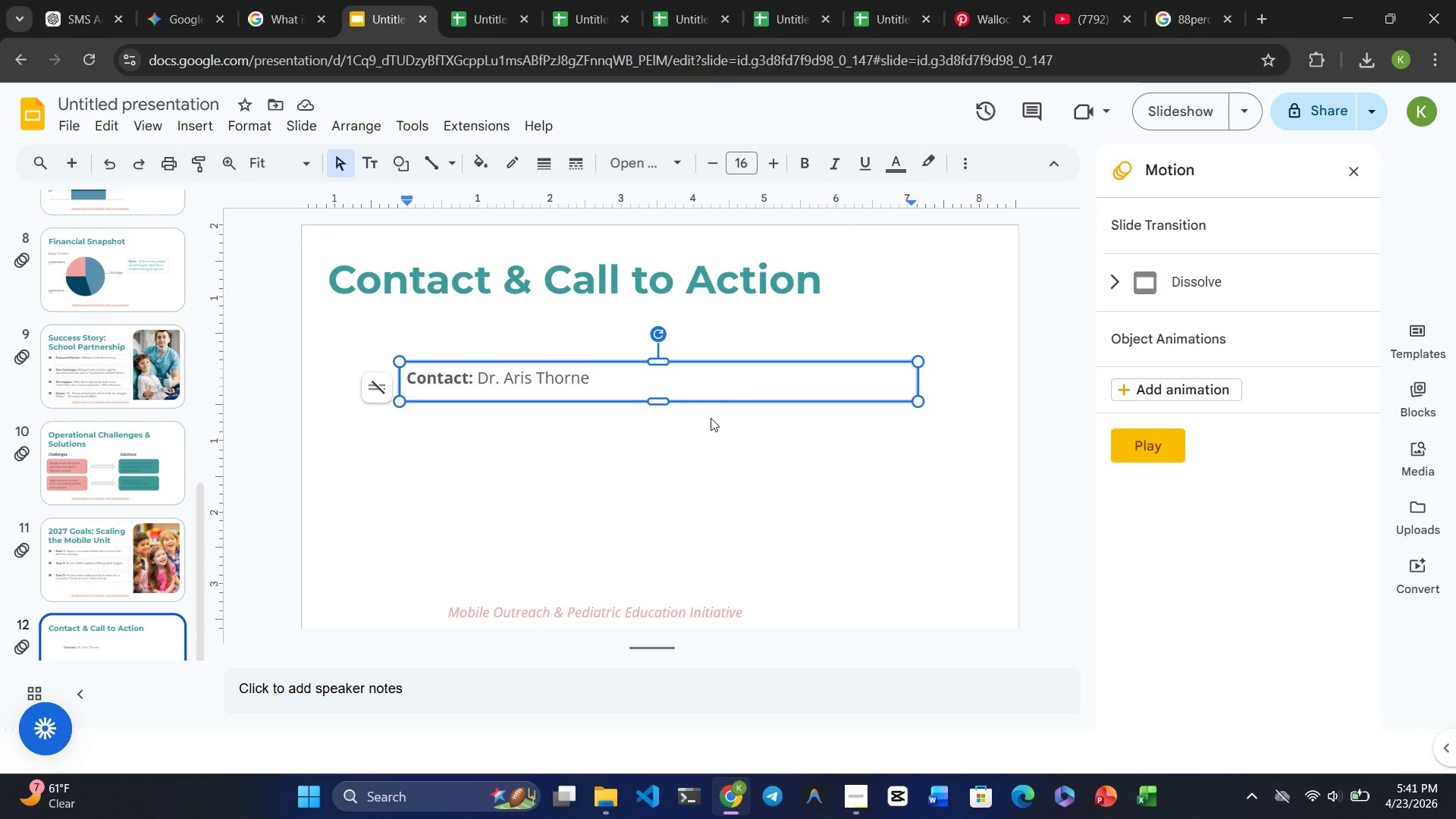 
key(Space)
 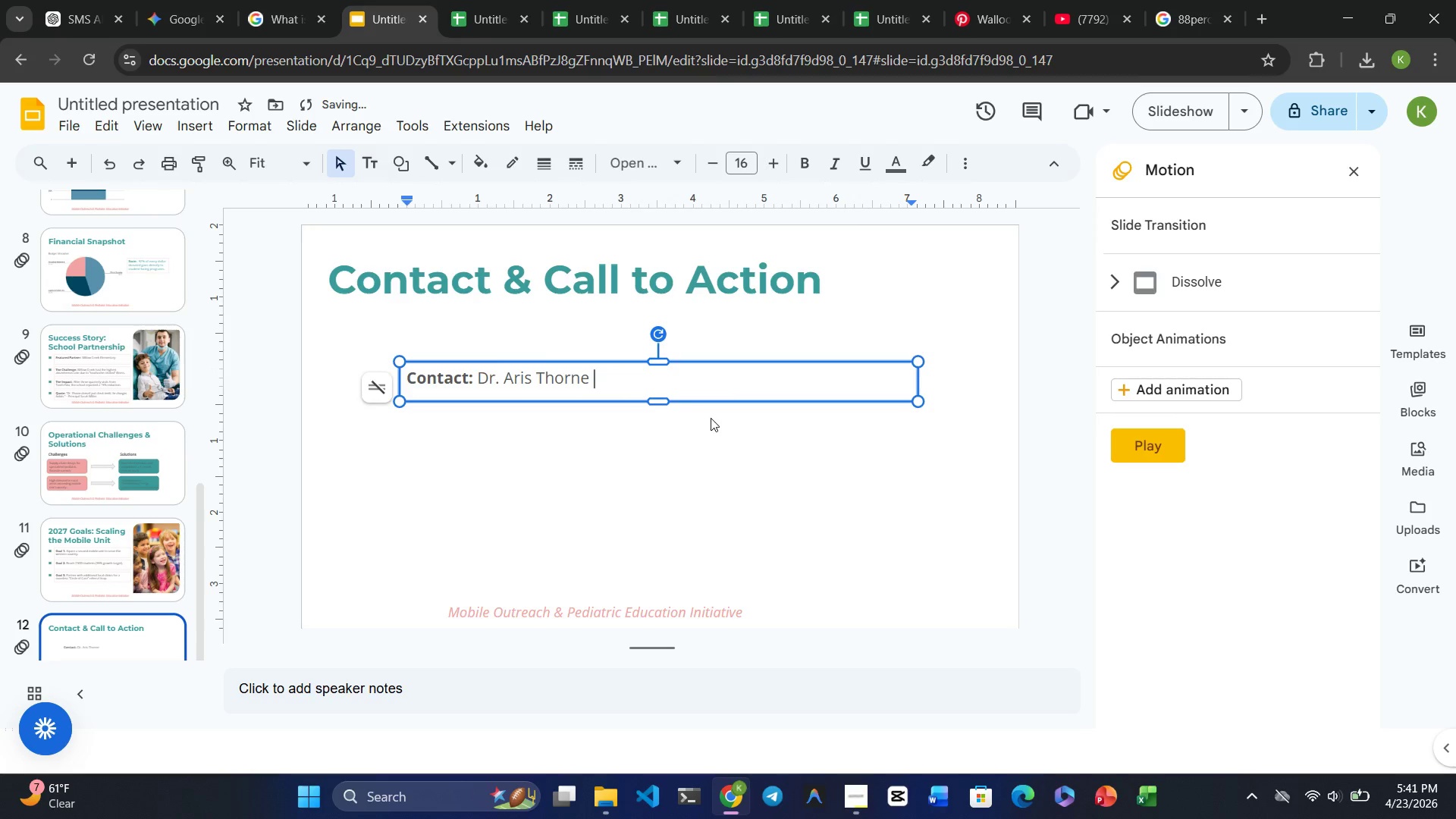 
key(Shift+Backslash)
 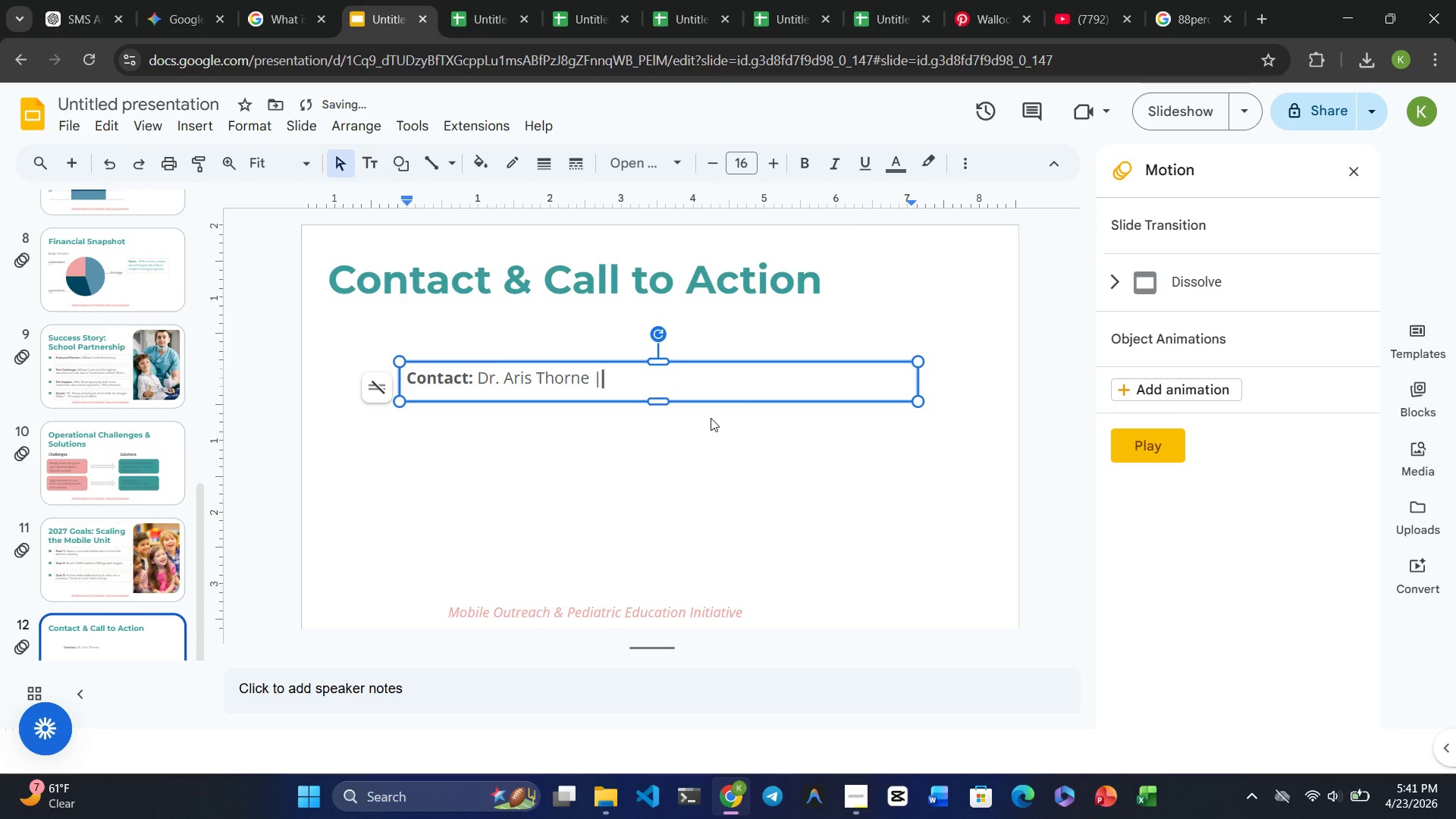 
key(Shift+Space)
 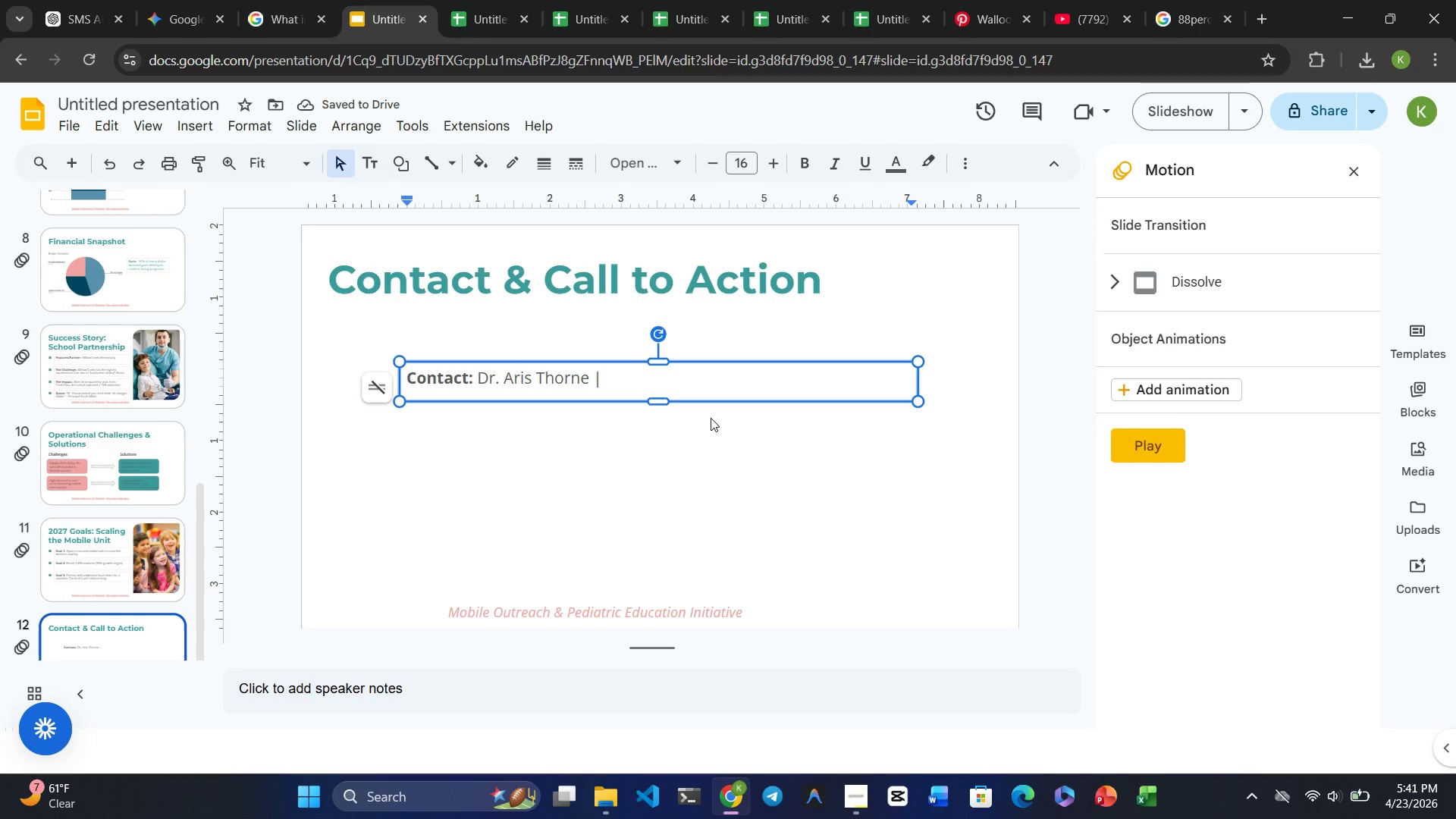 
type(dr.thorne2too)
key(Backspace)
key(Backspace)
key(Backspace)
key(Backspace)
type(@tooth)
 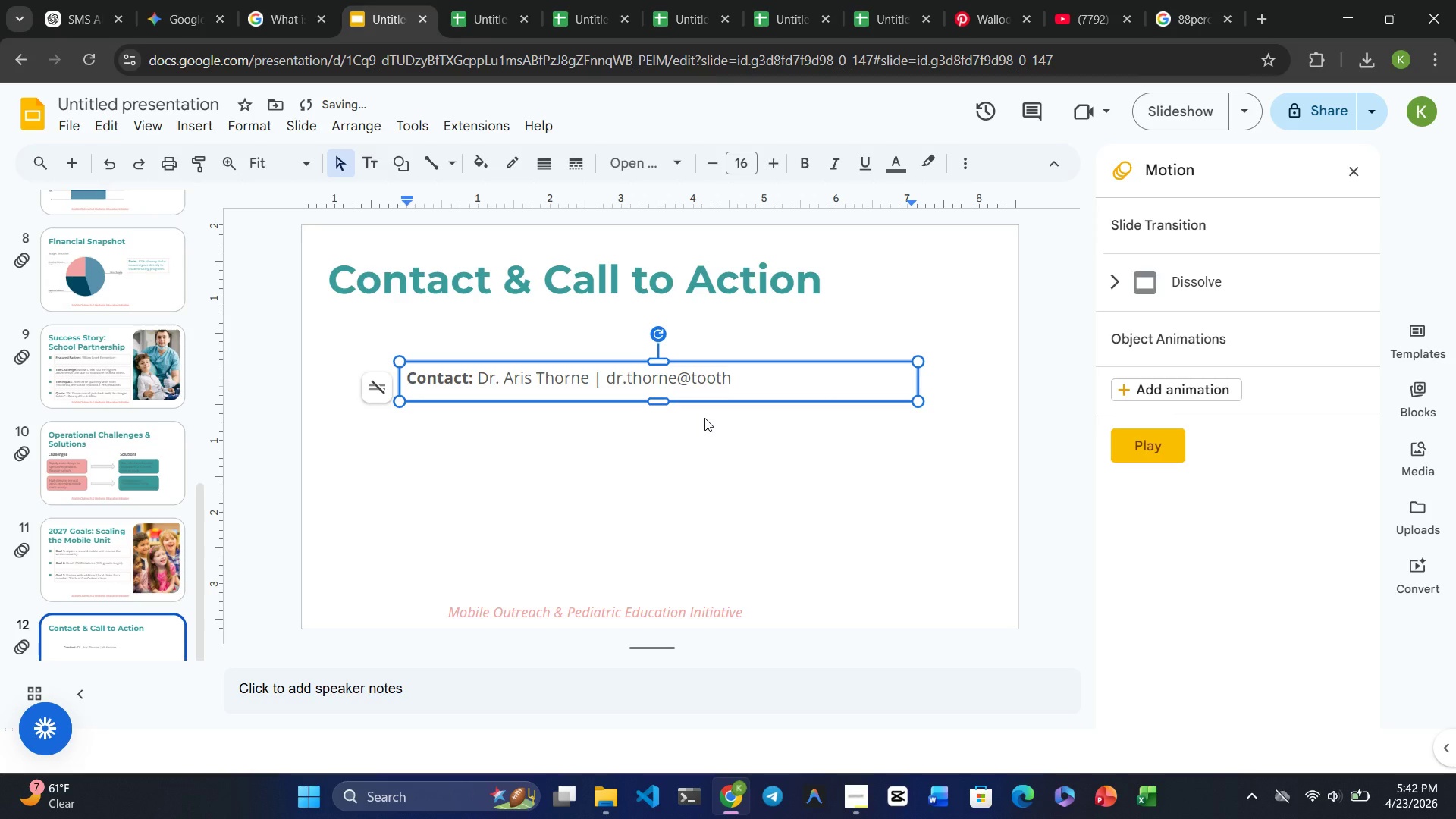 
type(-edu.org)
 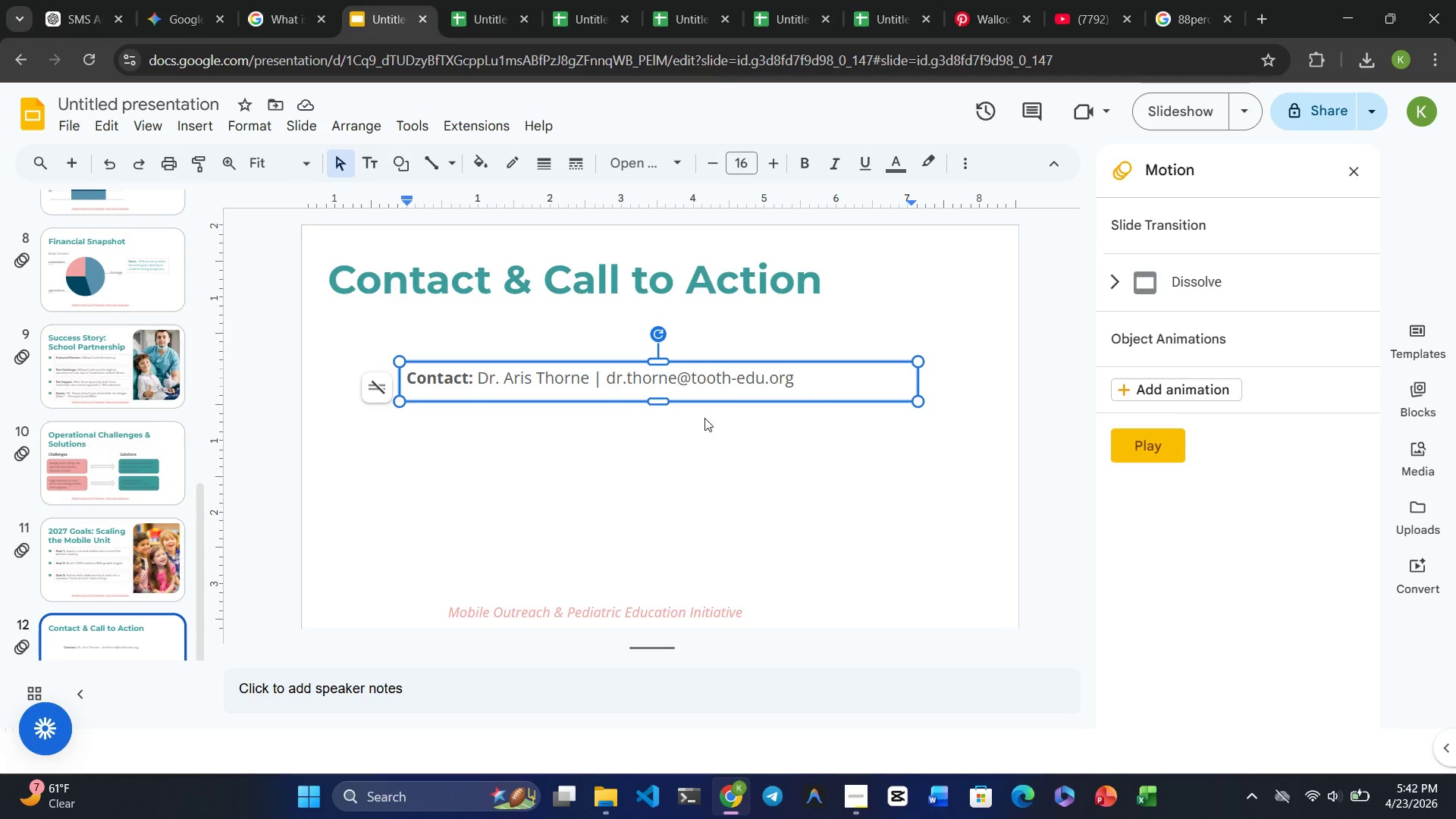 
wait(15.92)
 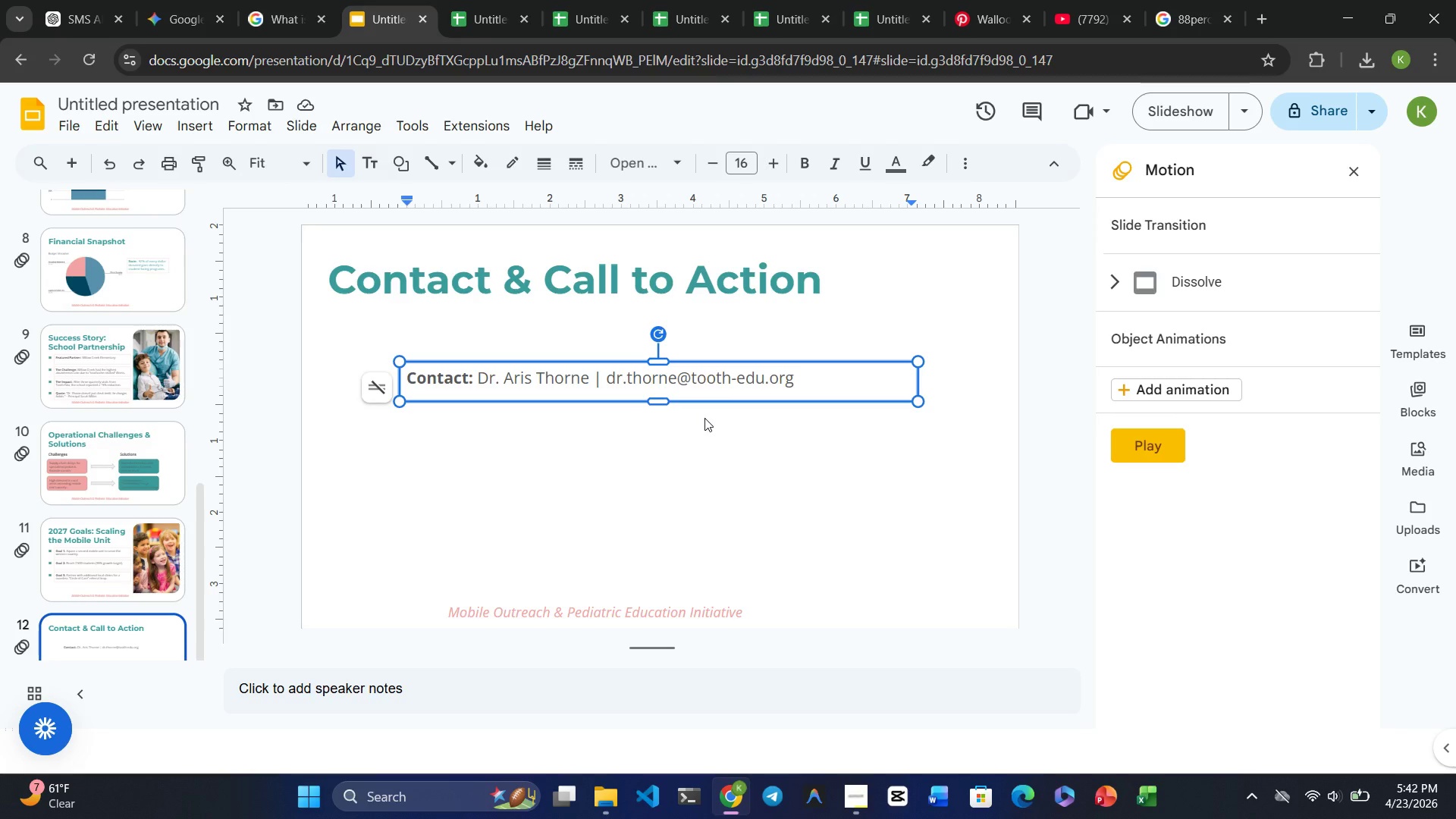 
key(Control+C)
 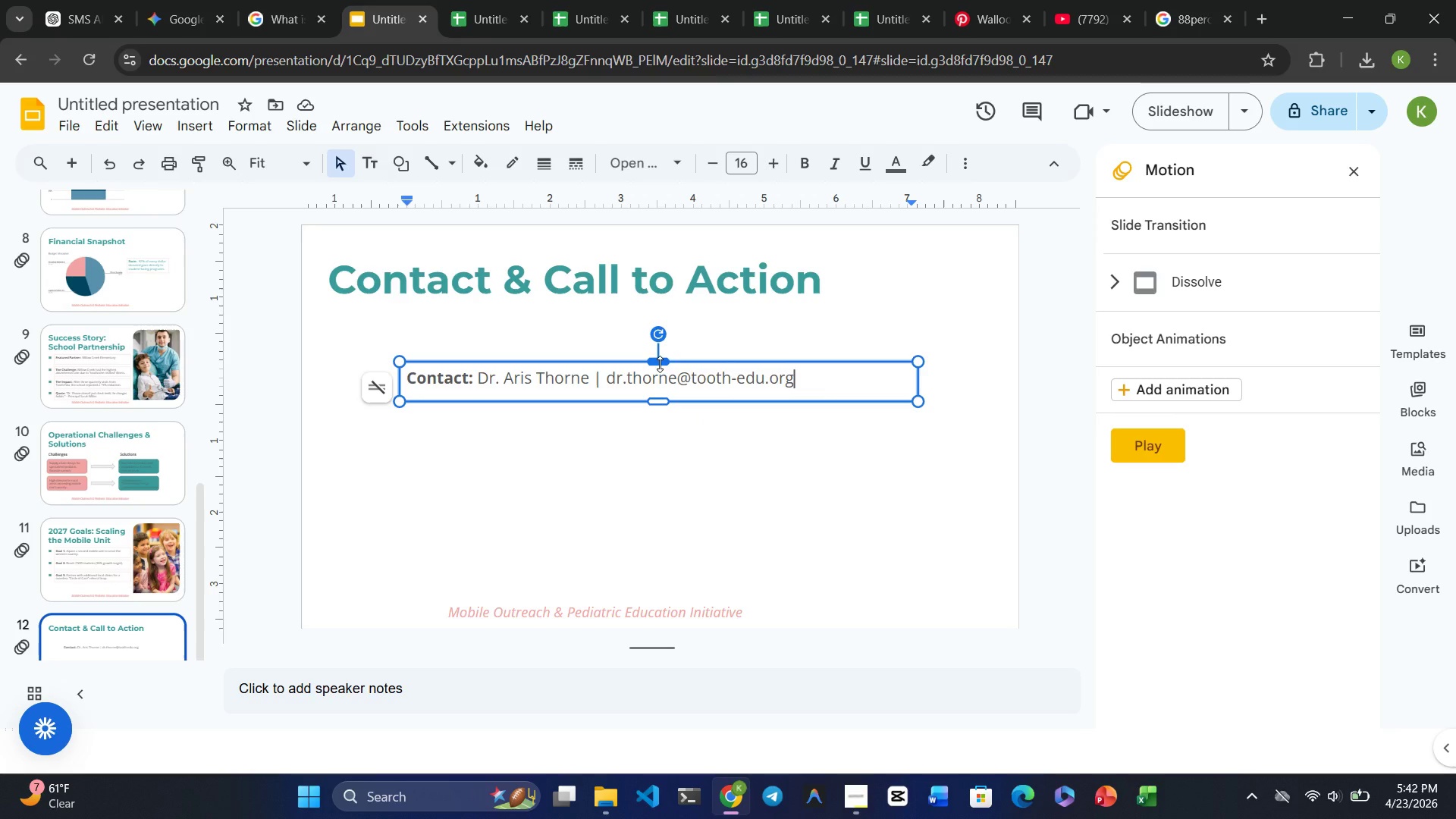 
key(Control+V)
 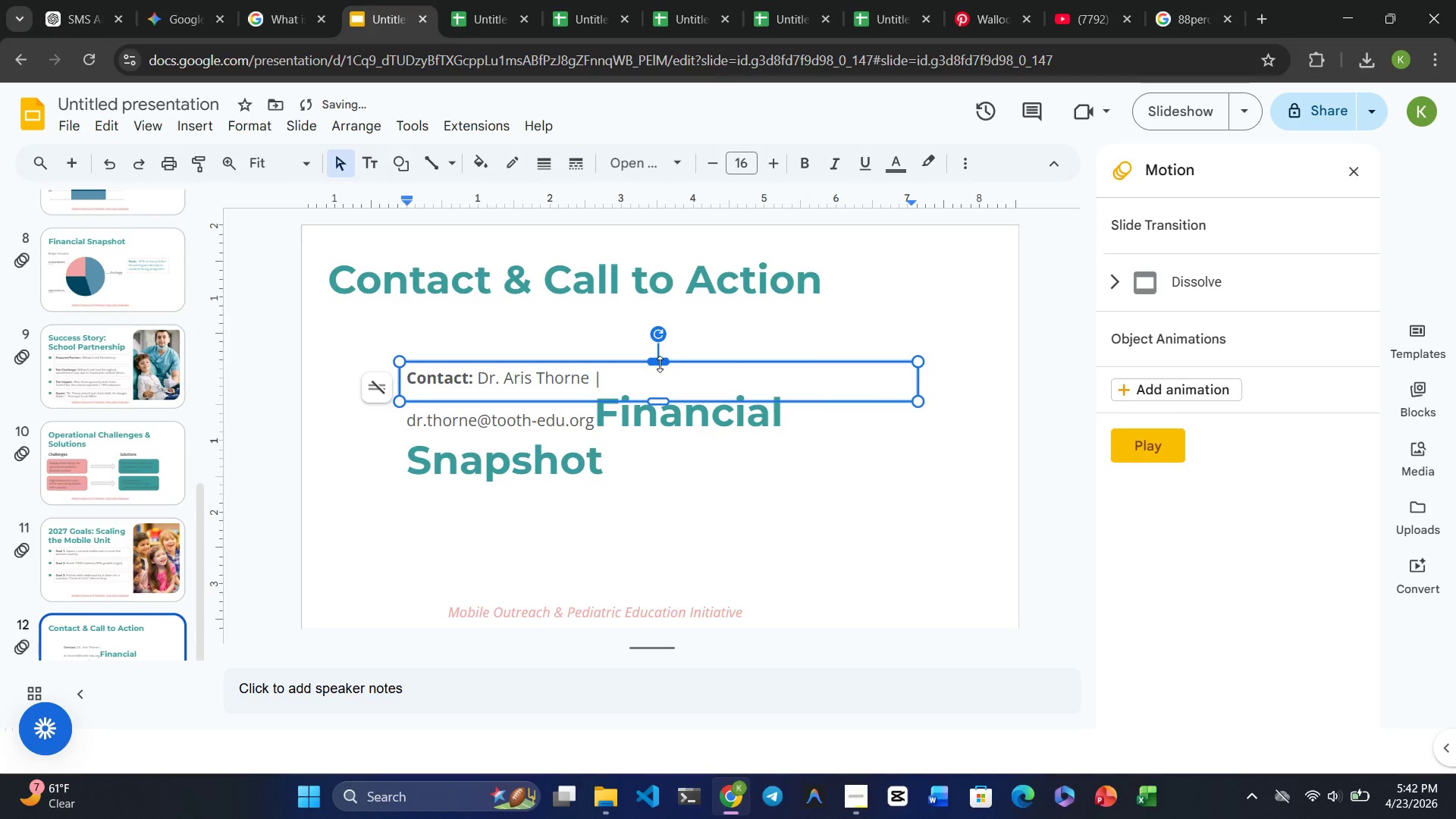 
key(Control+Z)
 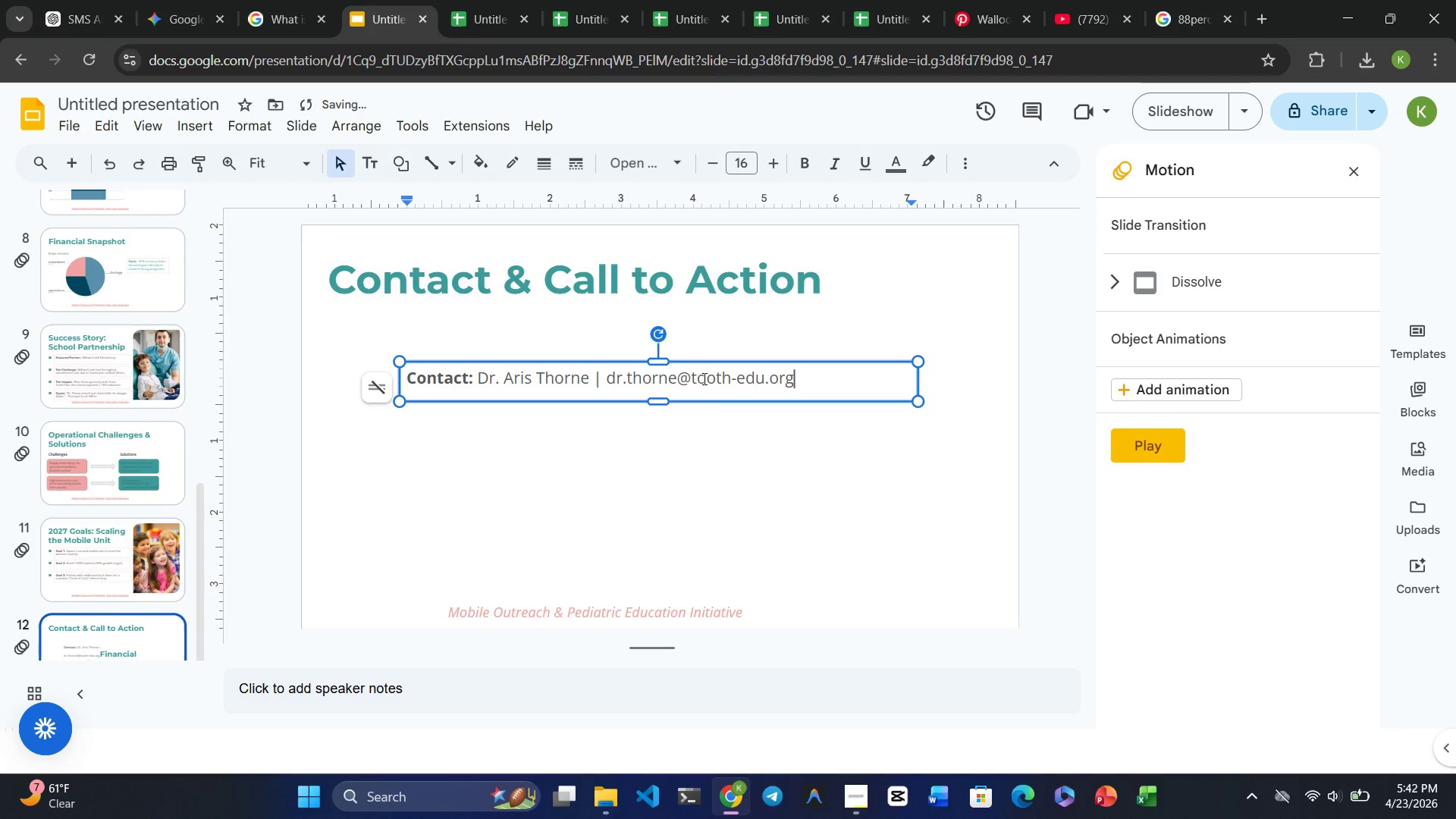 
left_click([704, 378])
 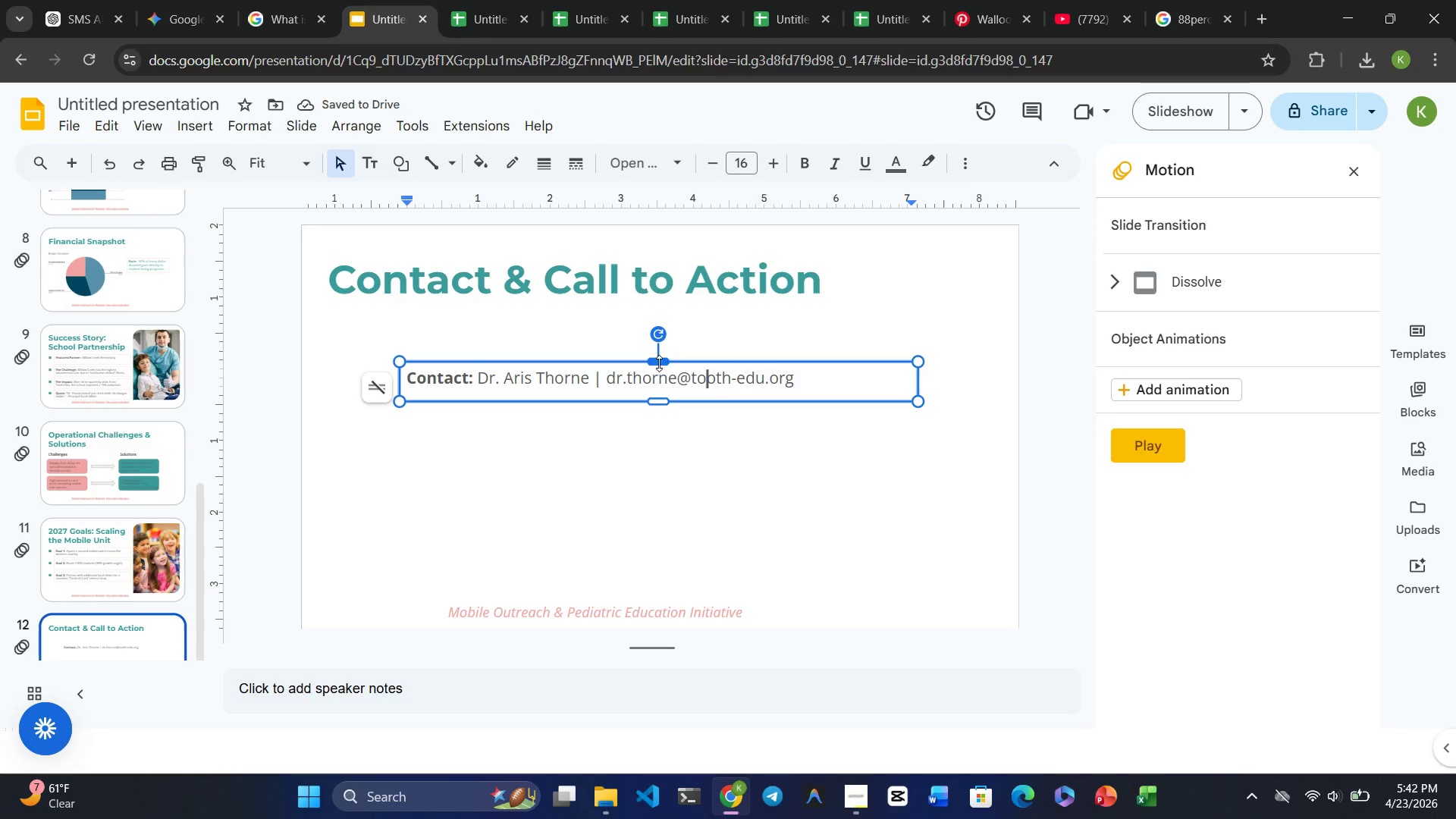 
left_click([659, 361])
 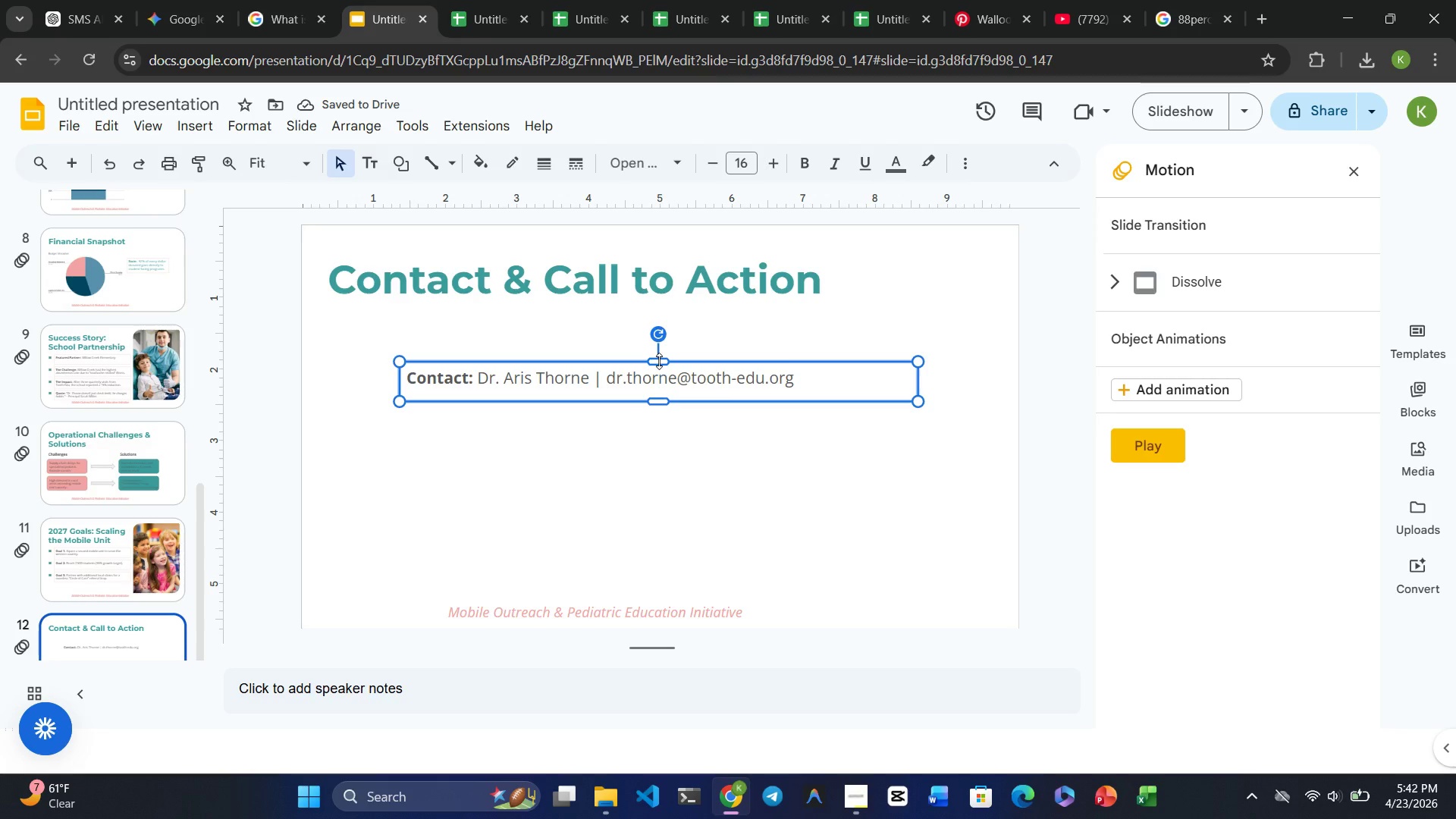 
key(Control+C)
 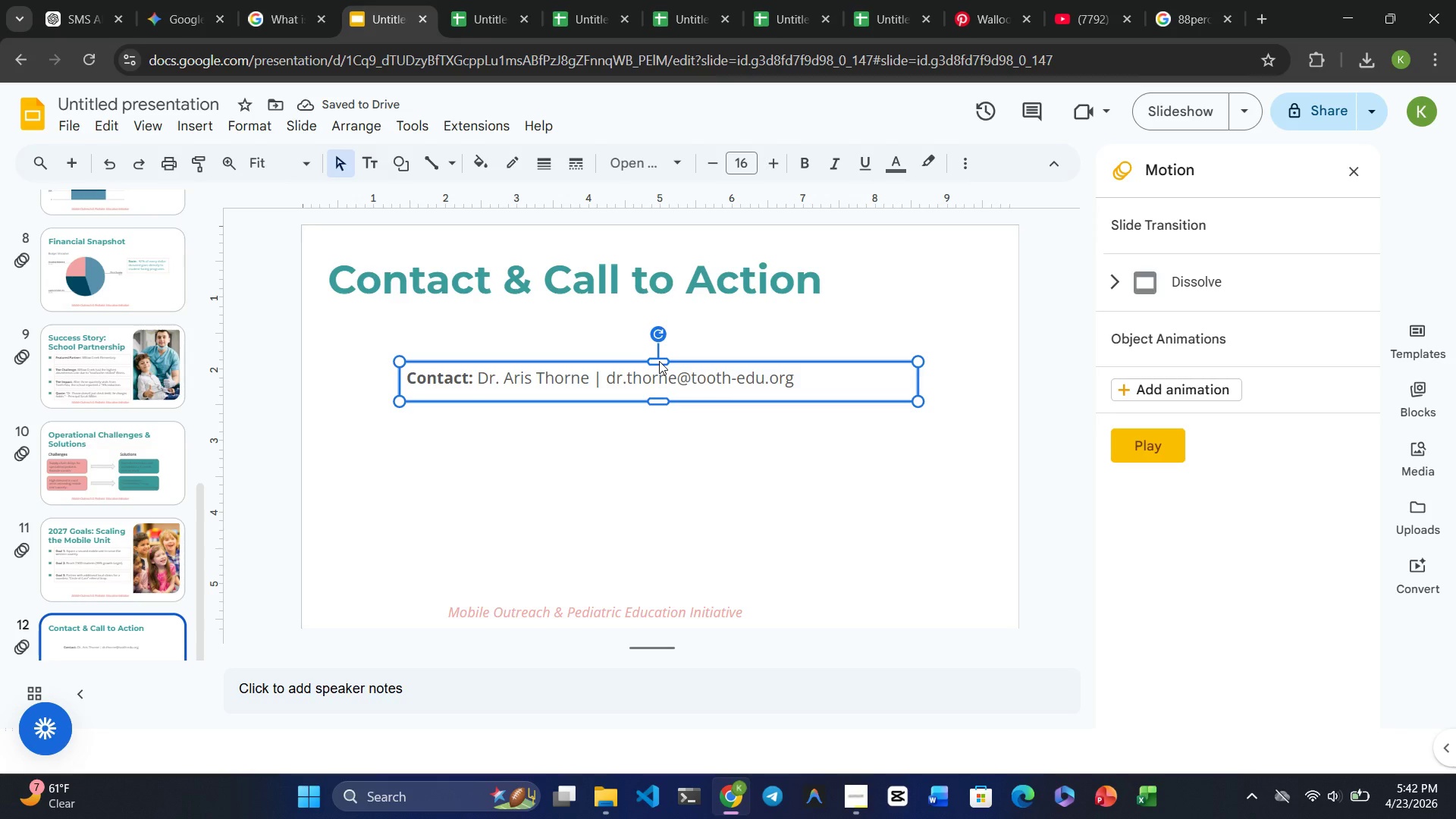 
key(Control+V)
 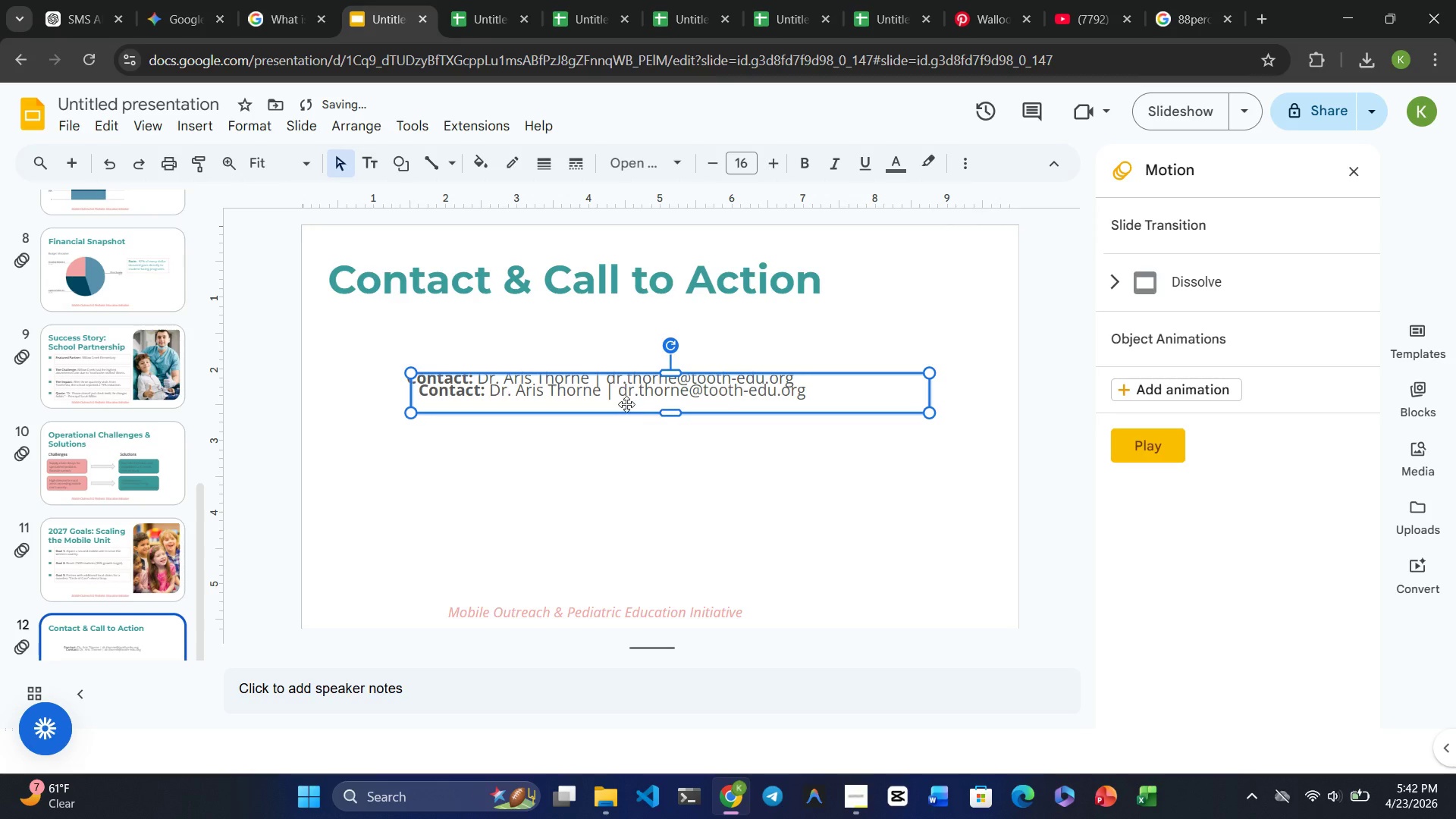 
left_click_drag(start_coordinate=[626, 394], to_coordinate=[620, 435])
 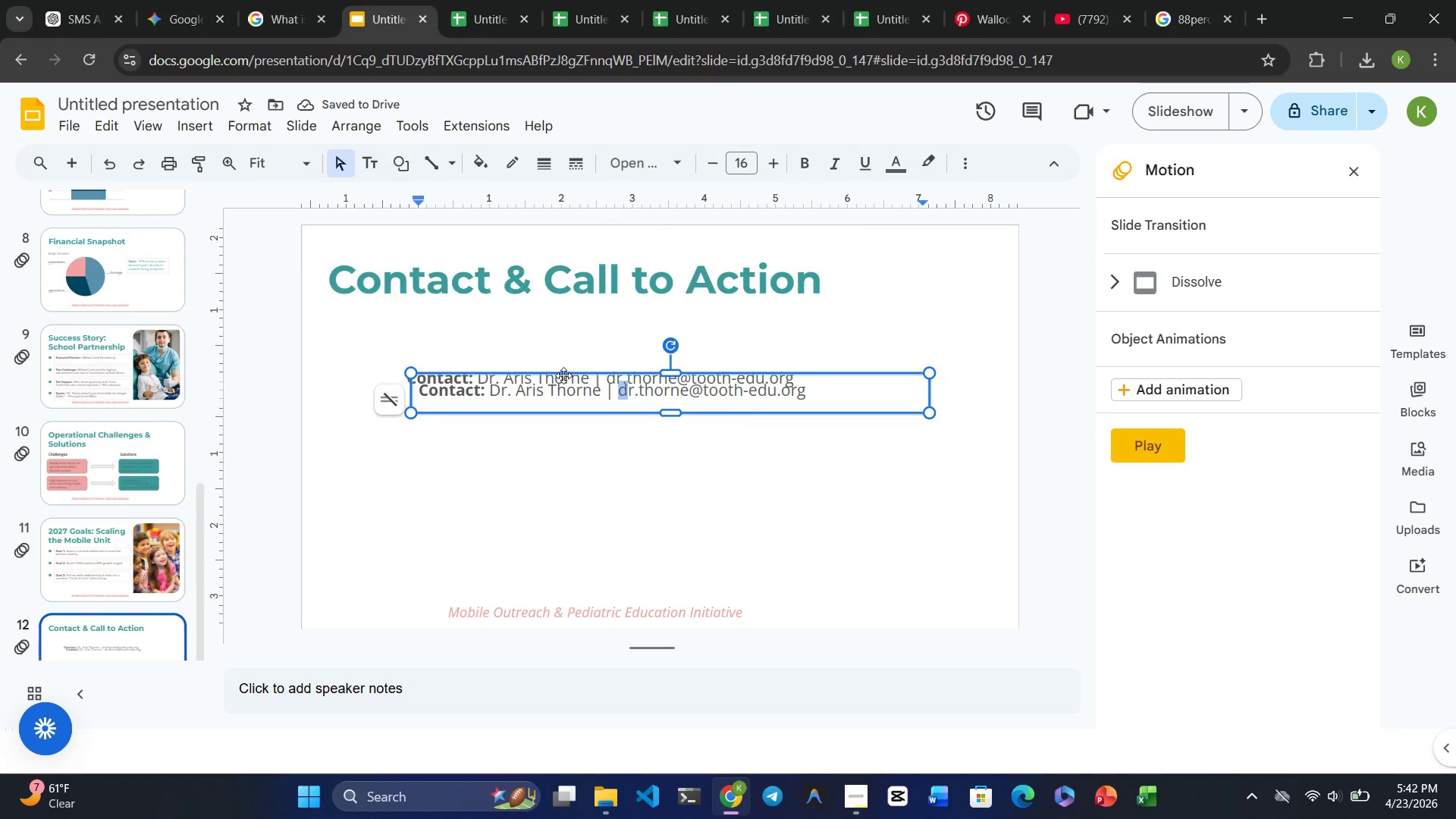 
left_click_drag(start_coordinate=[563, 375], to_coordinate=[562, 428])
 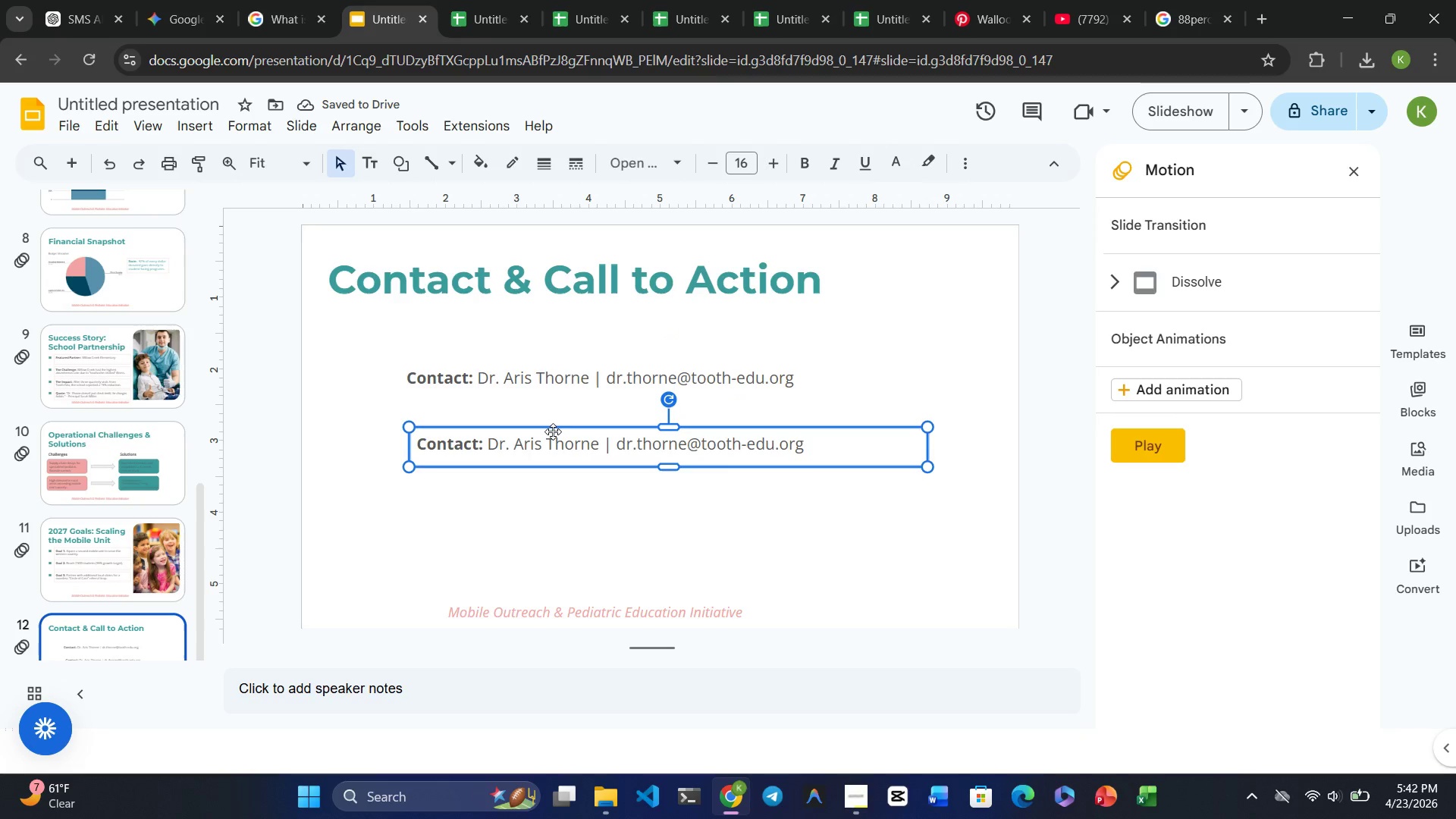 
left_click_drag(start_coordinate=[554, 428], to_coordinate=[549, 412])
 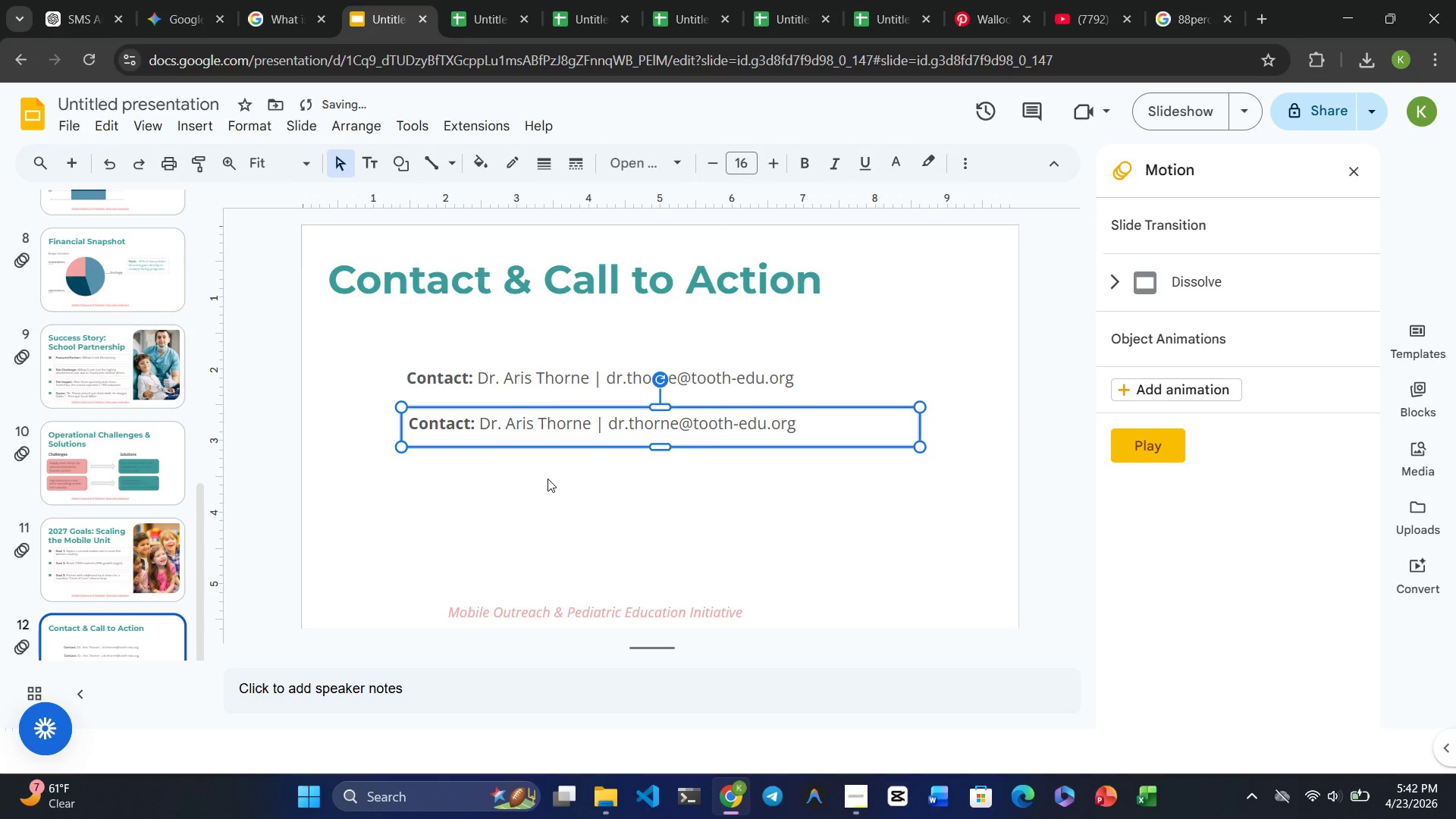 
left_click([548, 479])
 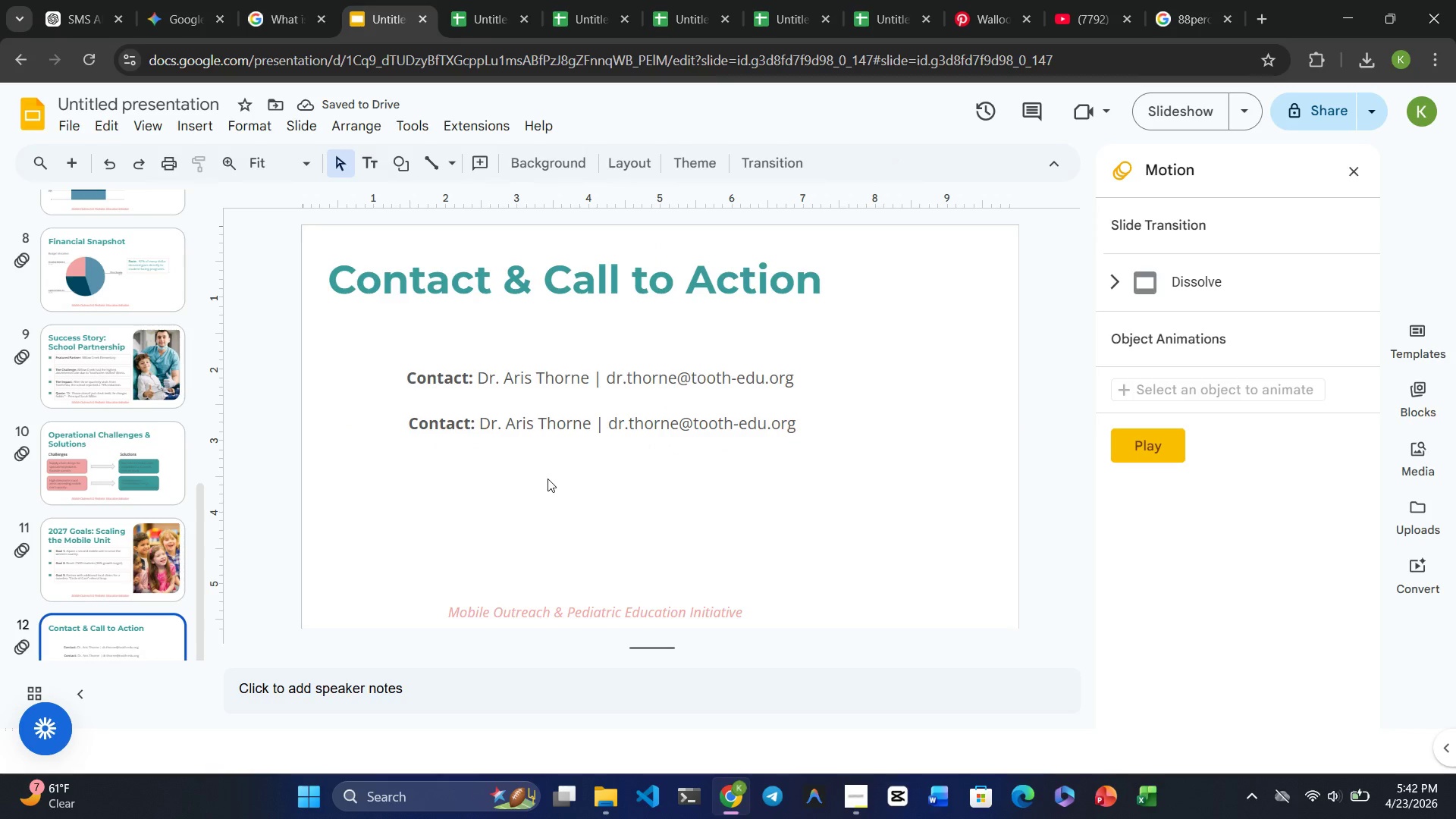 
wait(5.47)
 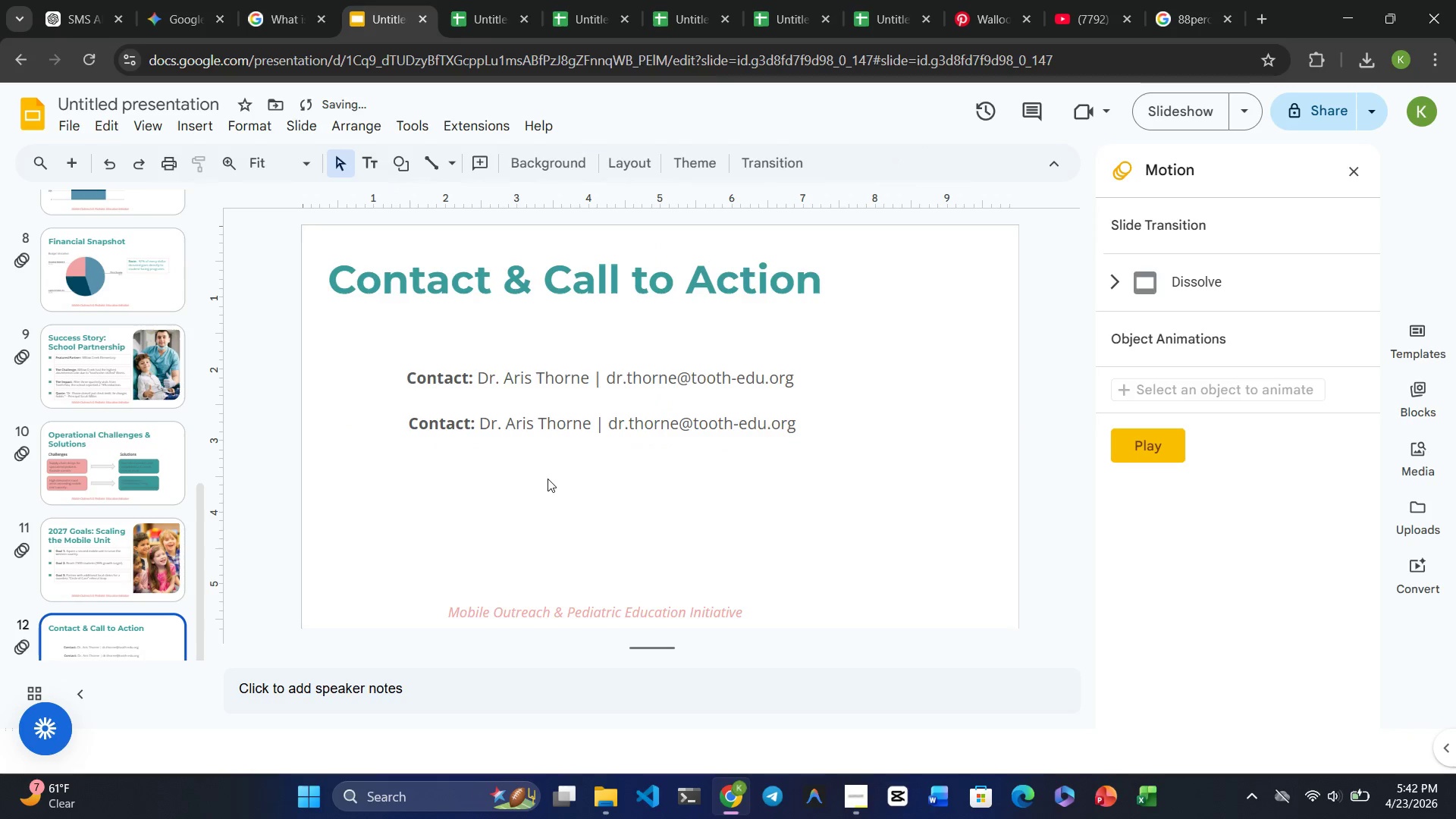 
left_click([539, 428])
 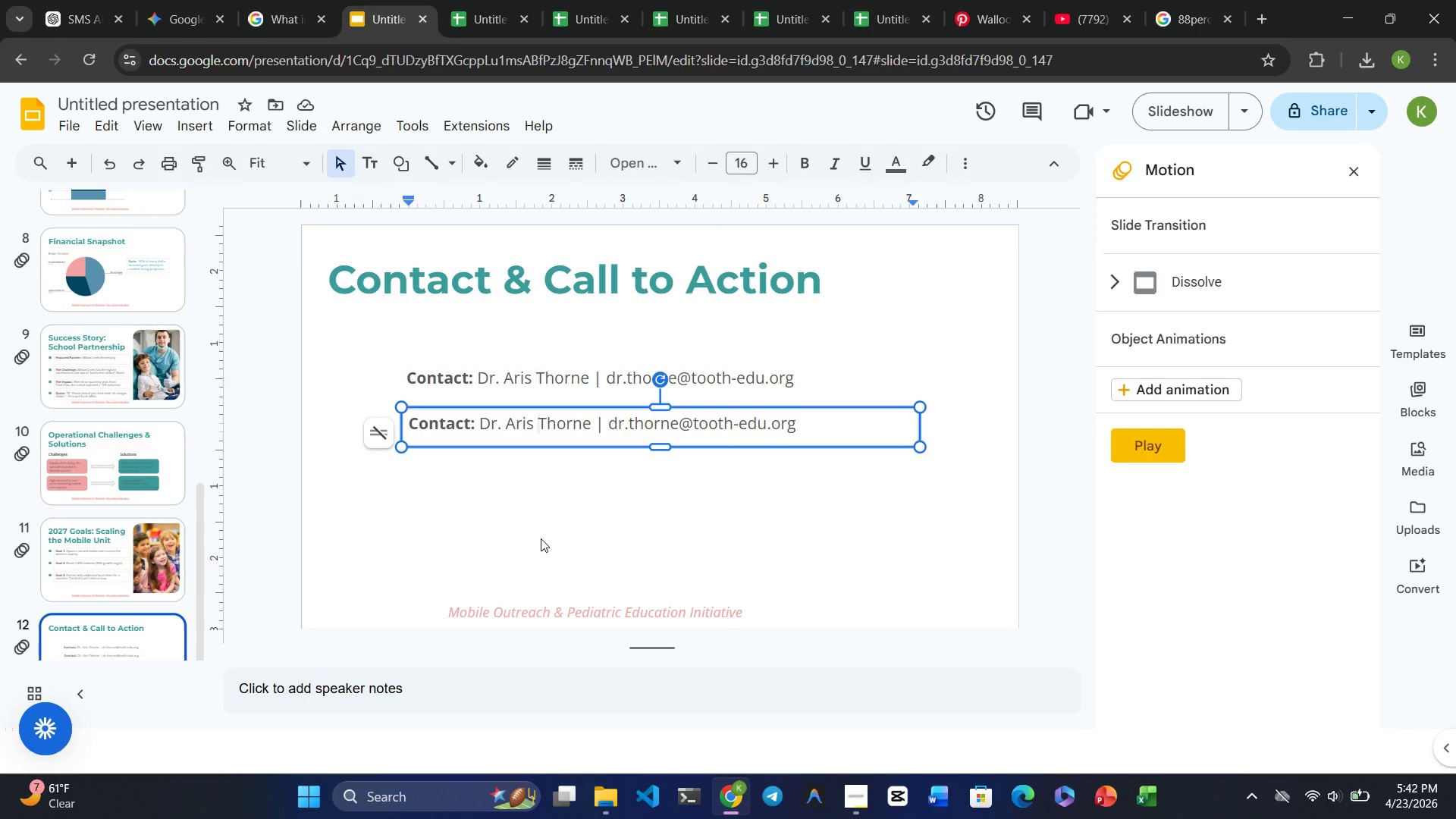 
left_click([541, 538])
 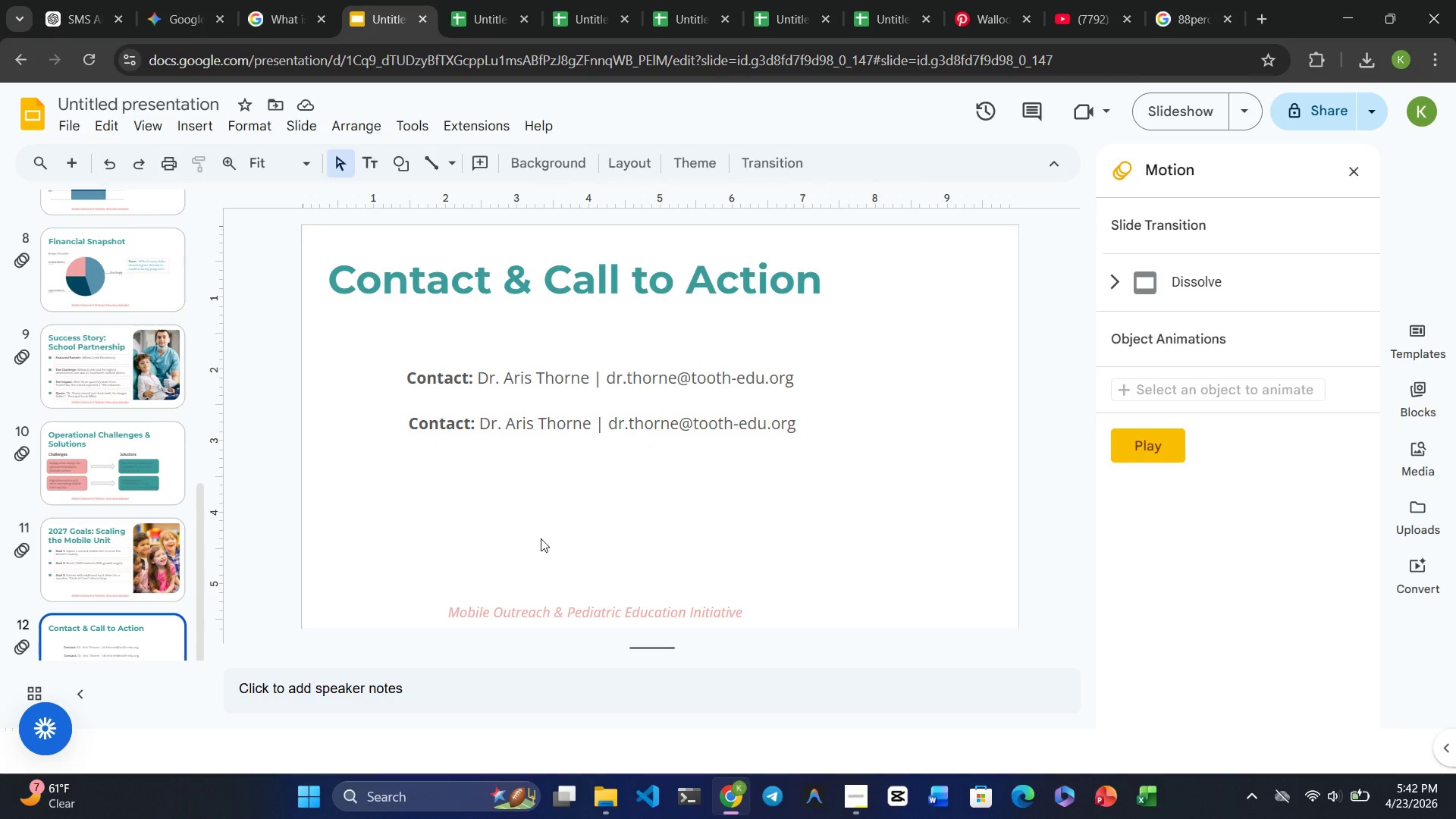 
left_click([534, 422])
 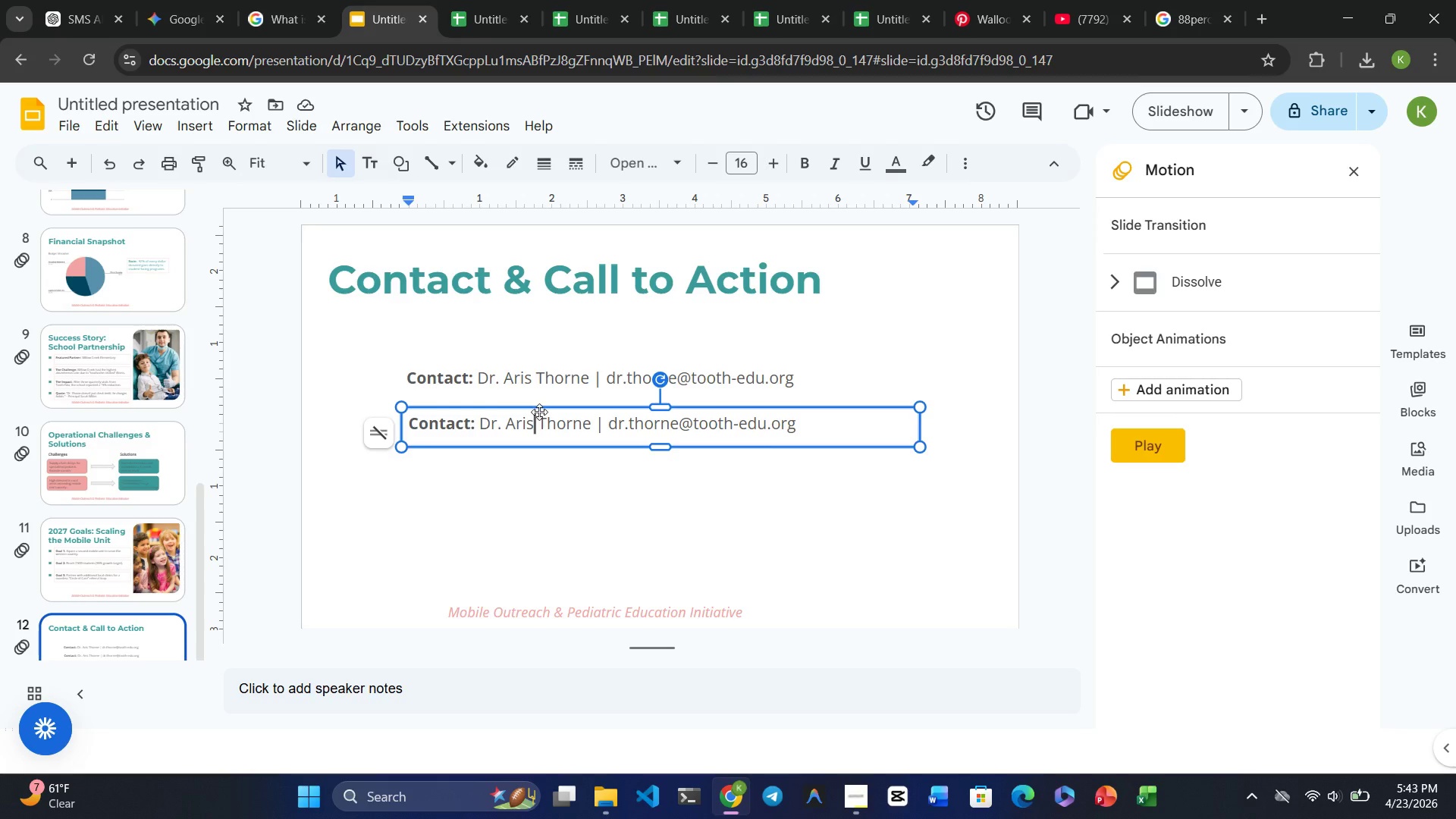 
left_click_drag(start_coordinate=[539, 410], to_coordinate=[535, 404])
 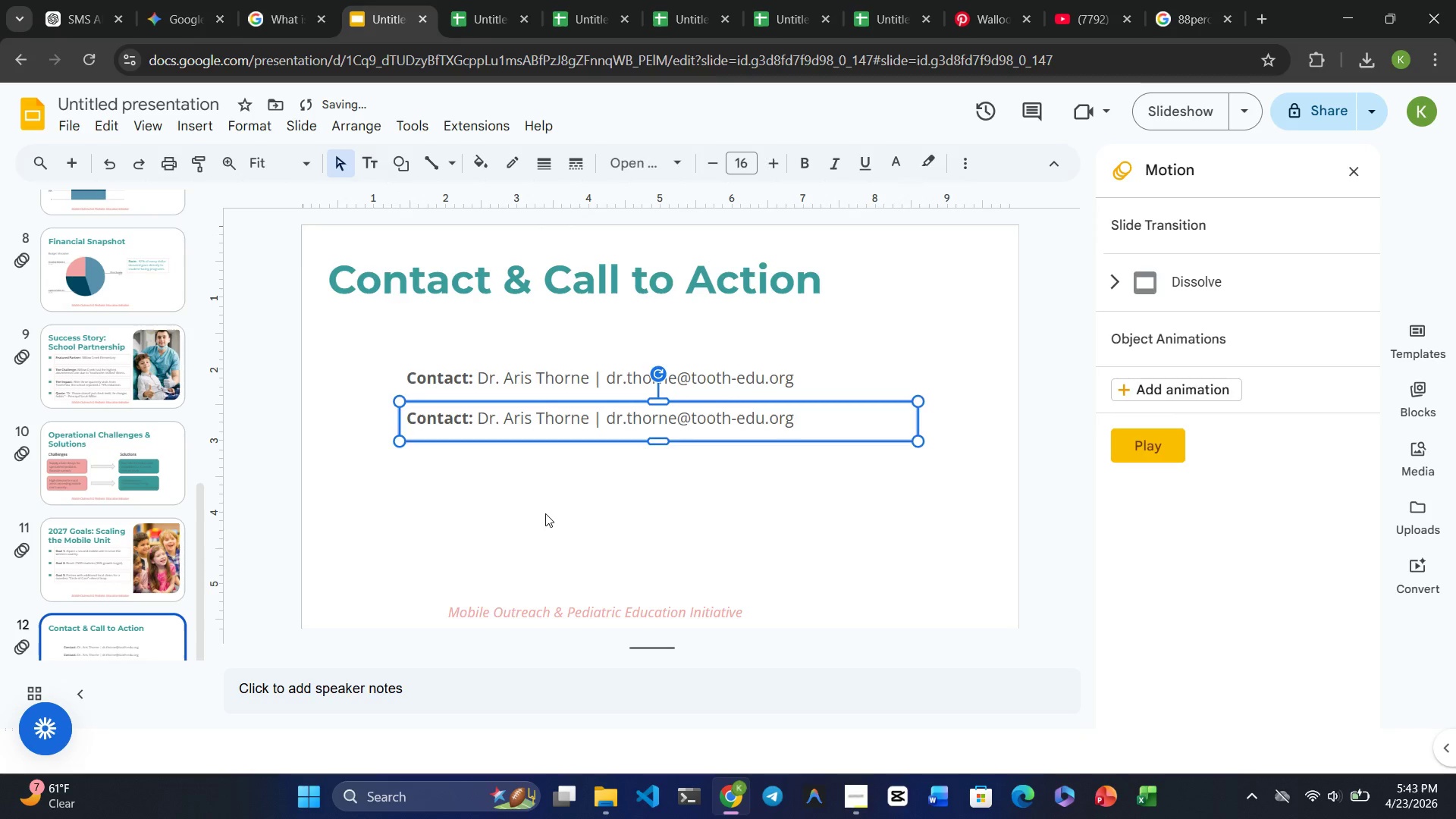 
left_click([545, 513])
 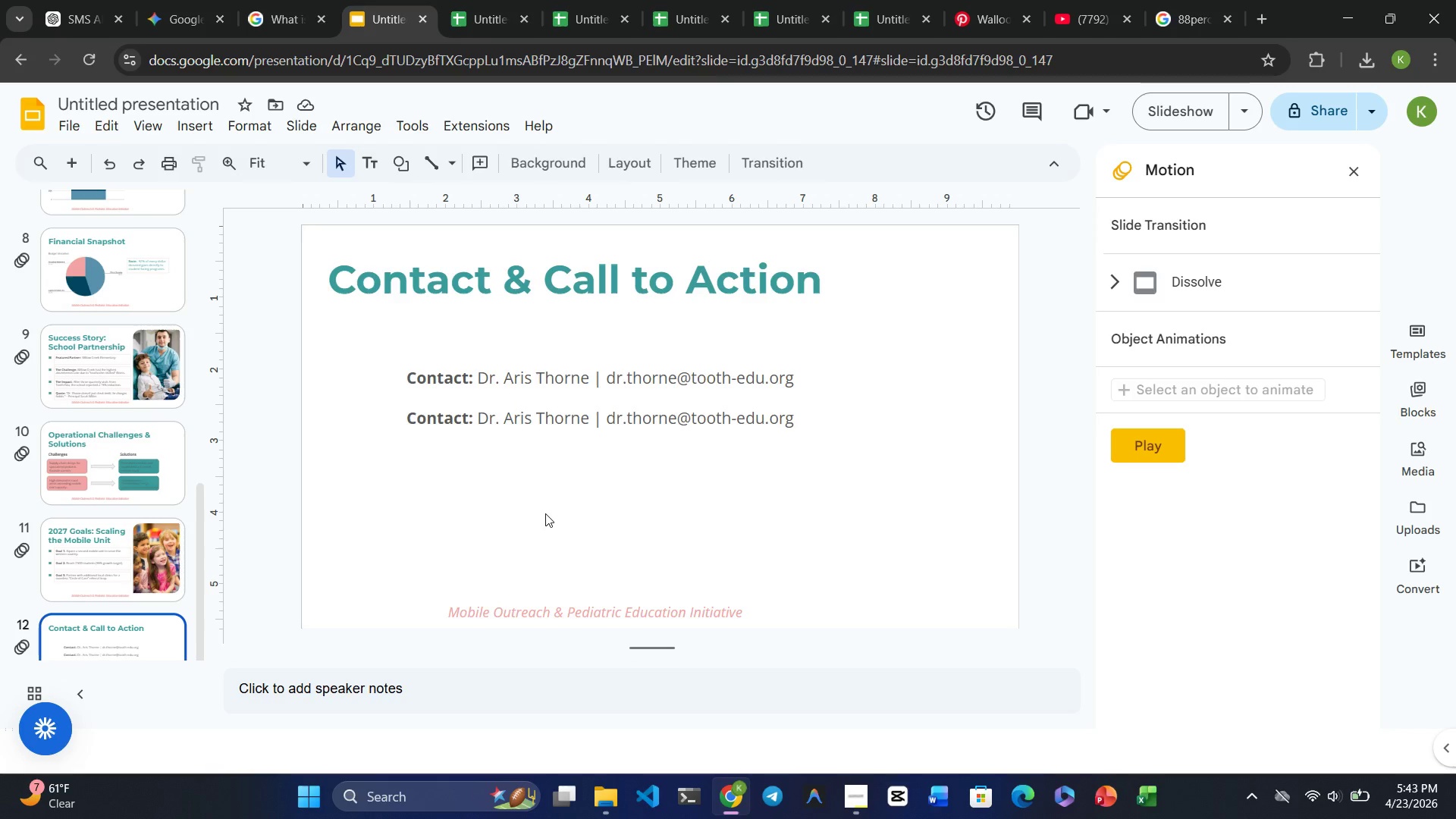 
wait(6.64)
 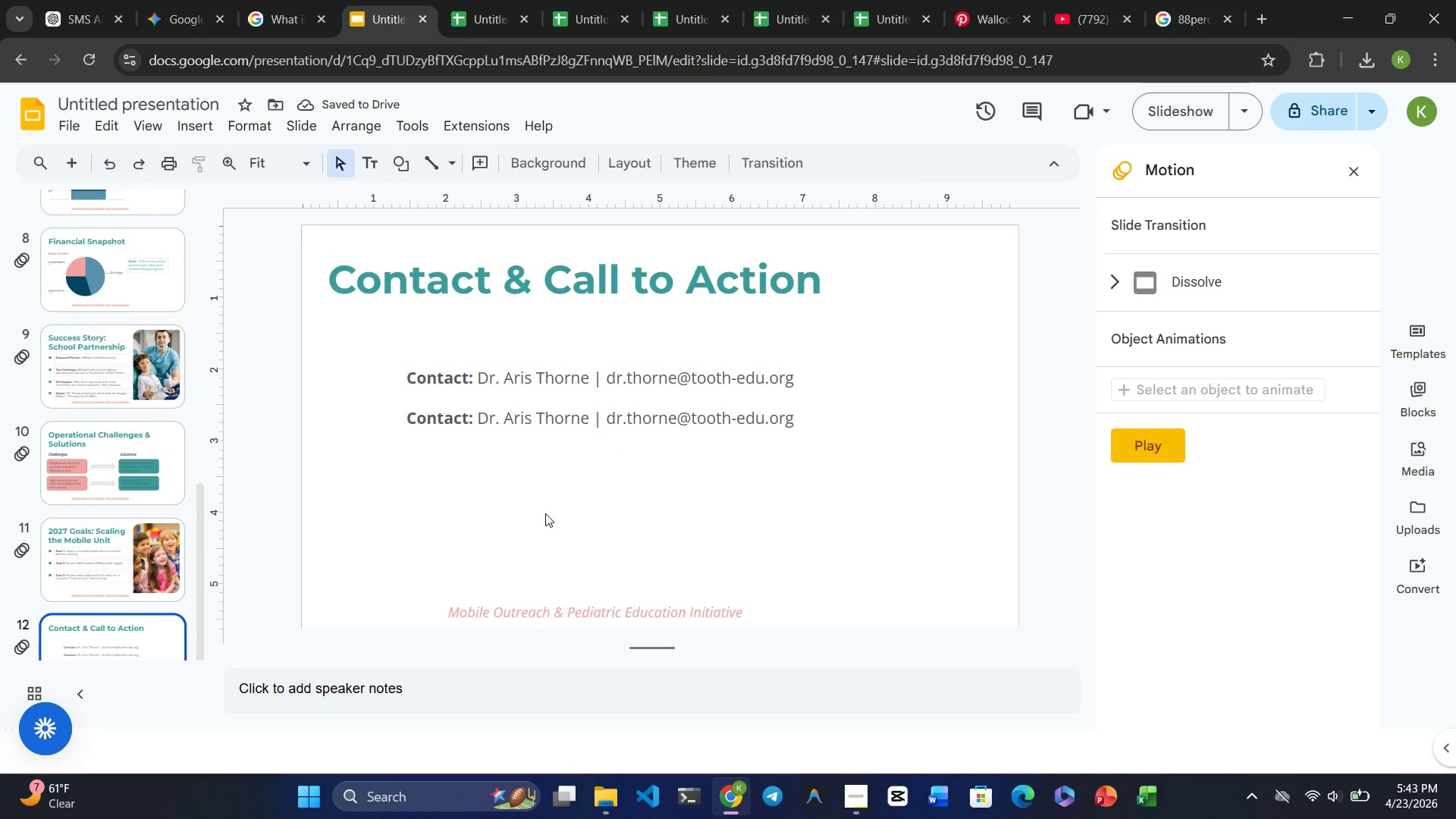 
double_click([431, 413])
 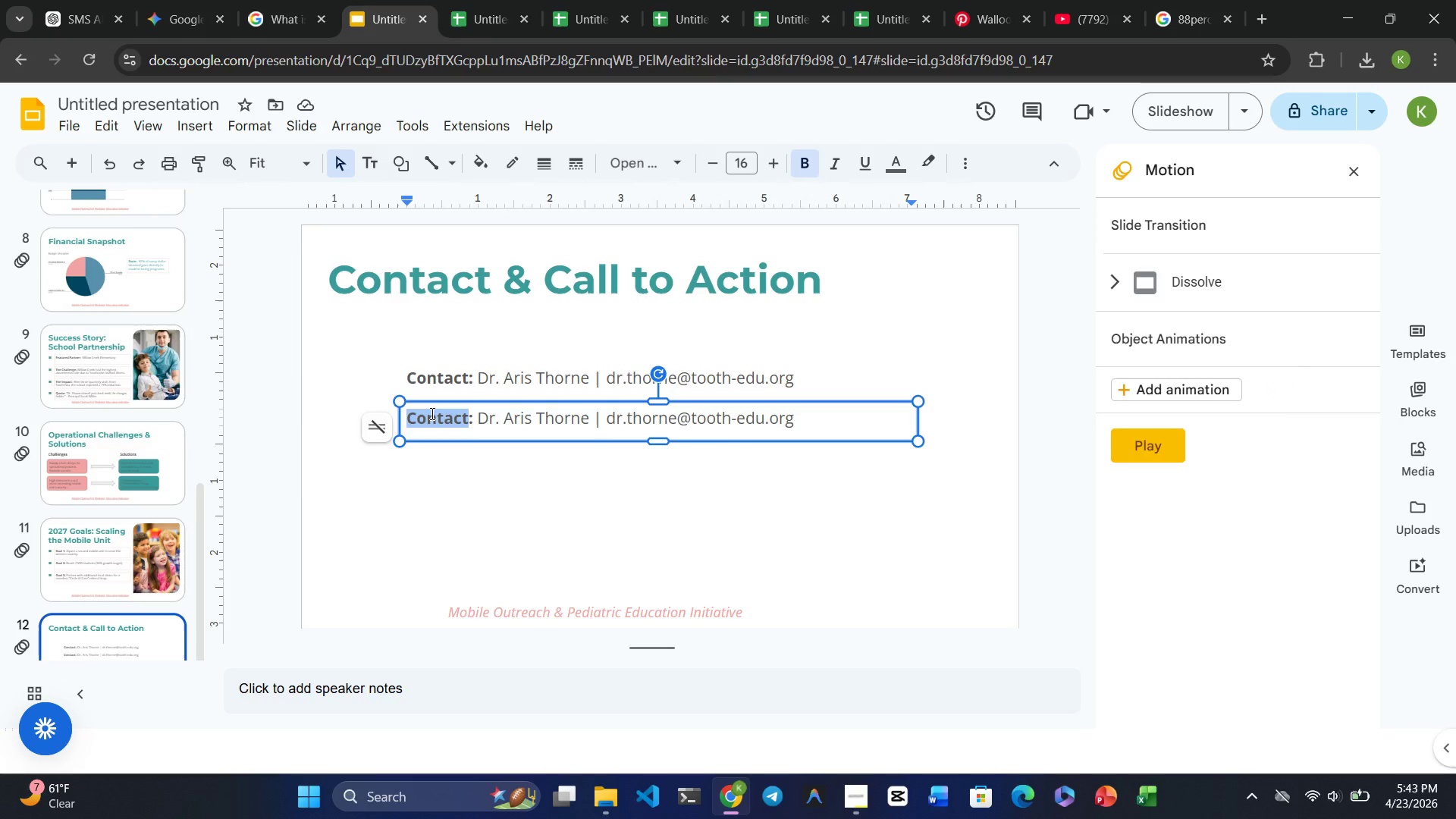 
type(Website)
 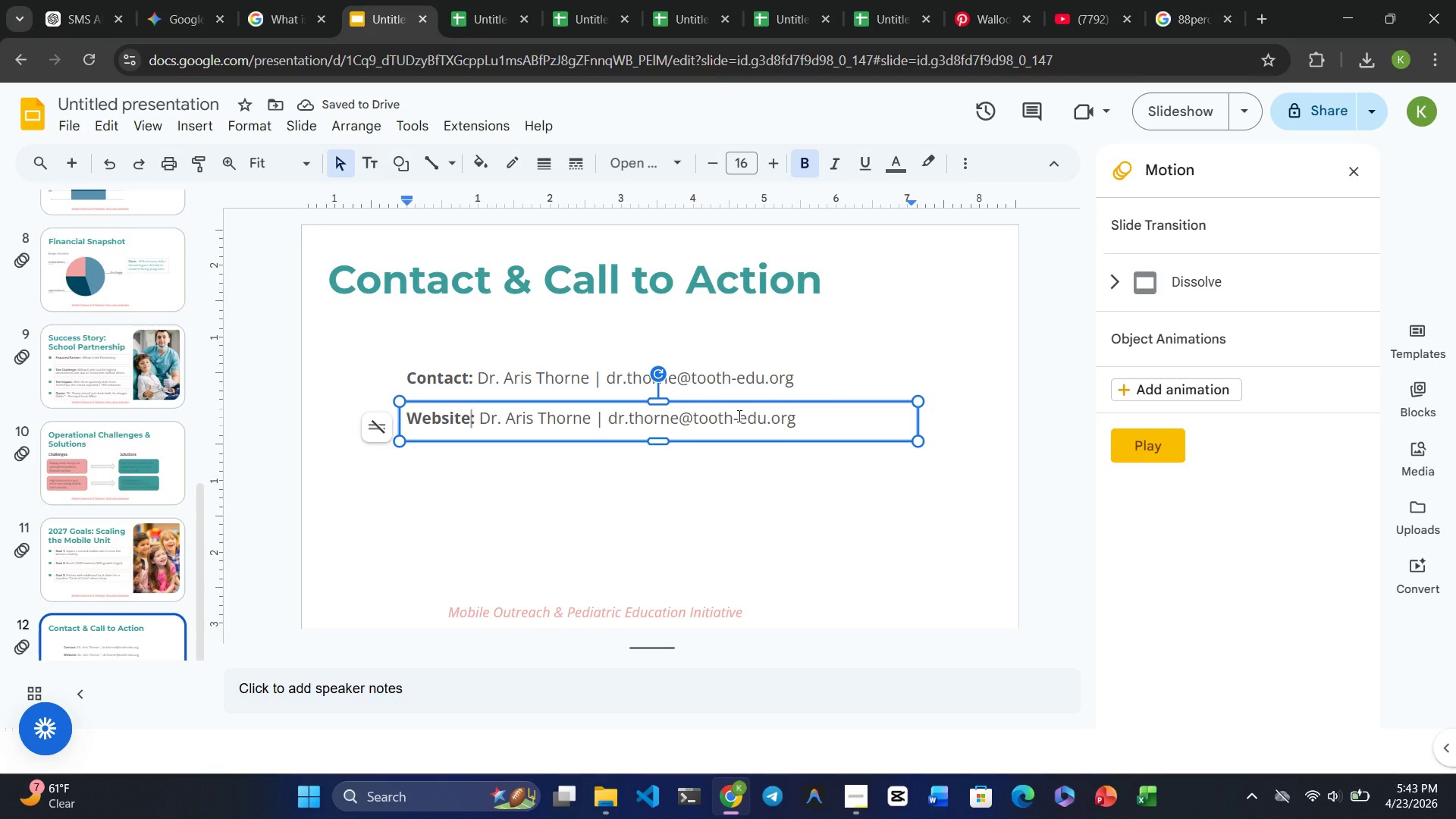 
wait(6.11)
 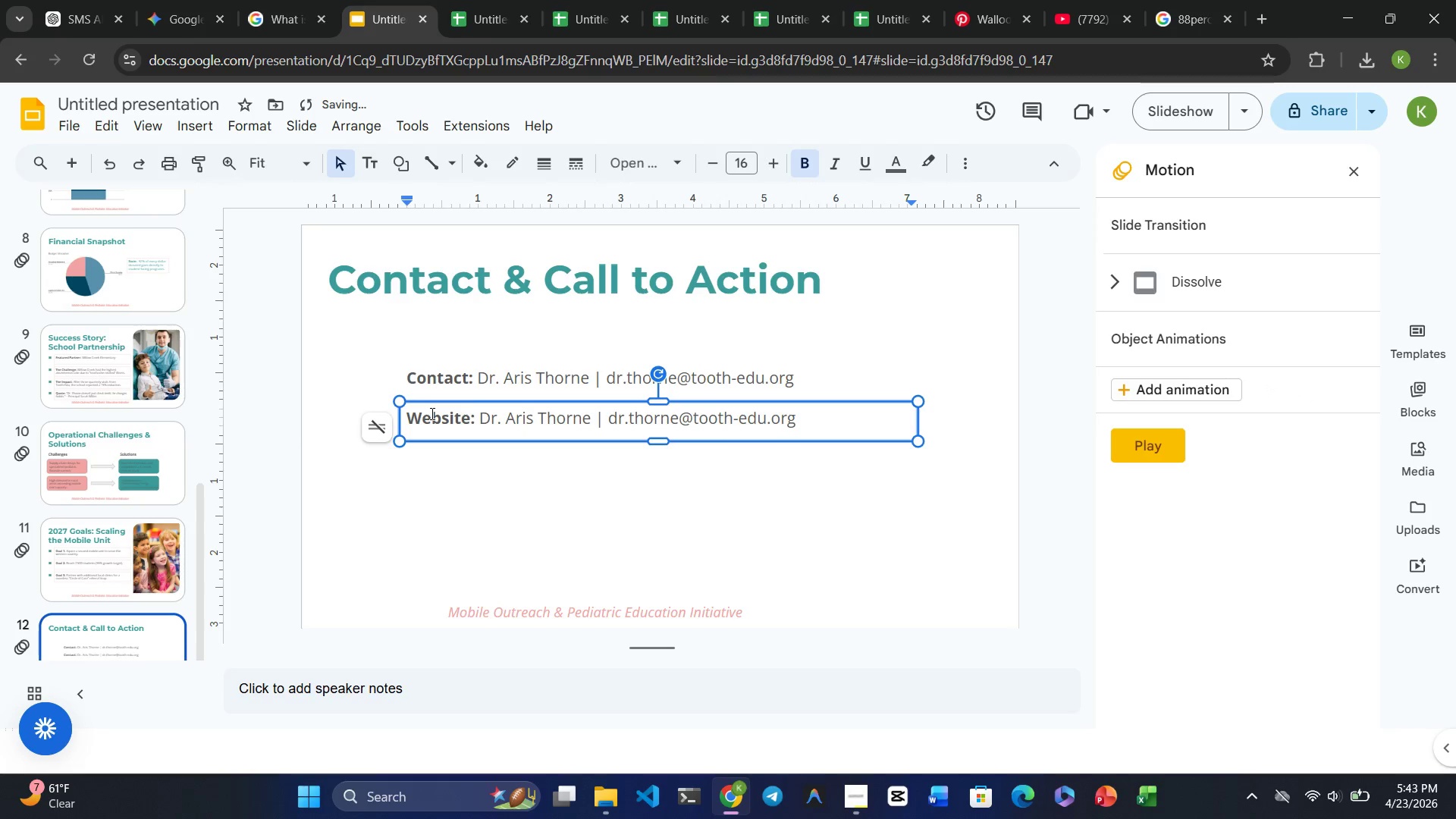 
left_click_drag(start_coordinate=[799, 421], to_coordinate=[480, 422])
 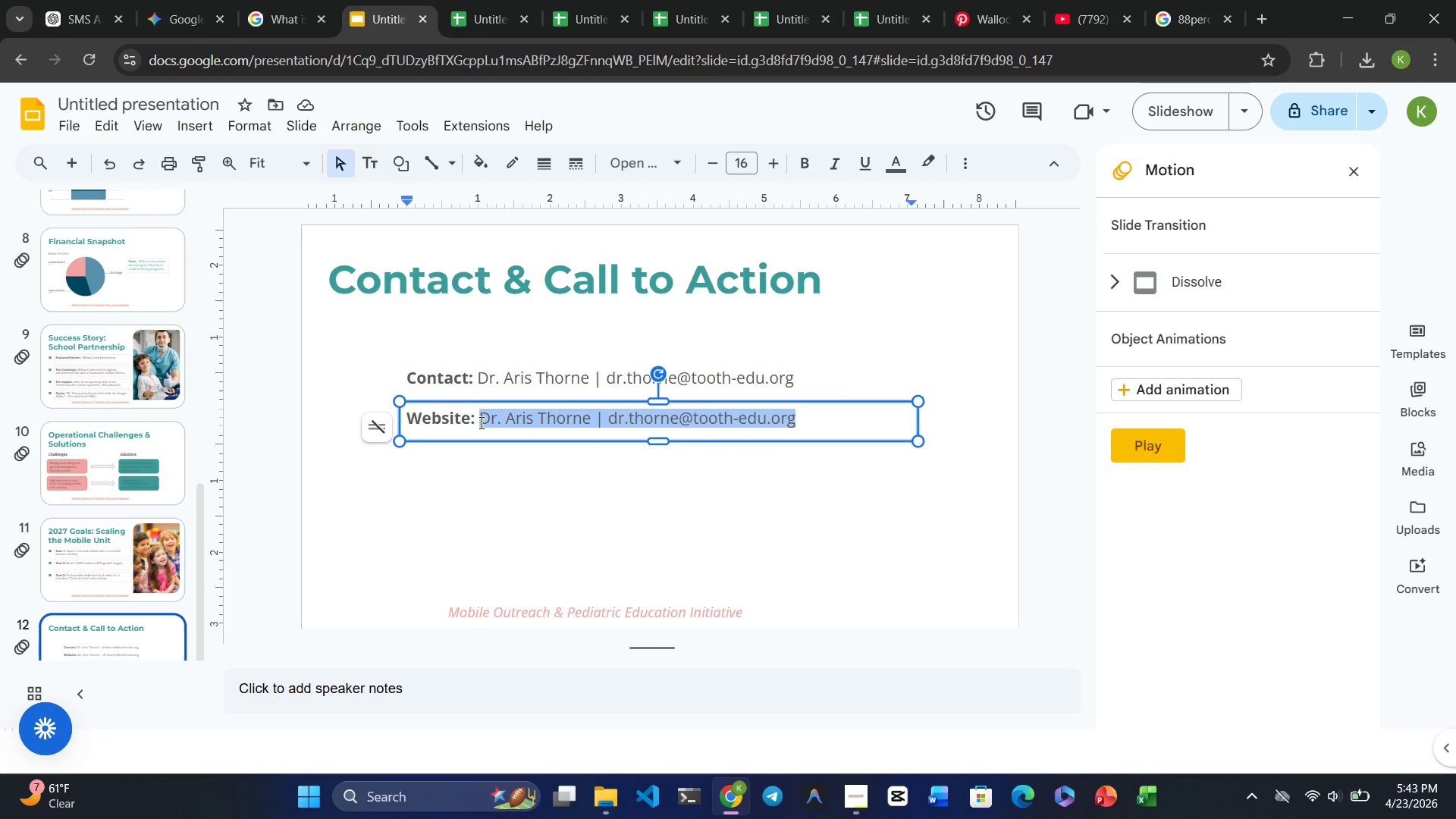 
type(www.tooth-edu.org)
 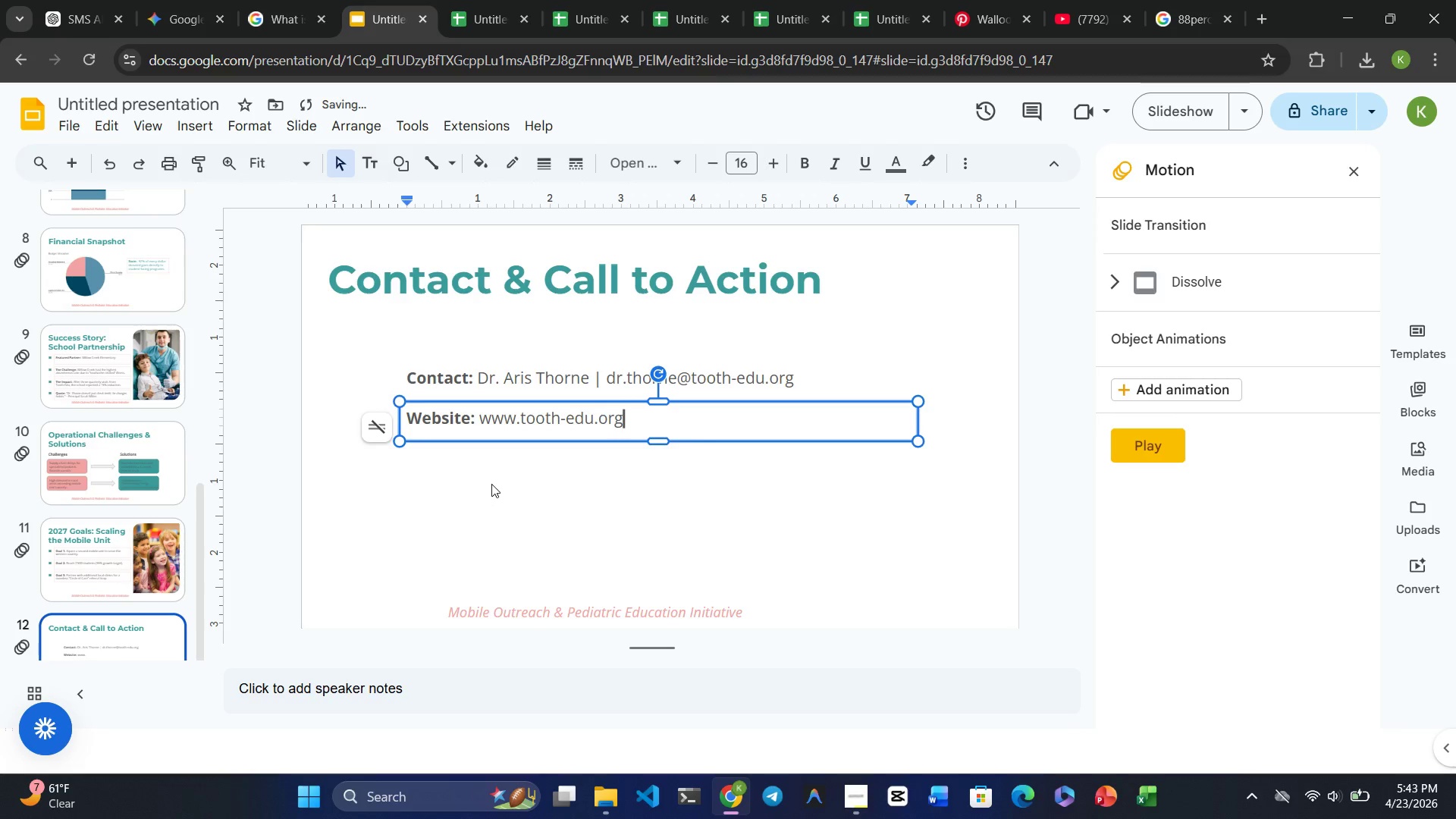 
left_click([491, 484])
 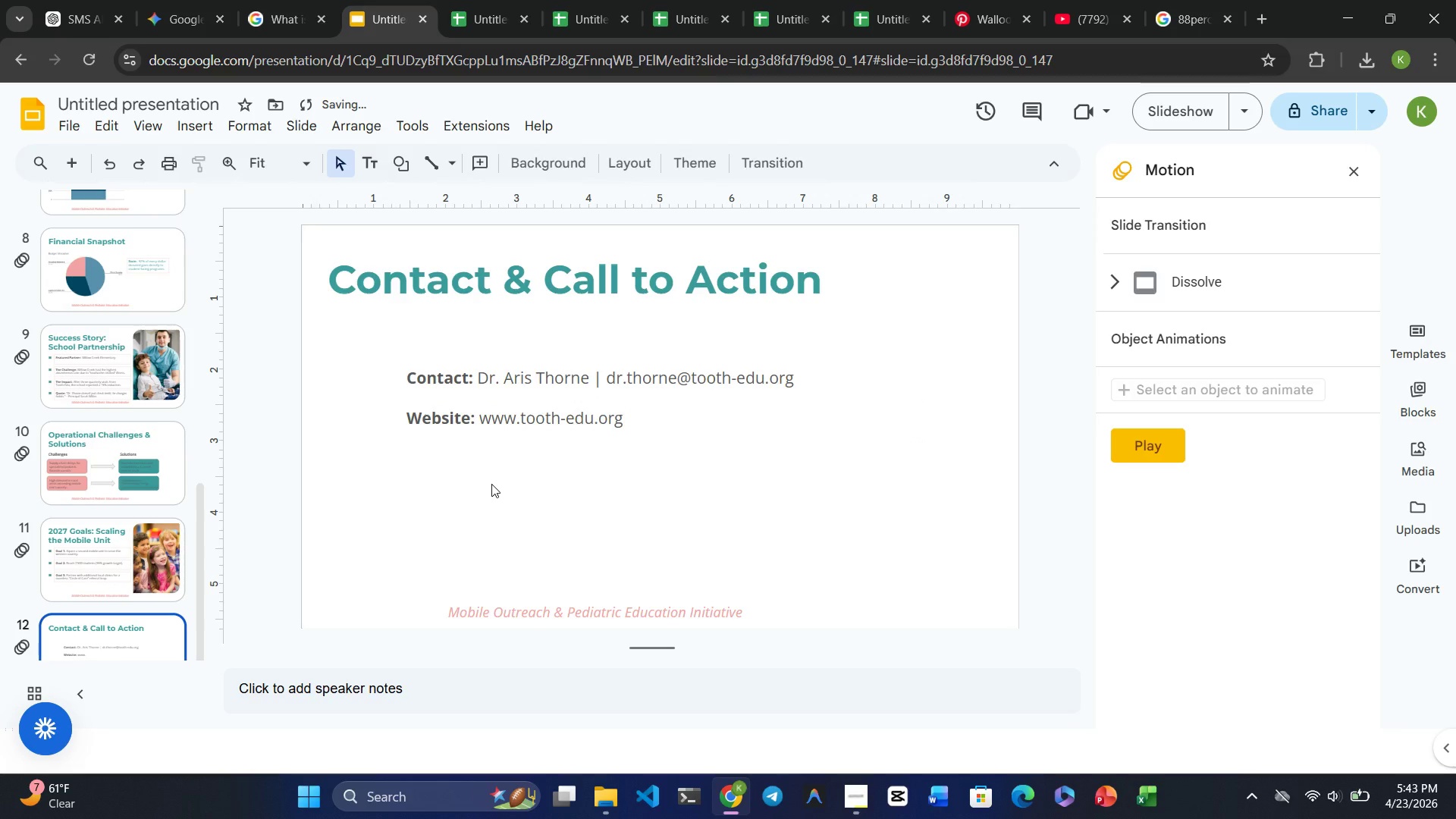 
key(Control+V)
 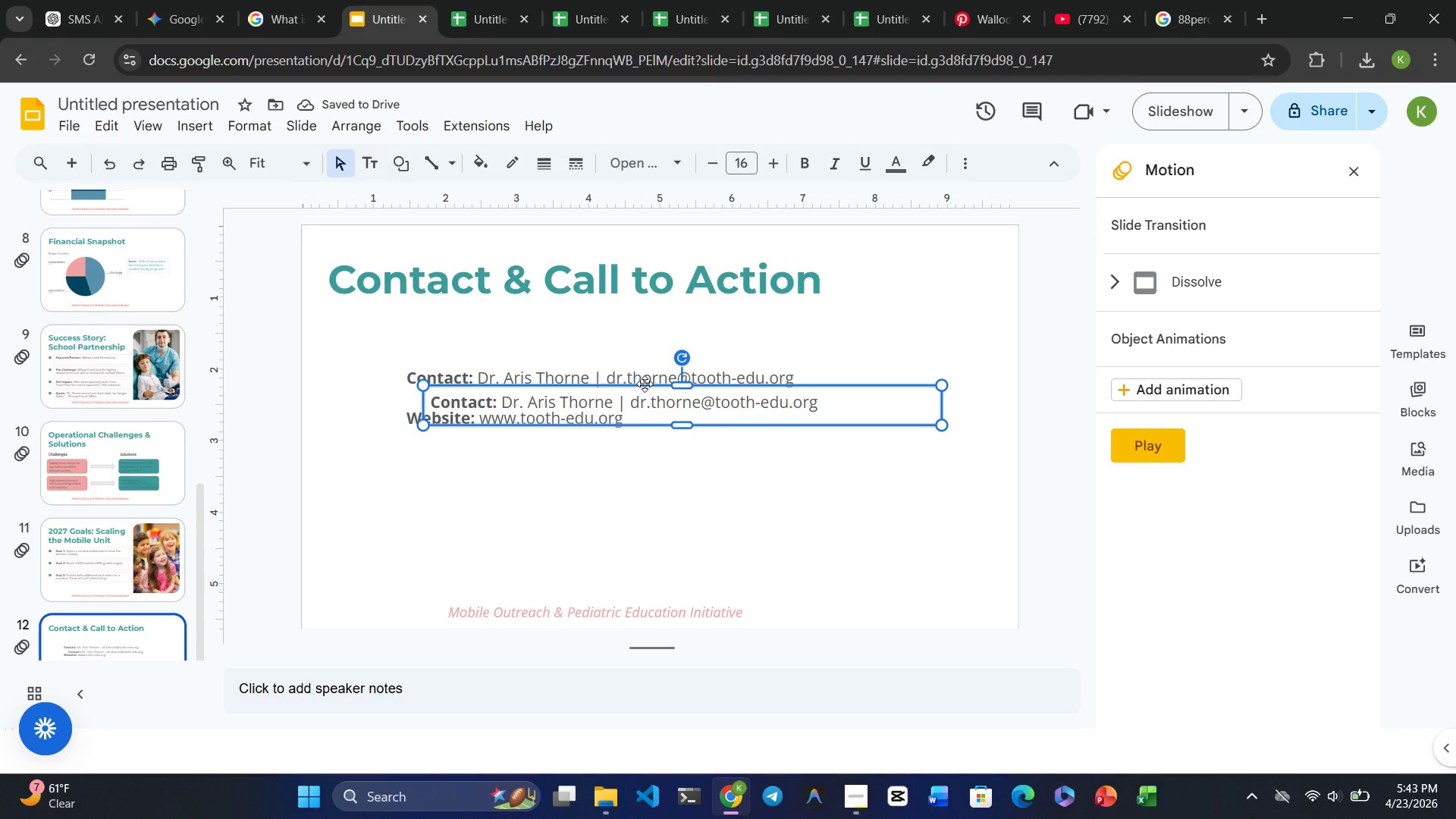 
left_click_drag(start_coordinate=[645, 388], to_coordinate=[626, 452])
 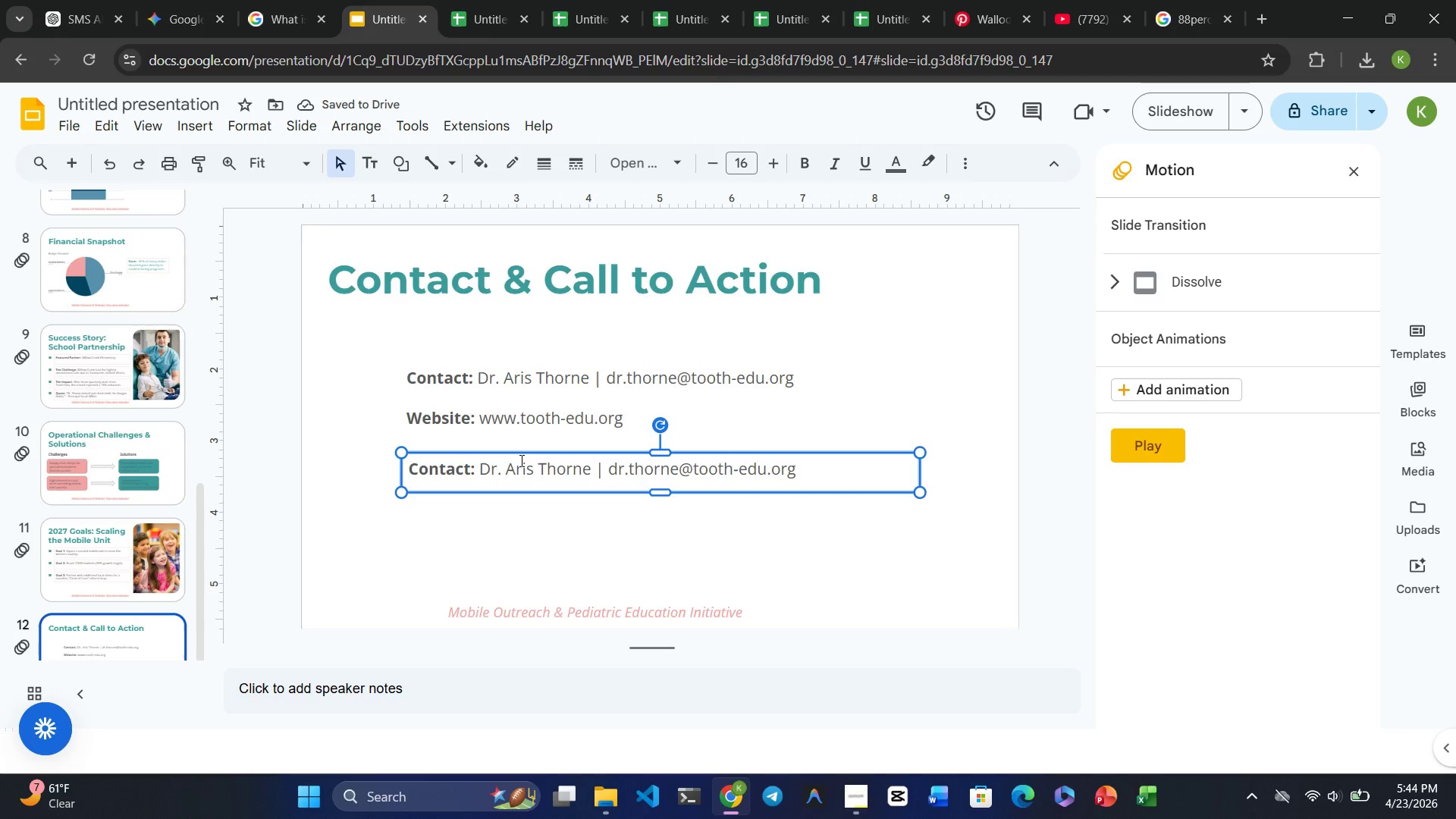 
left_click_drag(start_coordinate=[520, 453], to_coordinate=[516, 444])
 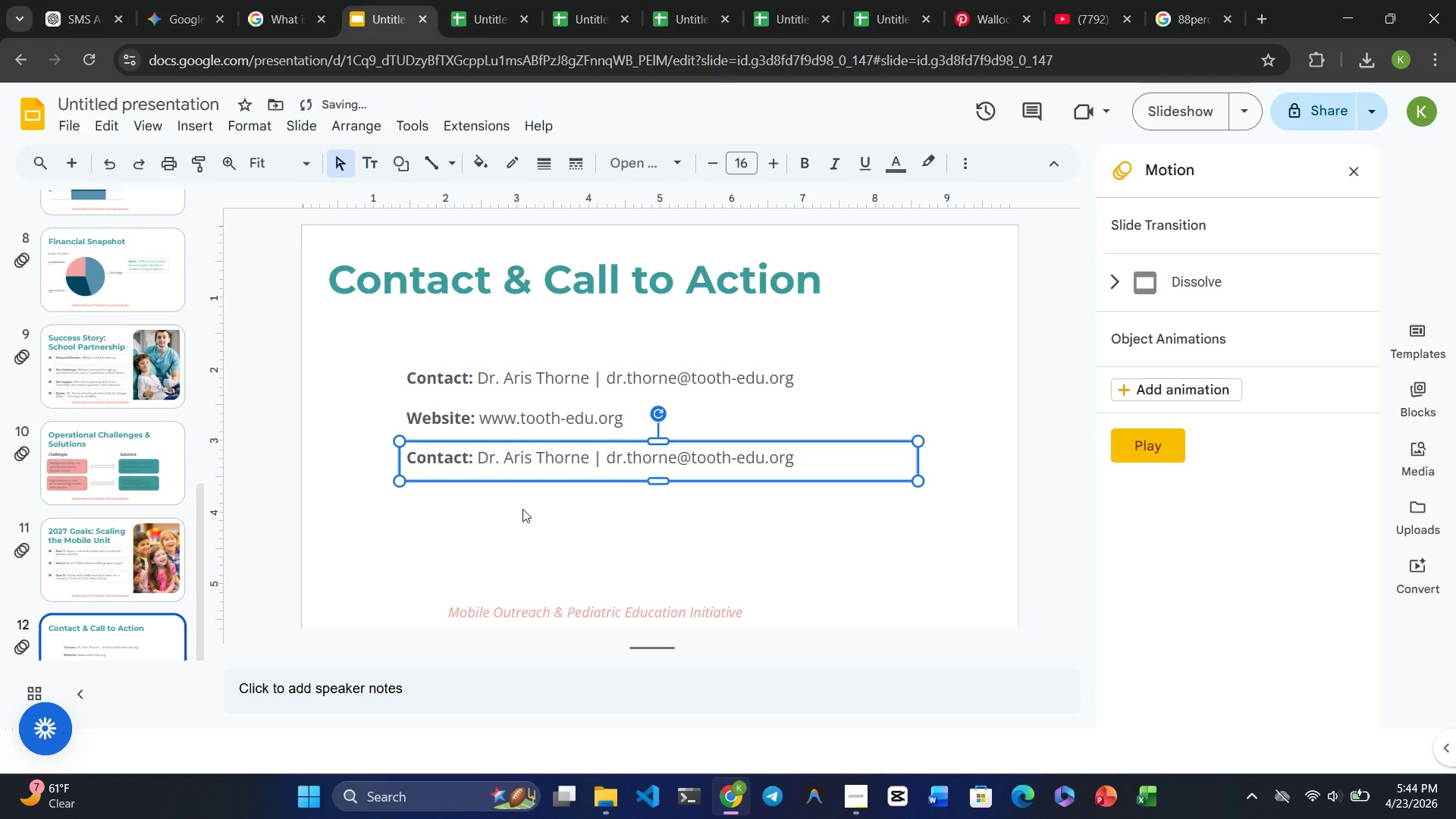 
left_click([522, 509])
 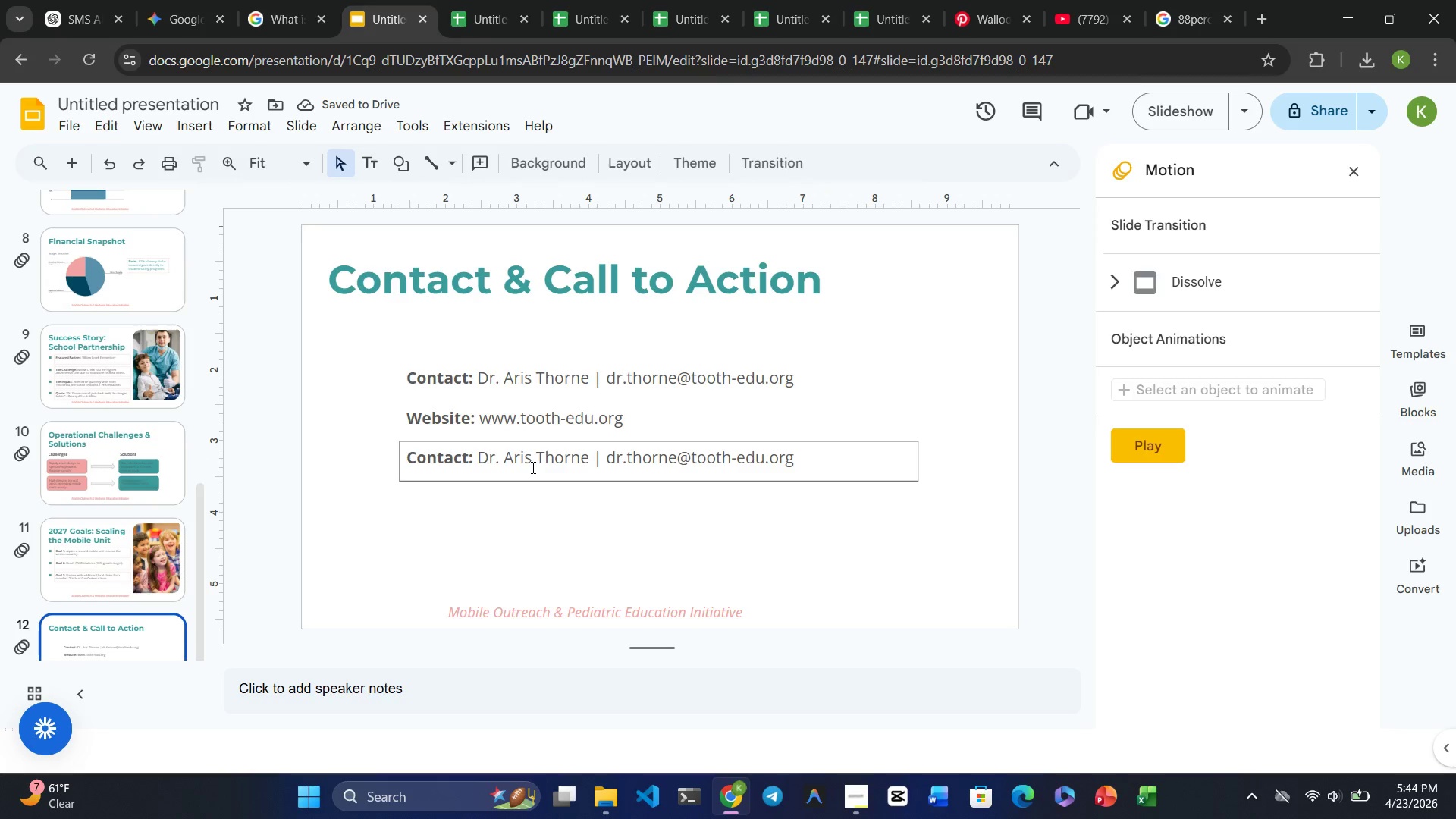 
left_click([533, 471])
 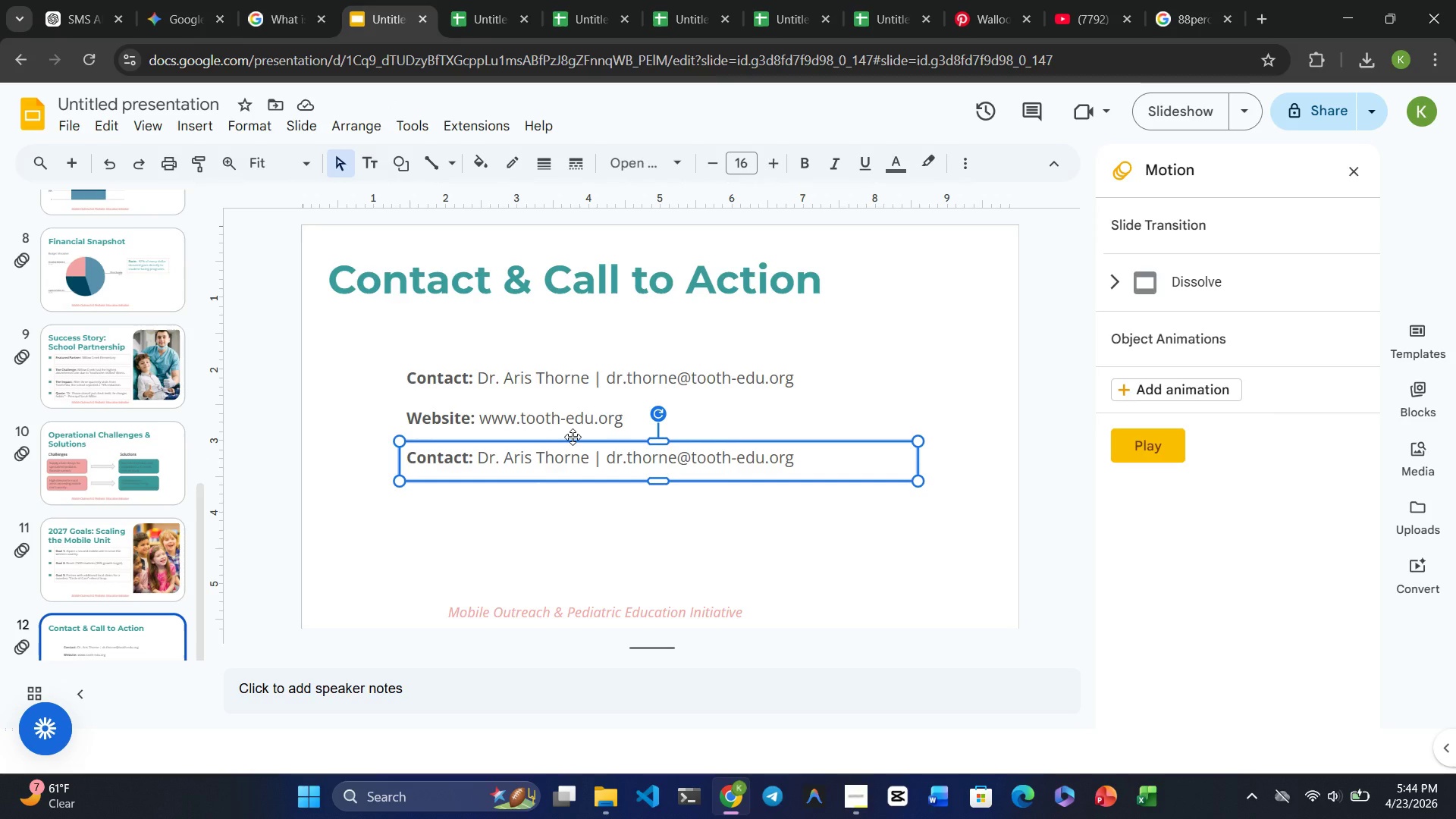 
left_click_drag(start_coordinate=[573, 440], to_coordinate=[573, 432])
 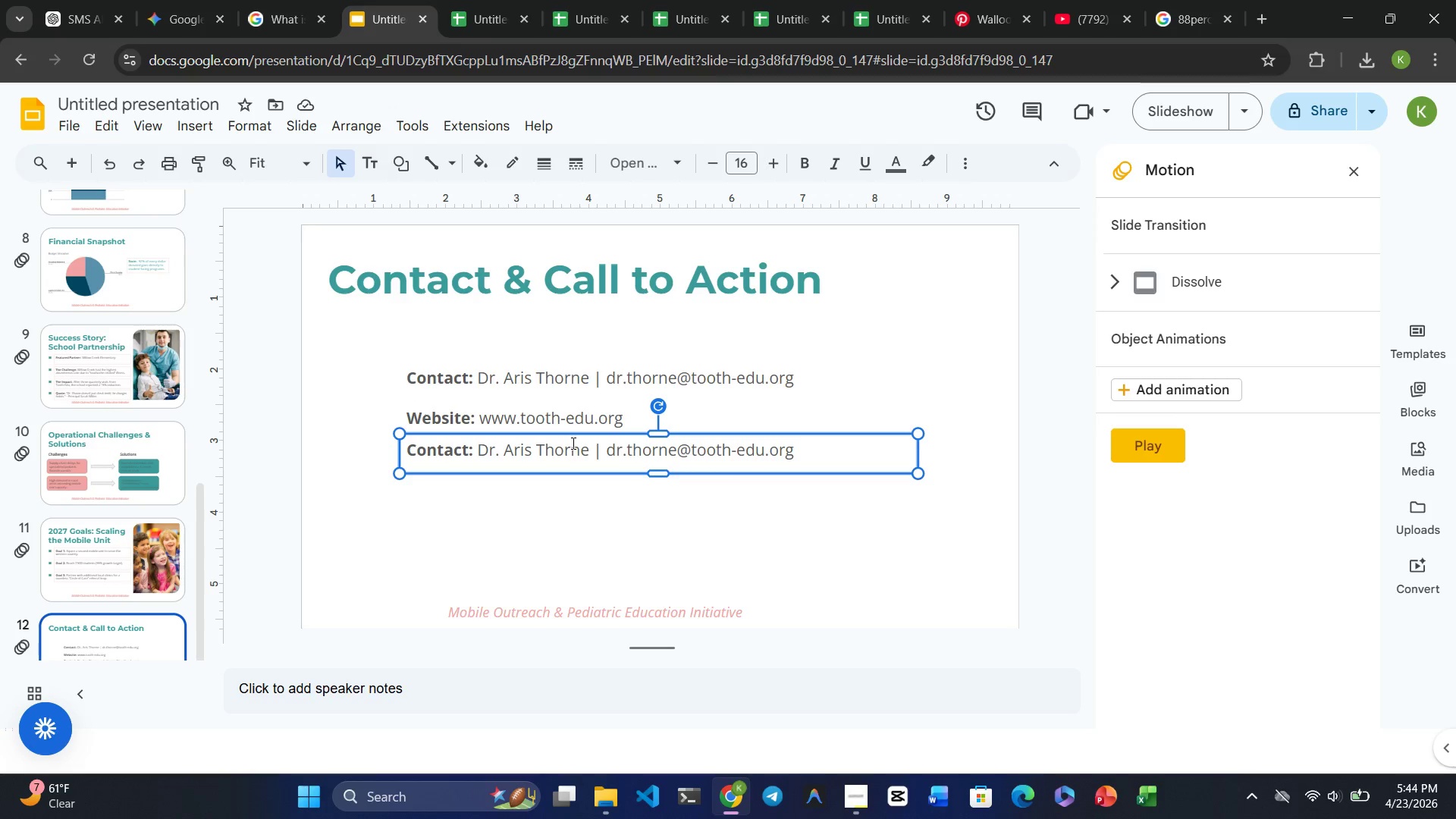 
wait(7.36)
 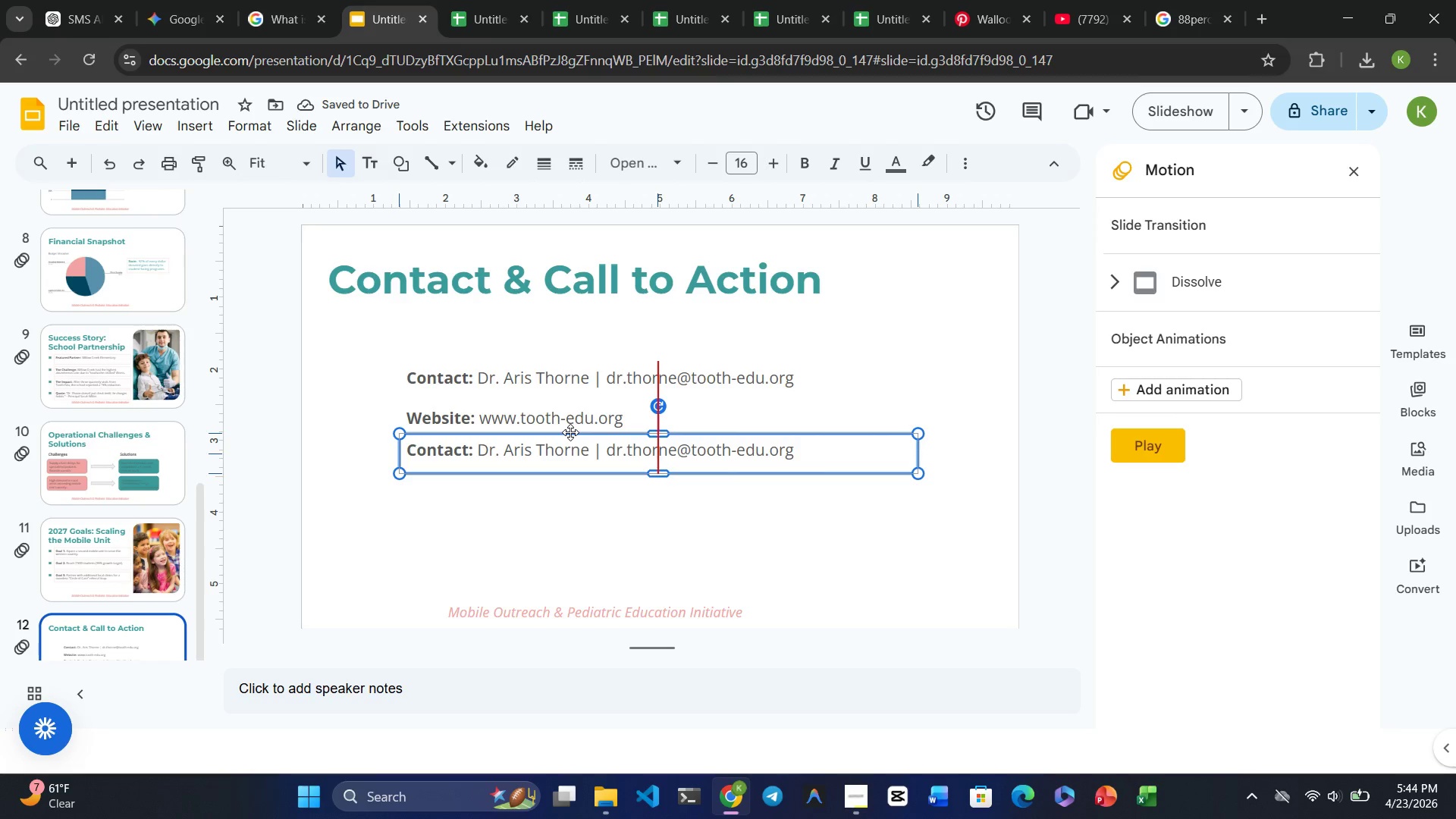 
left_click_drag(start_coordinate=[574, 436], to_coordinate=[570, 478])
 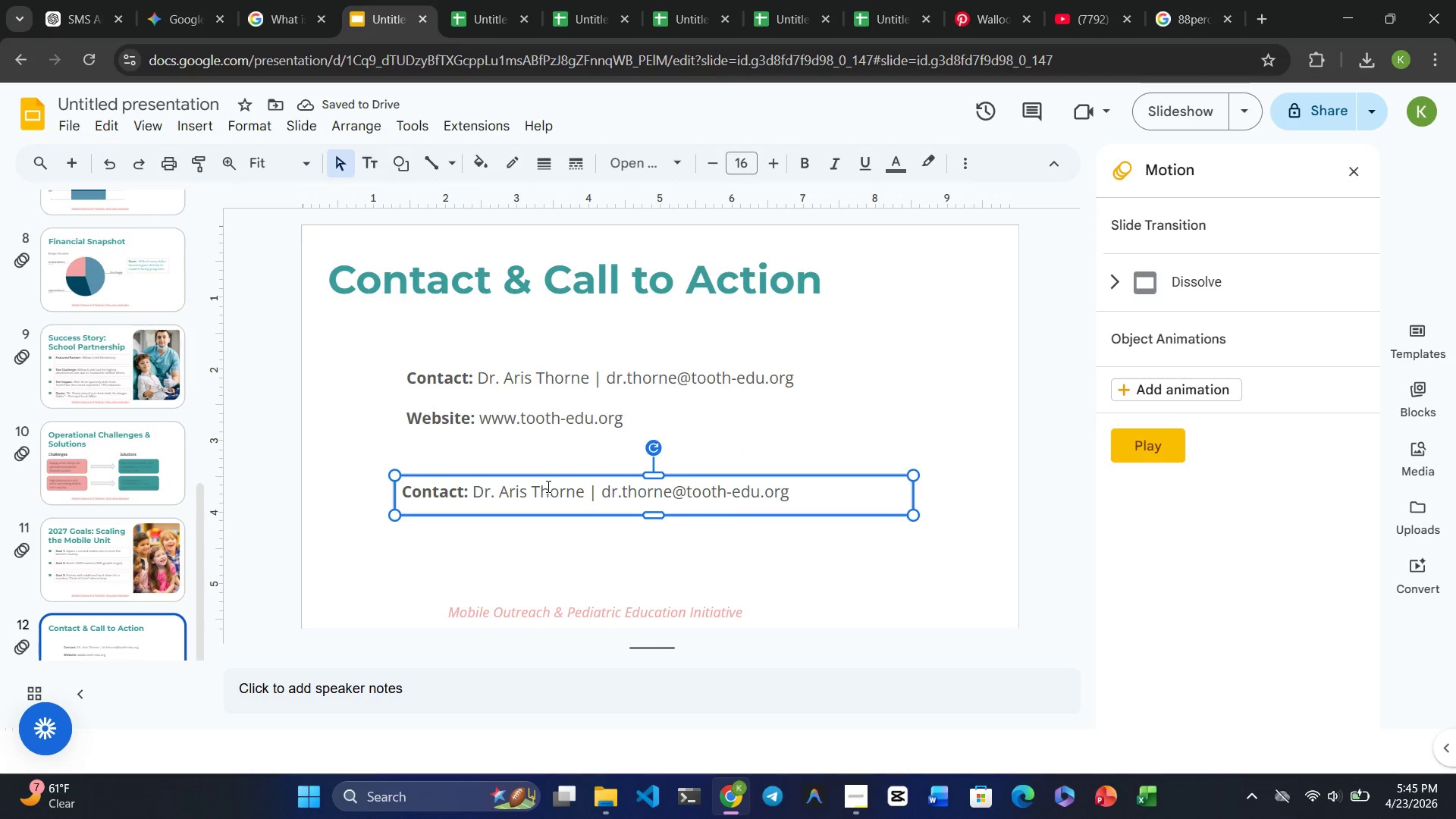 
left_click_drag(start_coordinate=[551, 479], to_coordinate=[546, 446])
 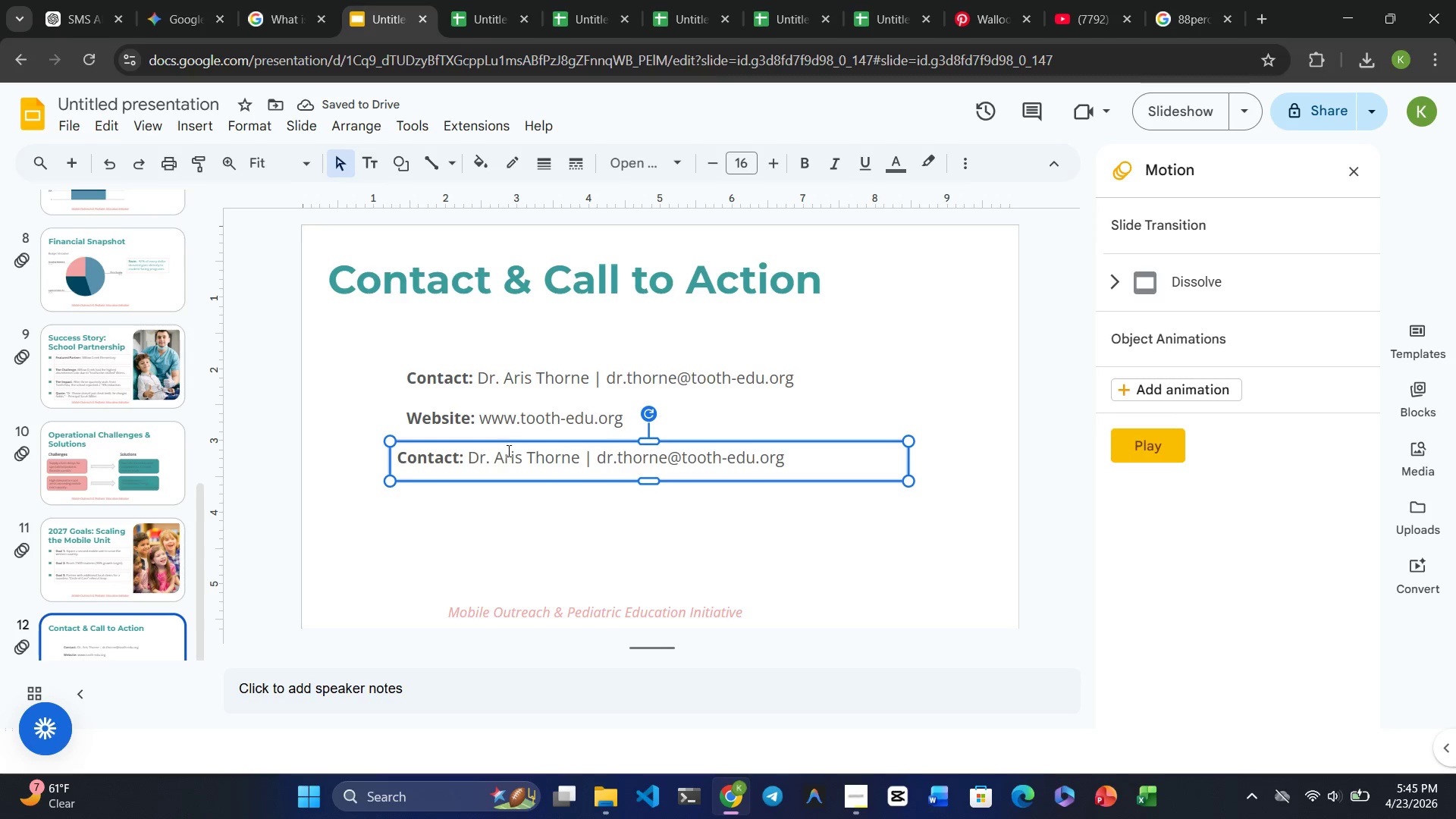 
left_click_drag(start_coordinate=[511, 443], to_coordinate=[519, 443])
 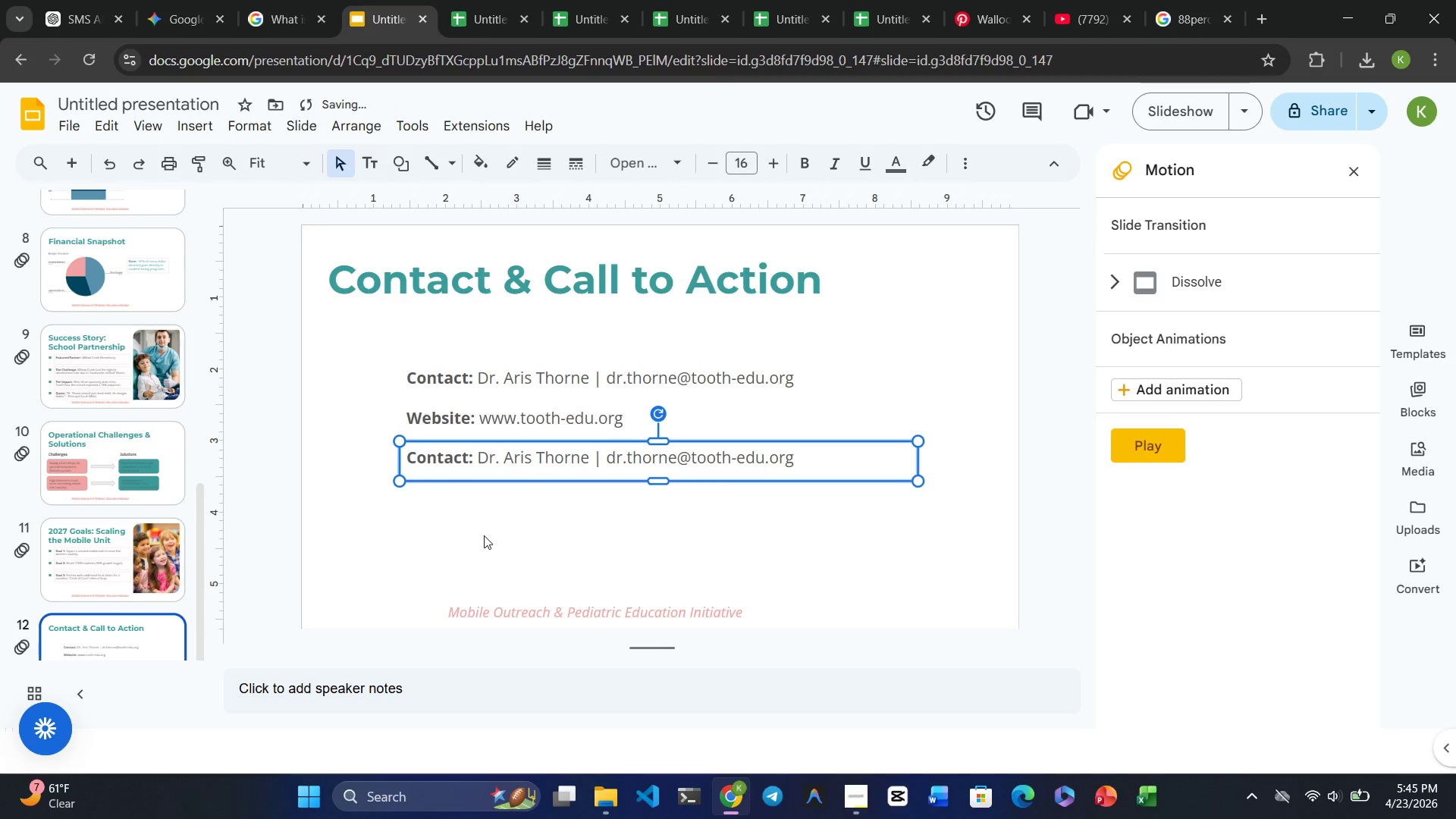 
left_click([484, 535])
 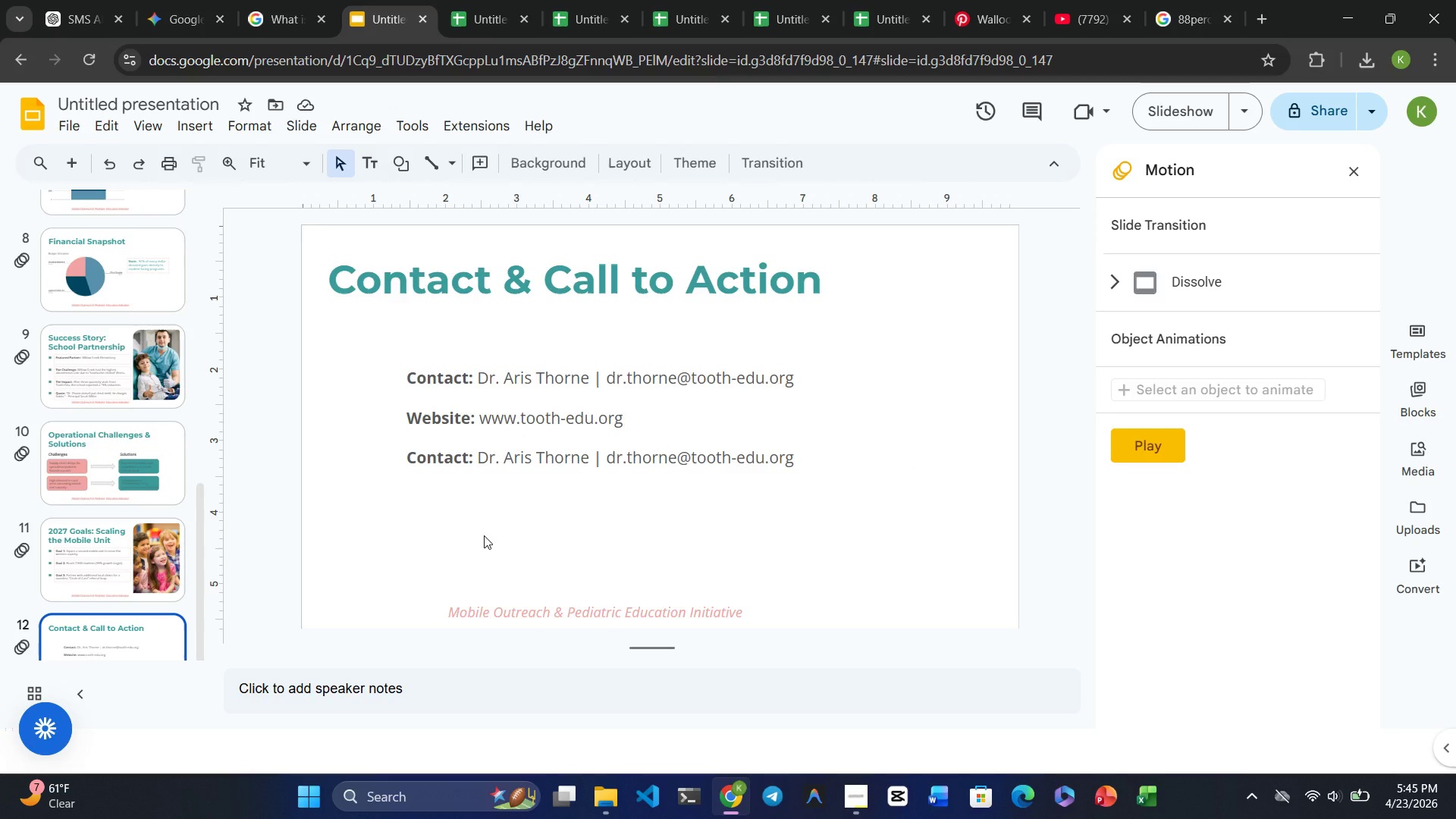 
wait(16.75)
 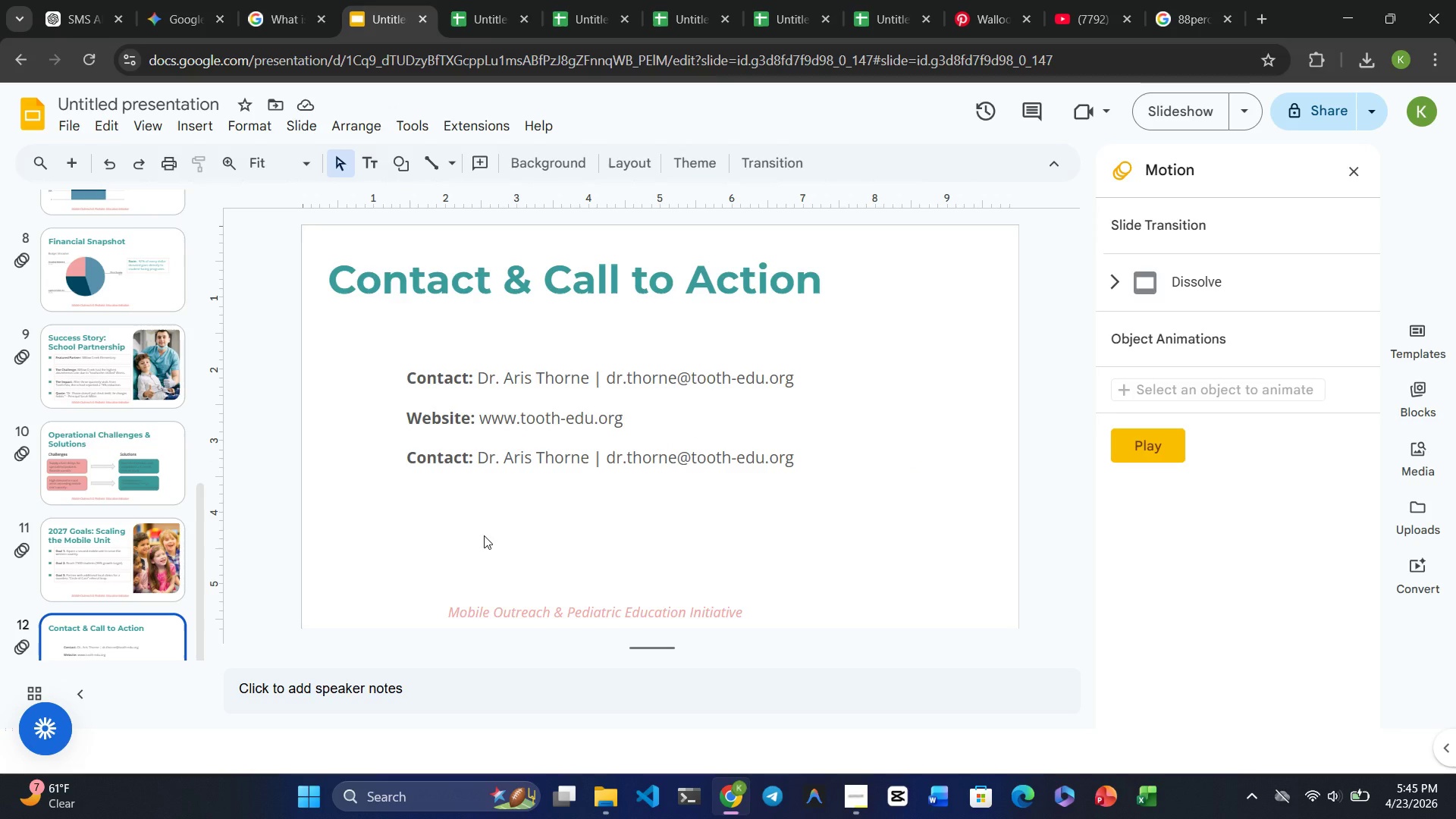 
double_click([436, 457])
 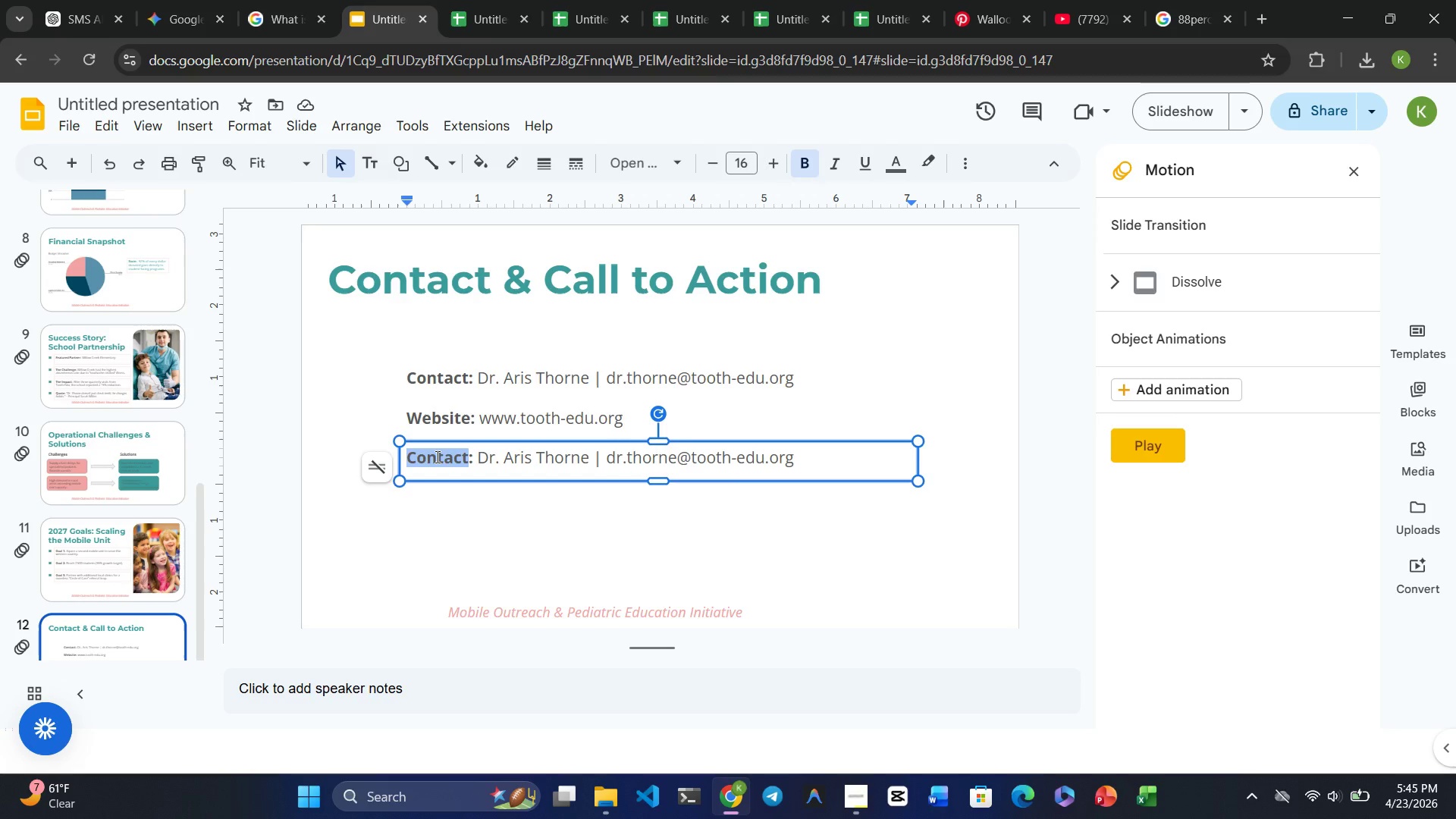 
type(Call T)
key(Backspace)
type(to Action)
 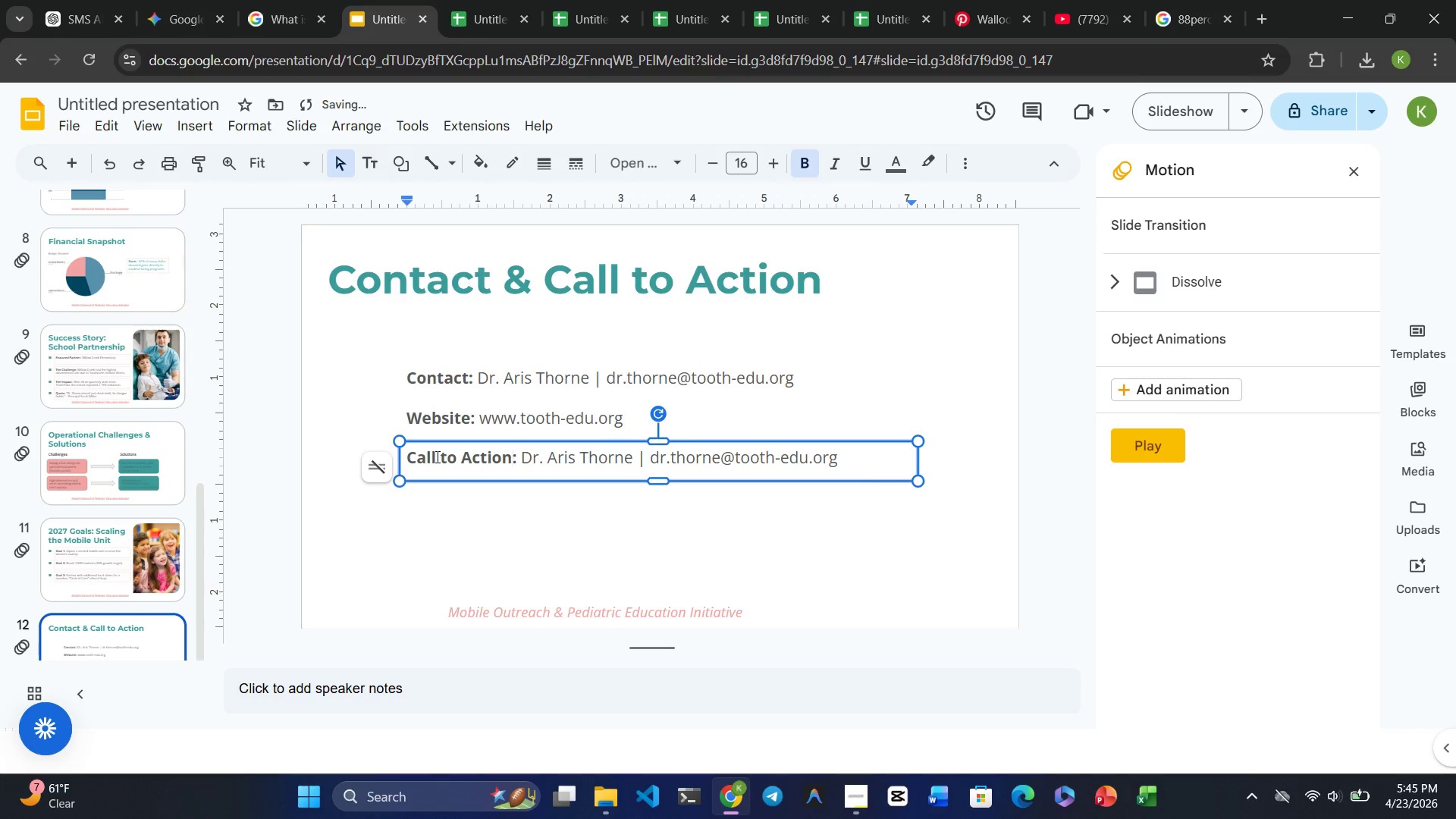 
wait(5.95)
 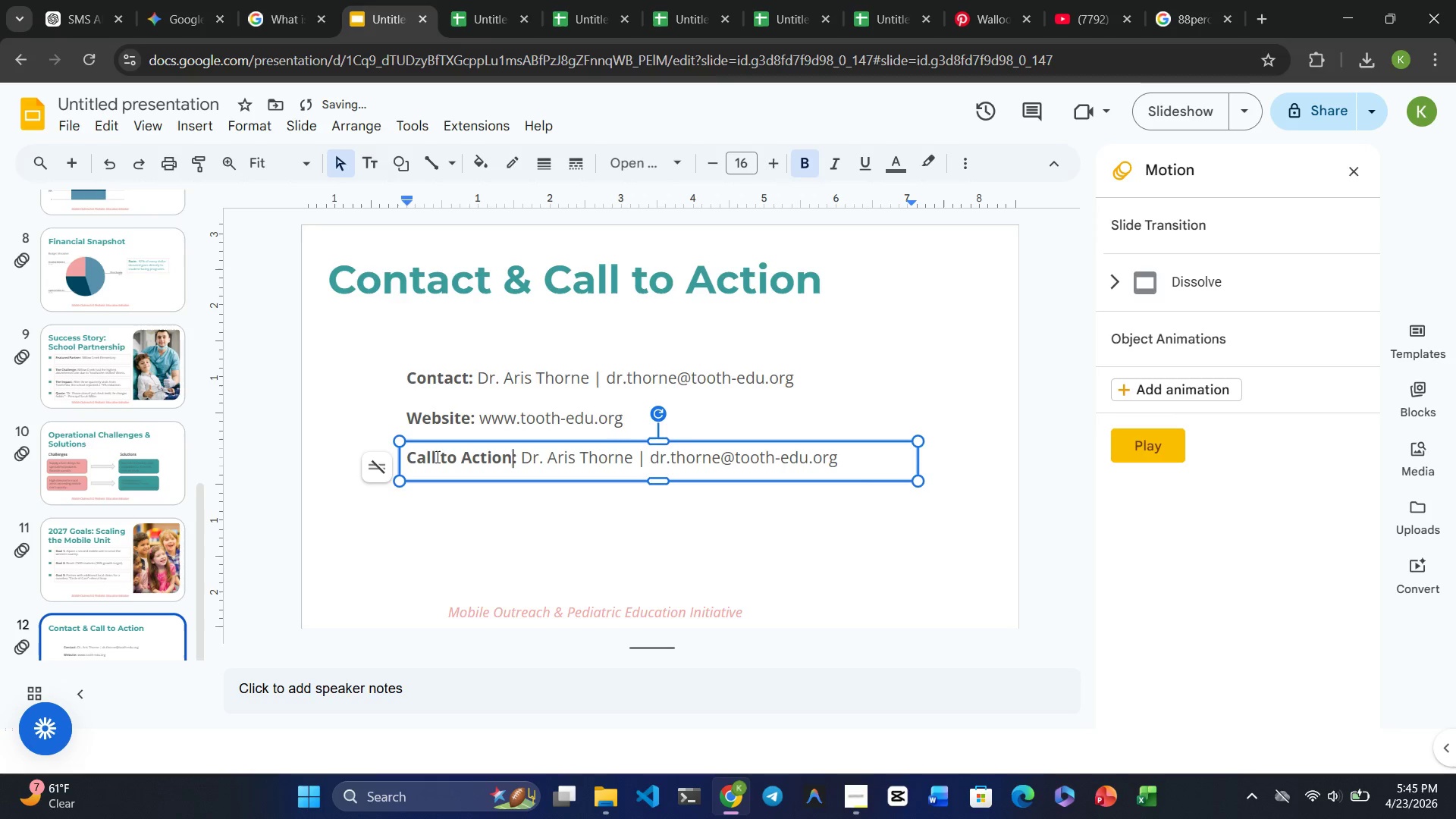 
left_click_drag(start_coordinate=[838, 460], to_coordinate=[522, 459])
 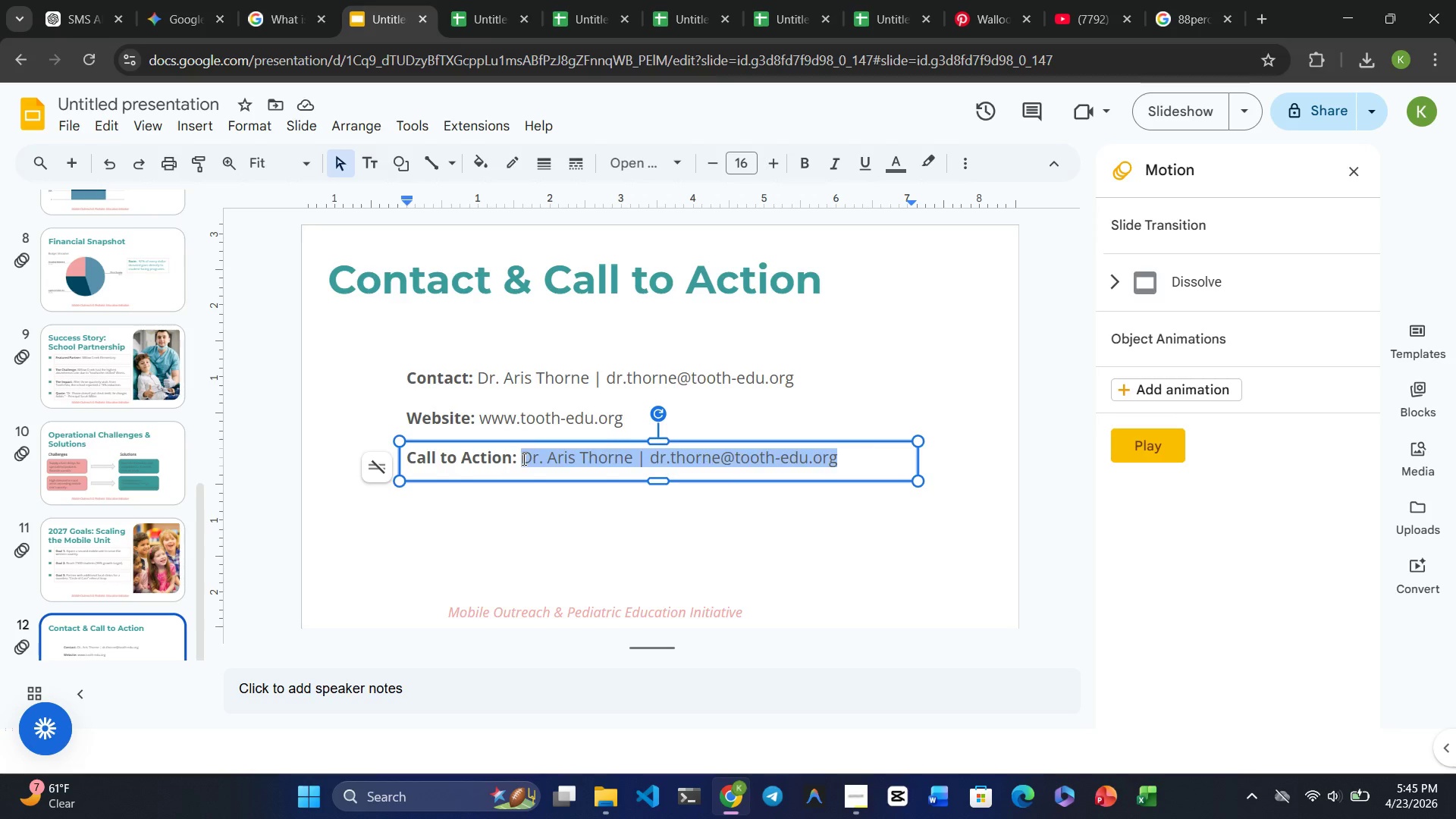 
key(Backspace)
 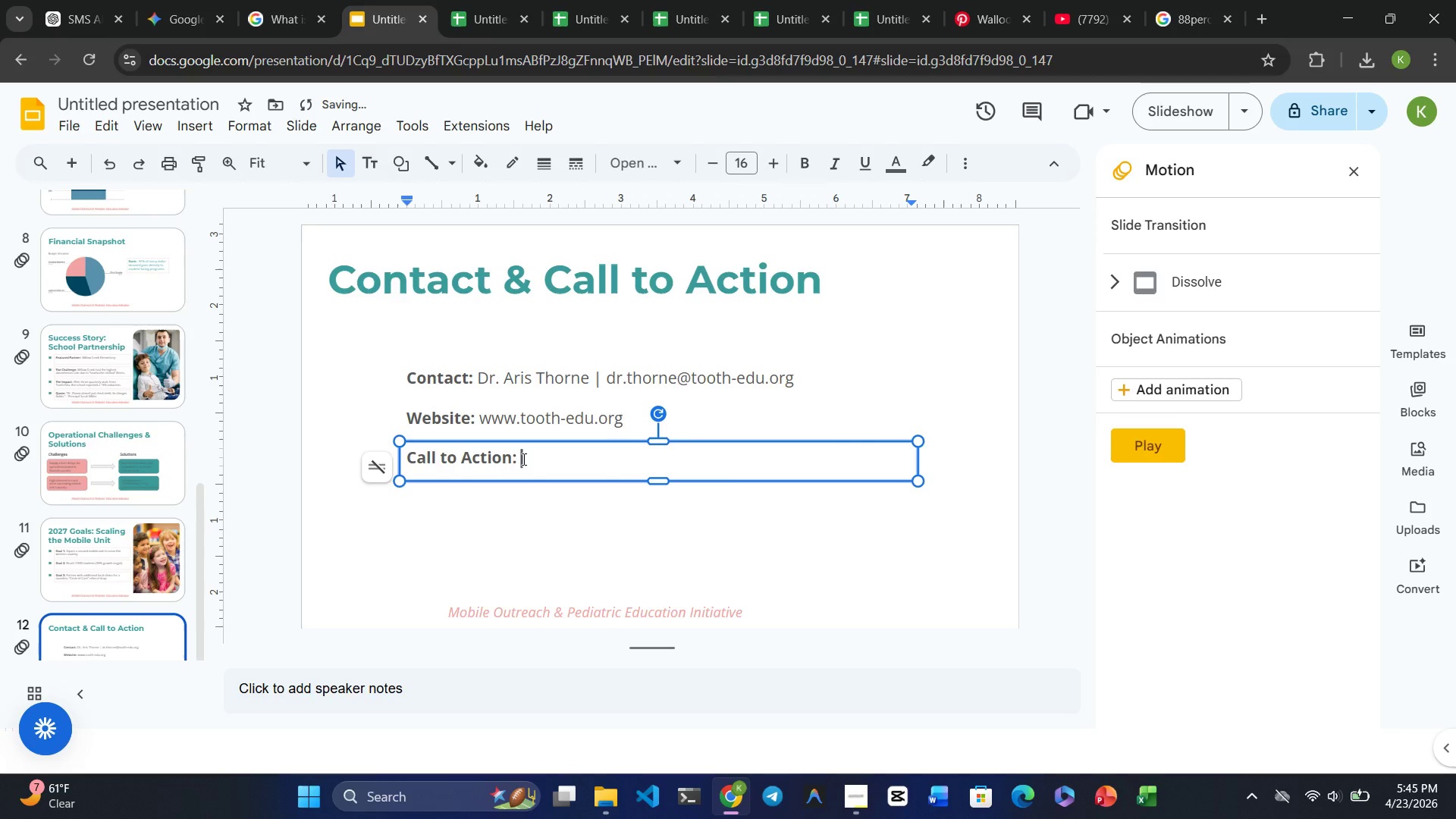 
key(Shift+ShiftRight)
 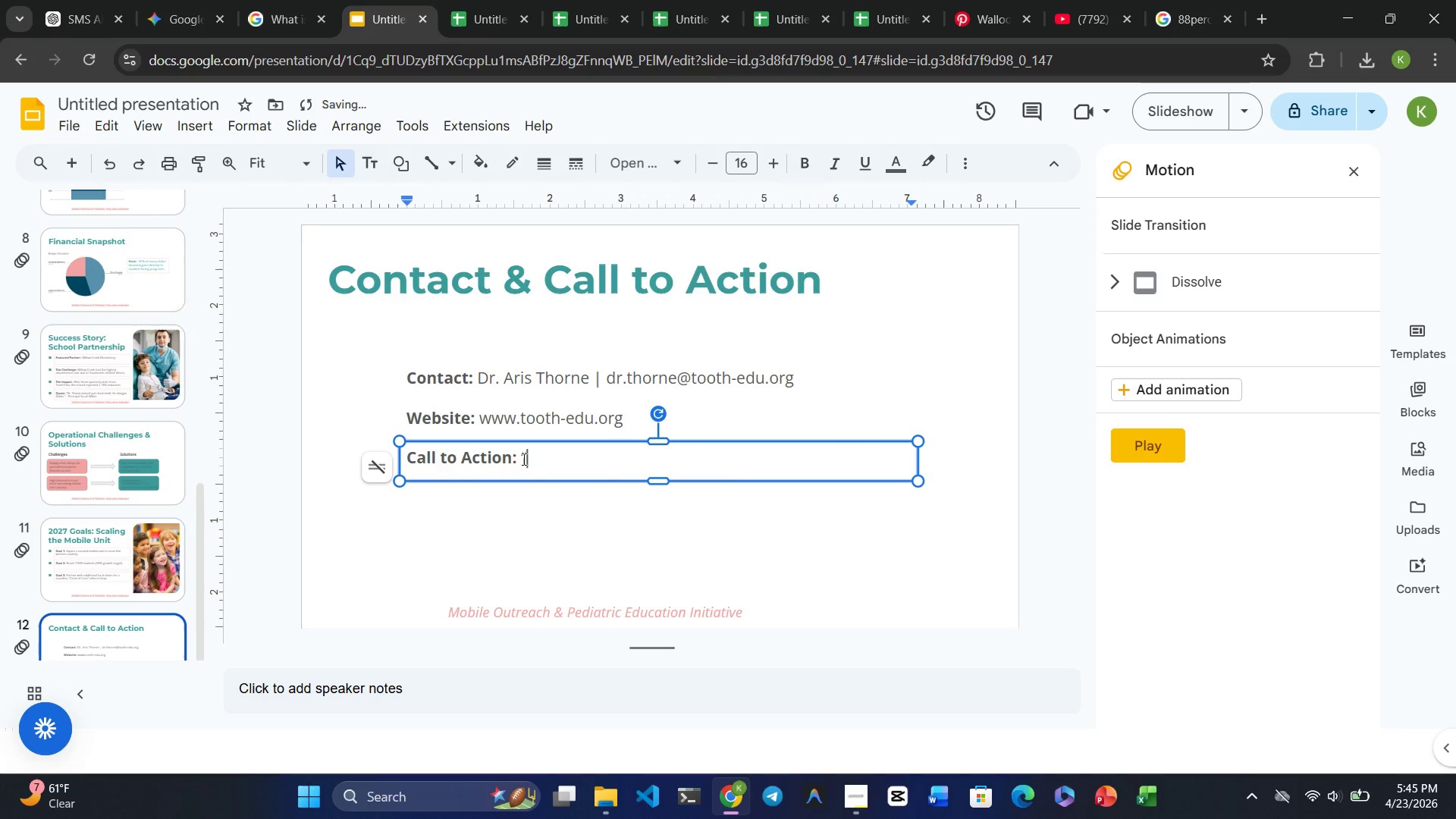 
key(Shift+Quote)
 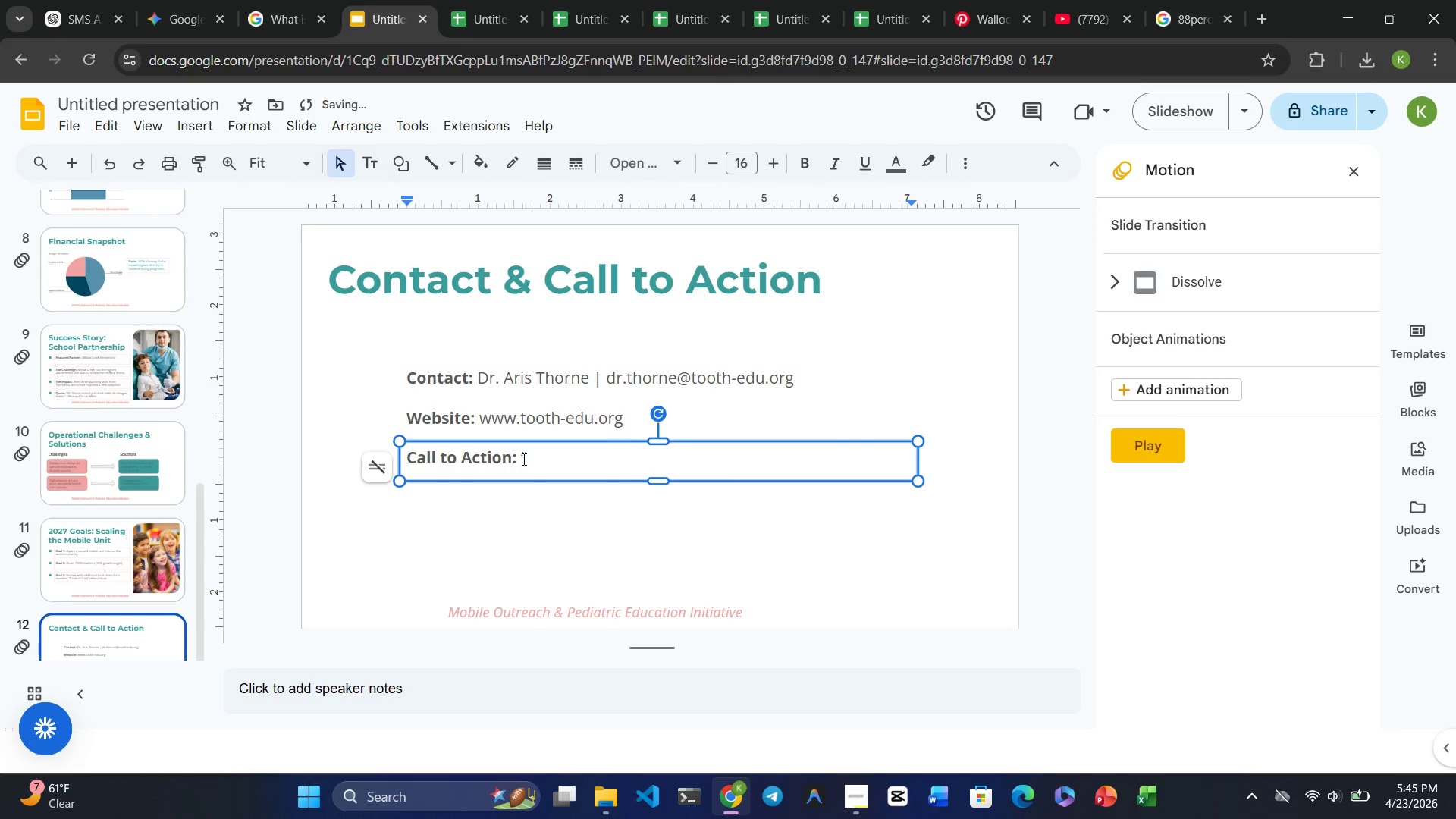 
key(Shift+ShiftRight)
 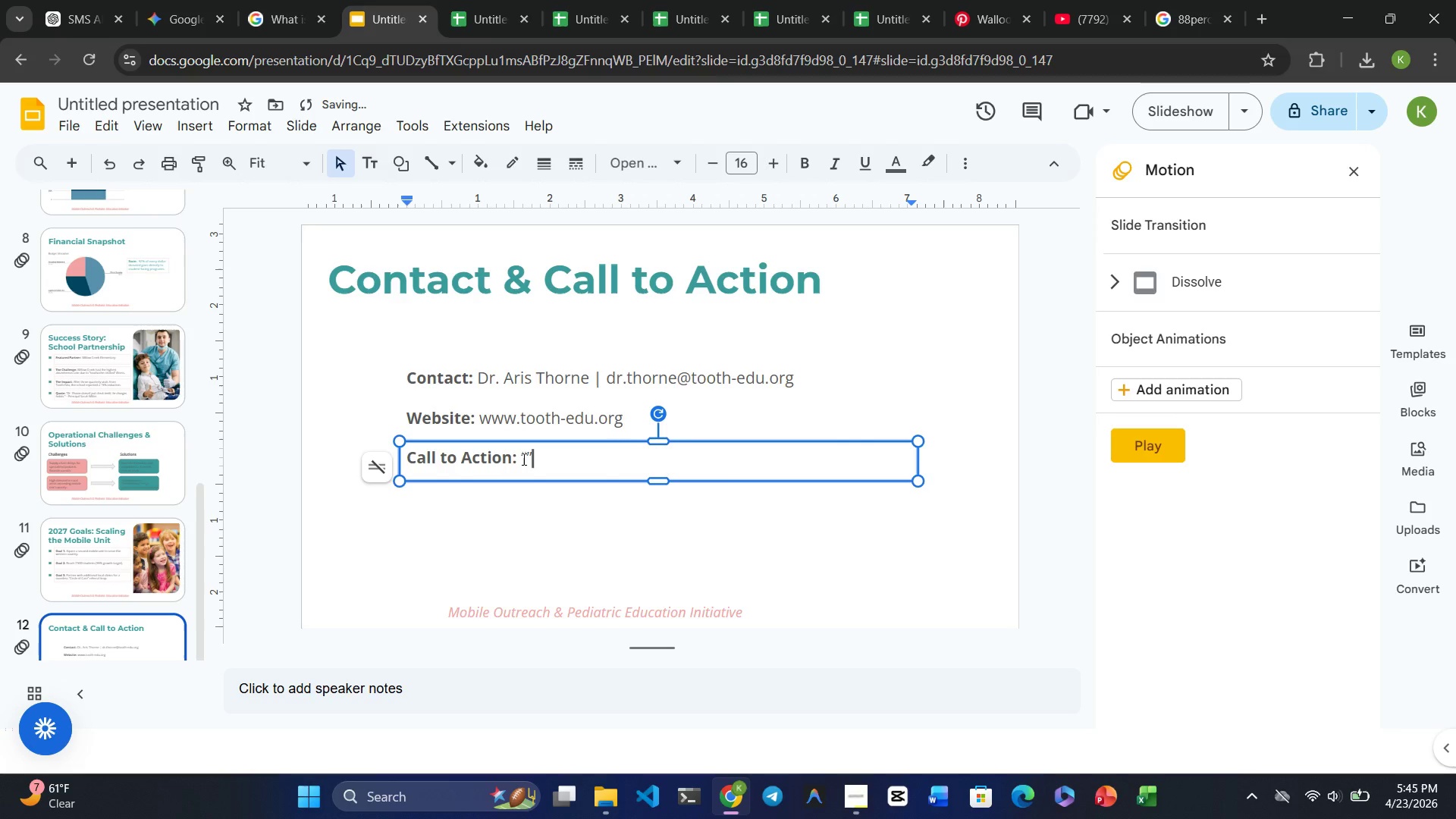 
key(Shift+Quote)
 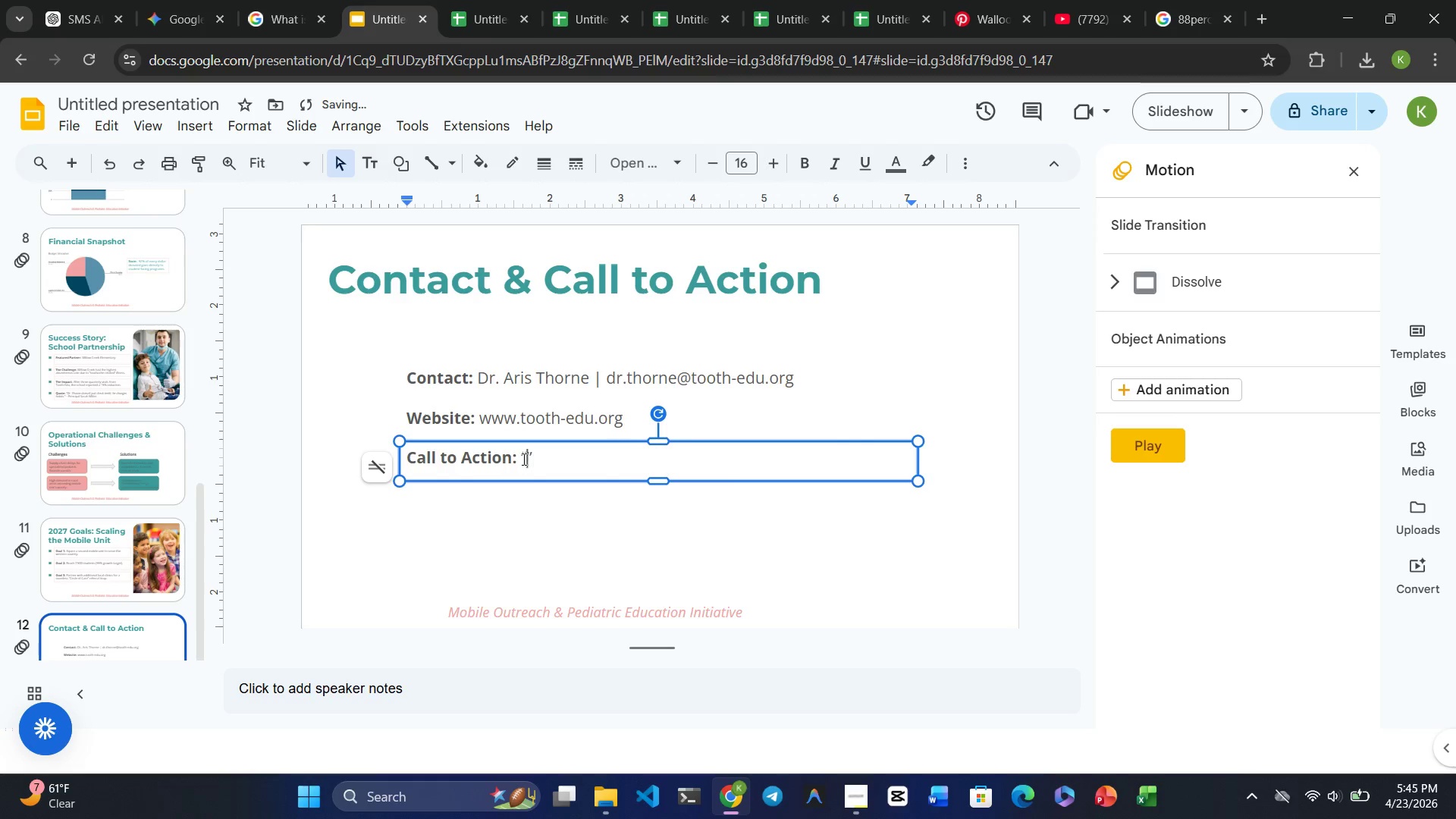 
key(ArrowLeft)
 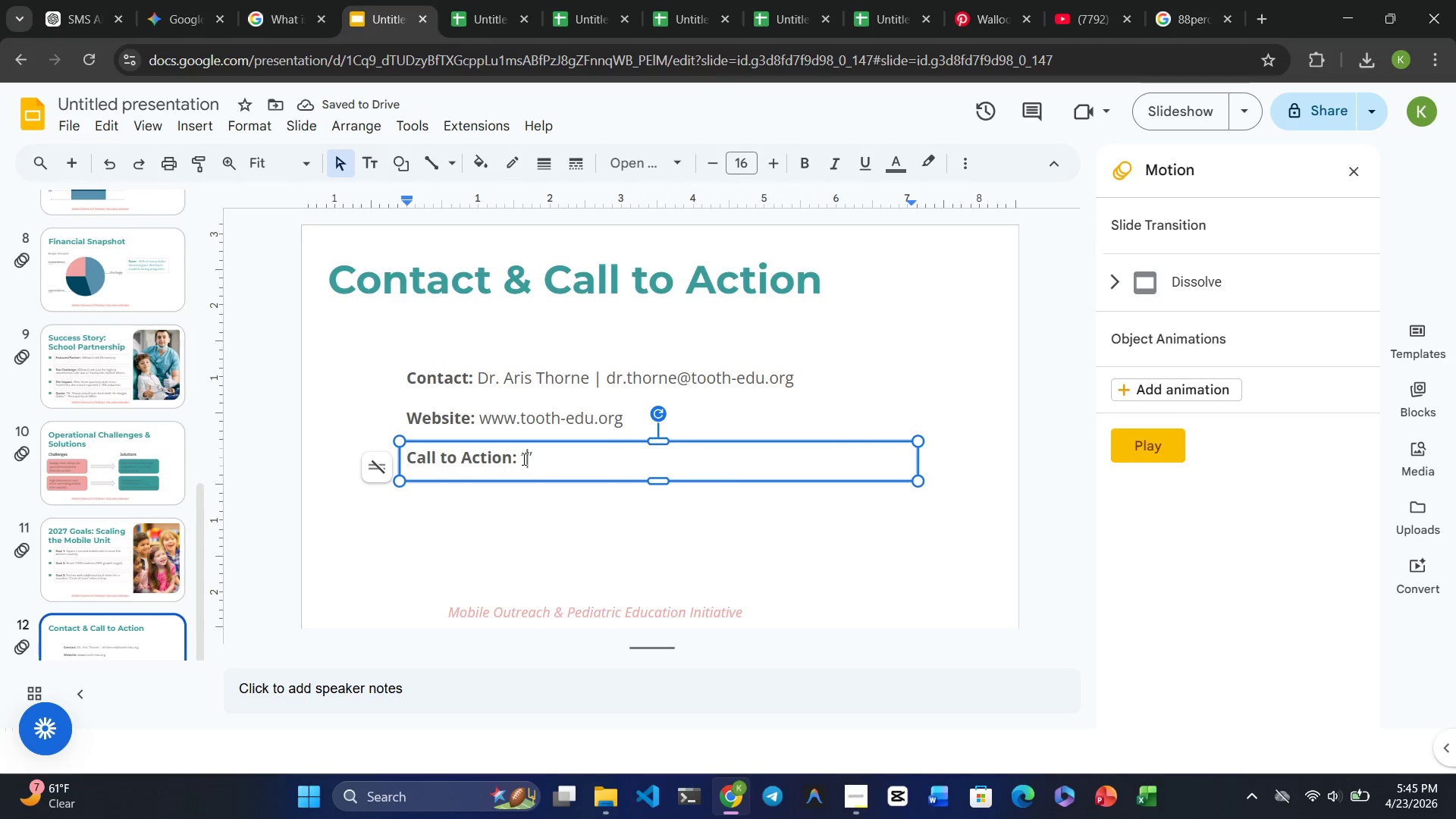 
type(Inve)
 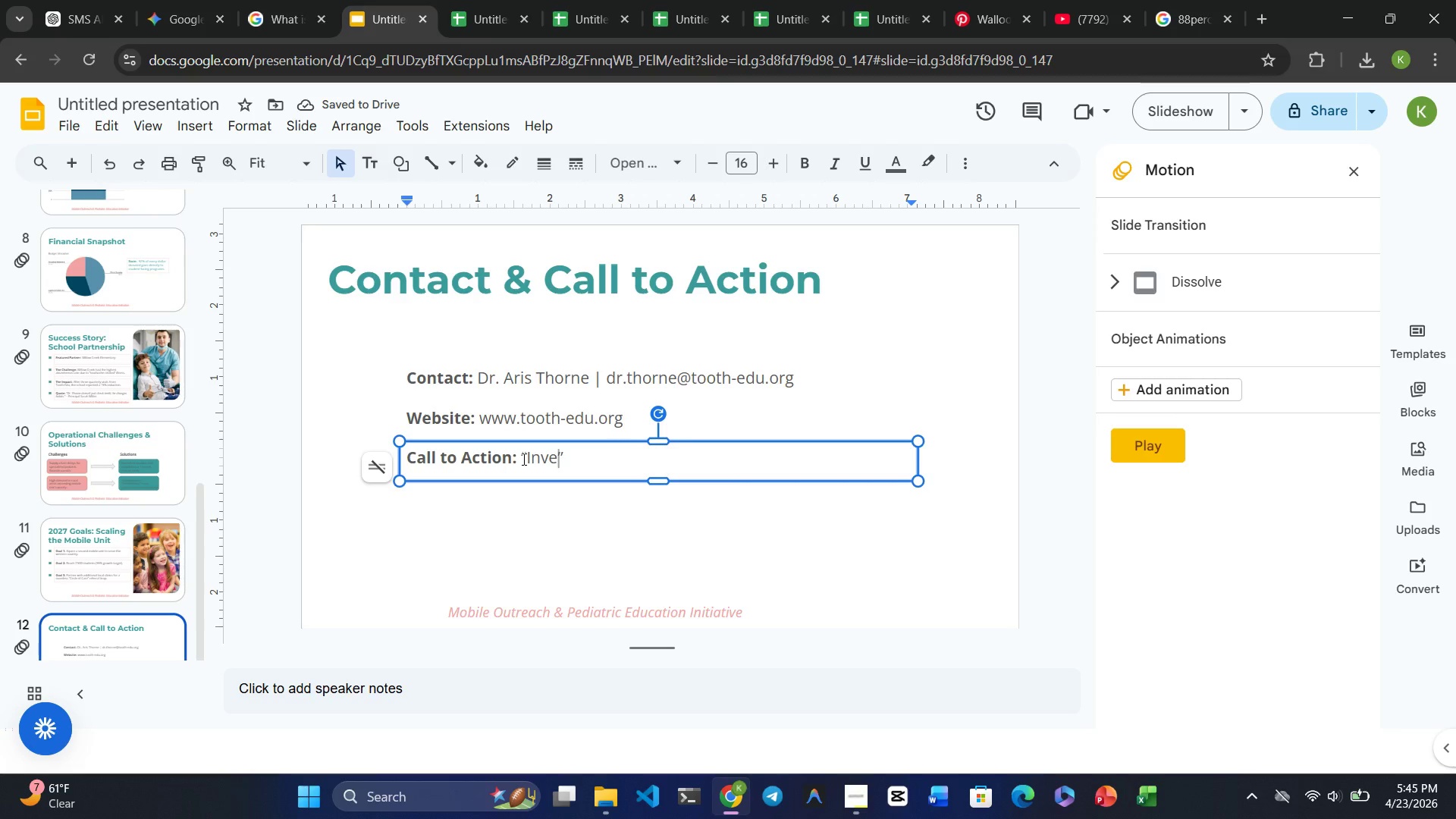 
type(st in a smile )
key(Backspace)
type(. Donate to our )
 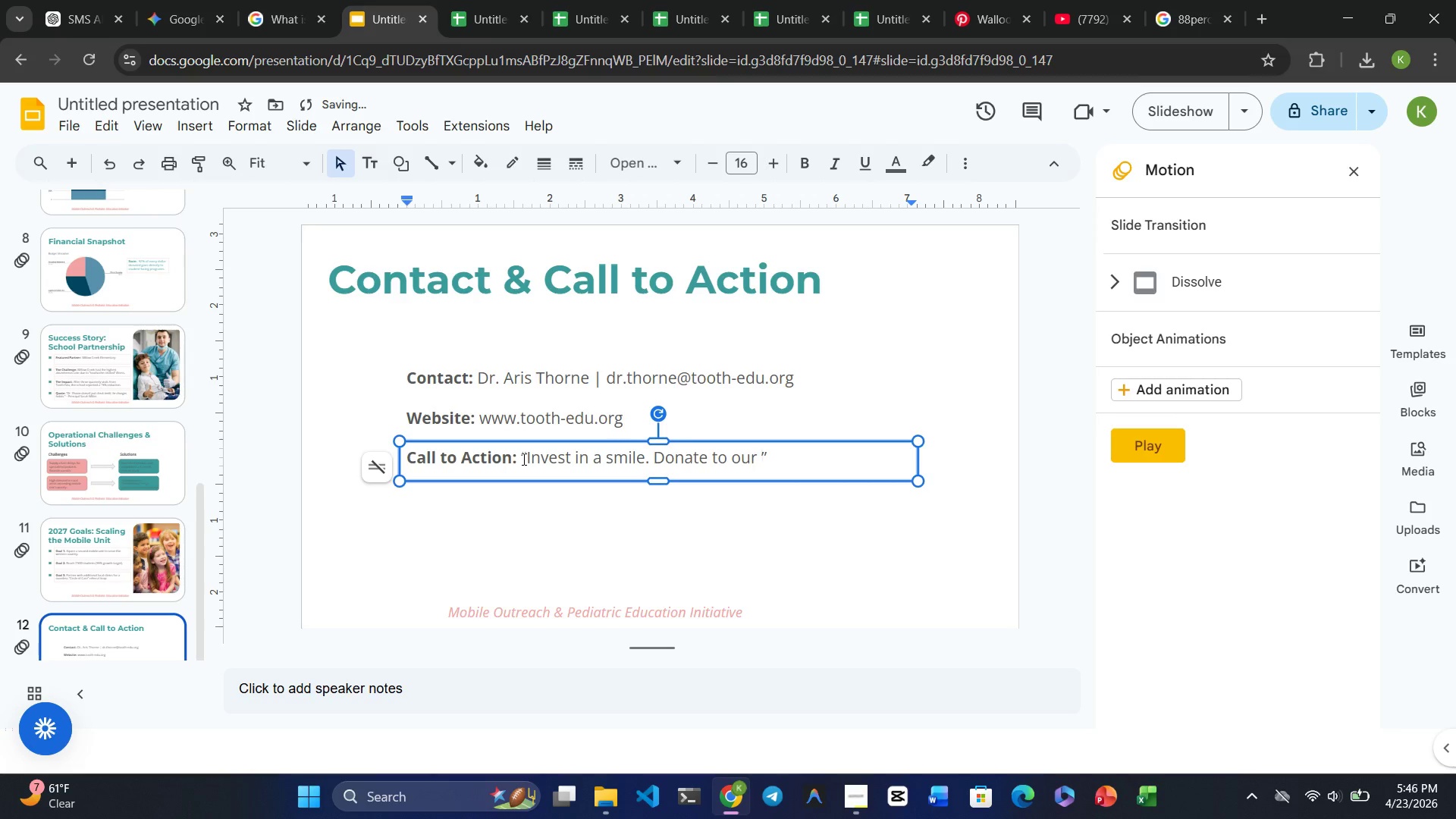 
type(2027)
 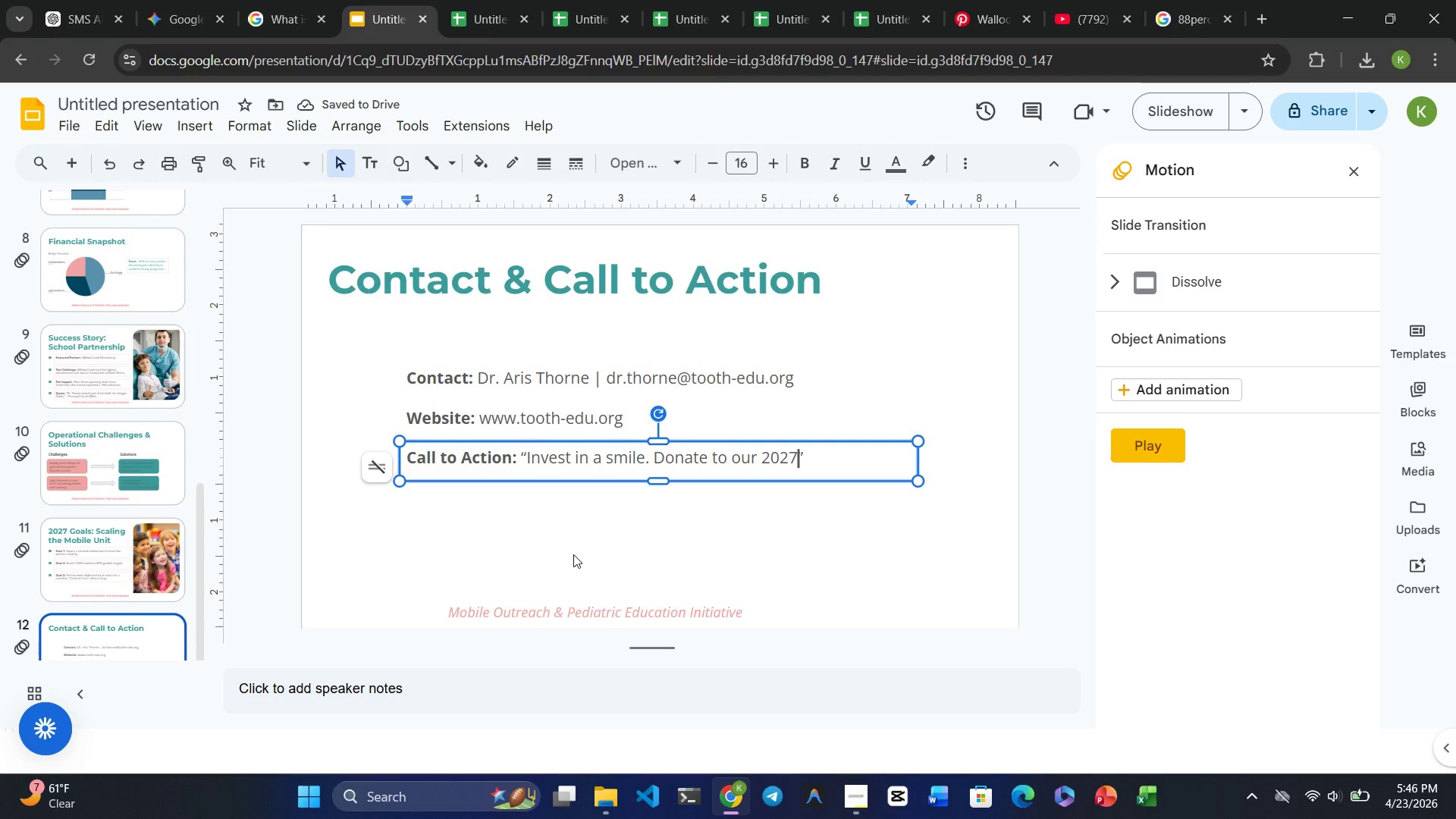 
type( Expansion Fund)
 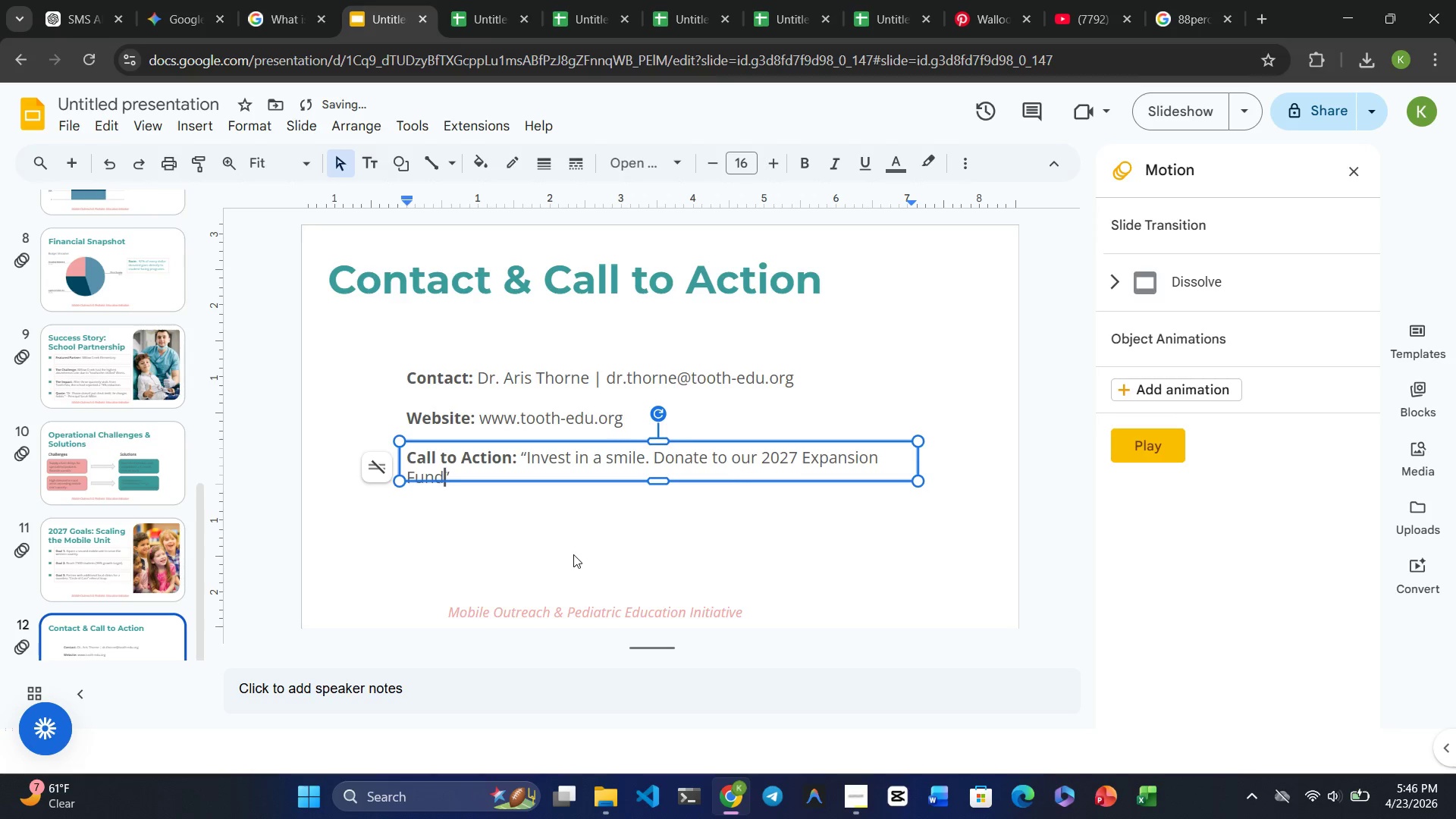 
key(ArrowRight)
 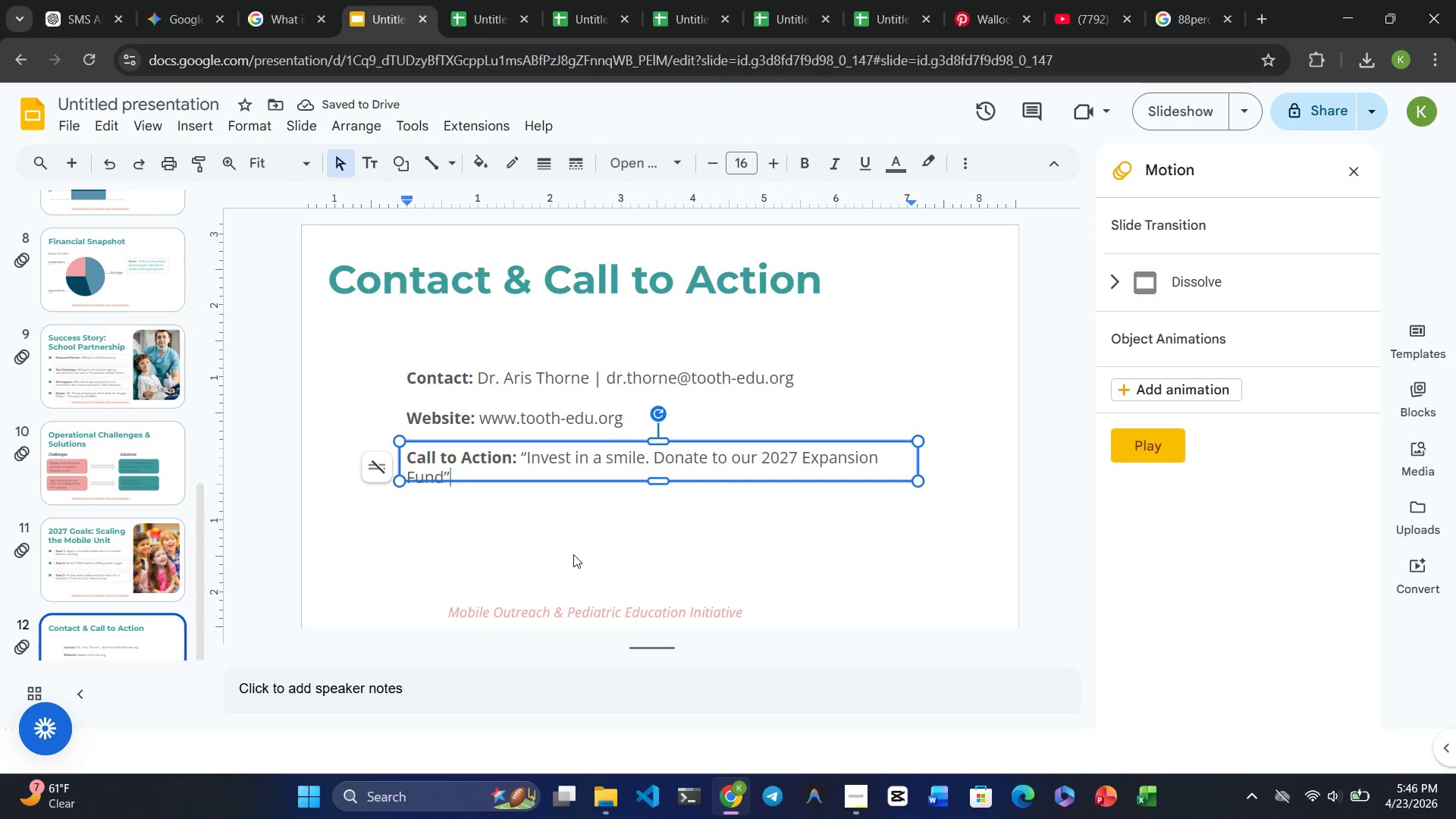 
key(Period)
 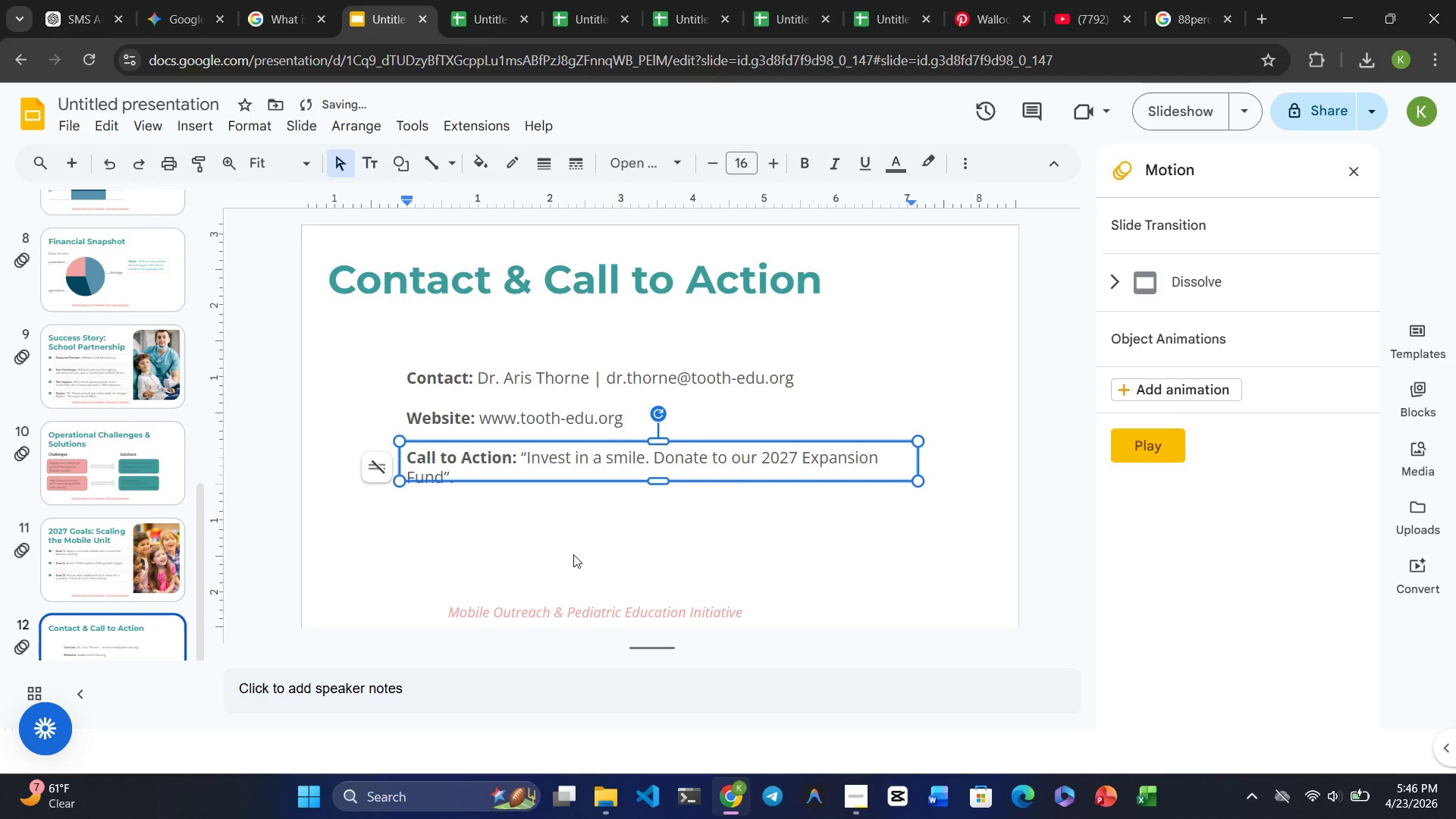 
key(Backspace)
 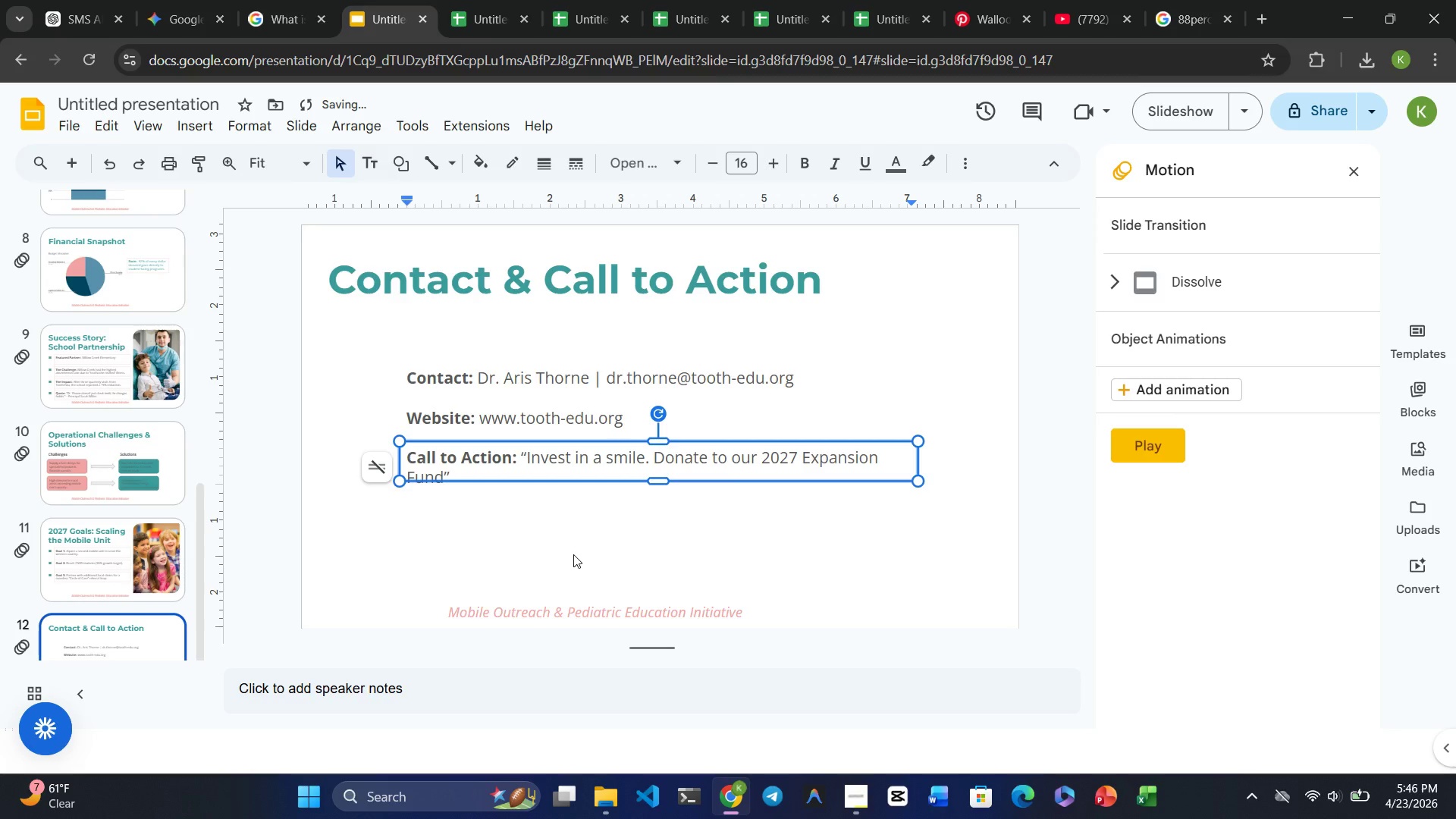 
key(ArrowLeft)
 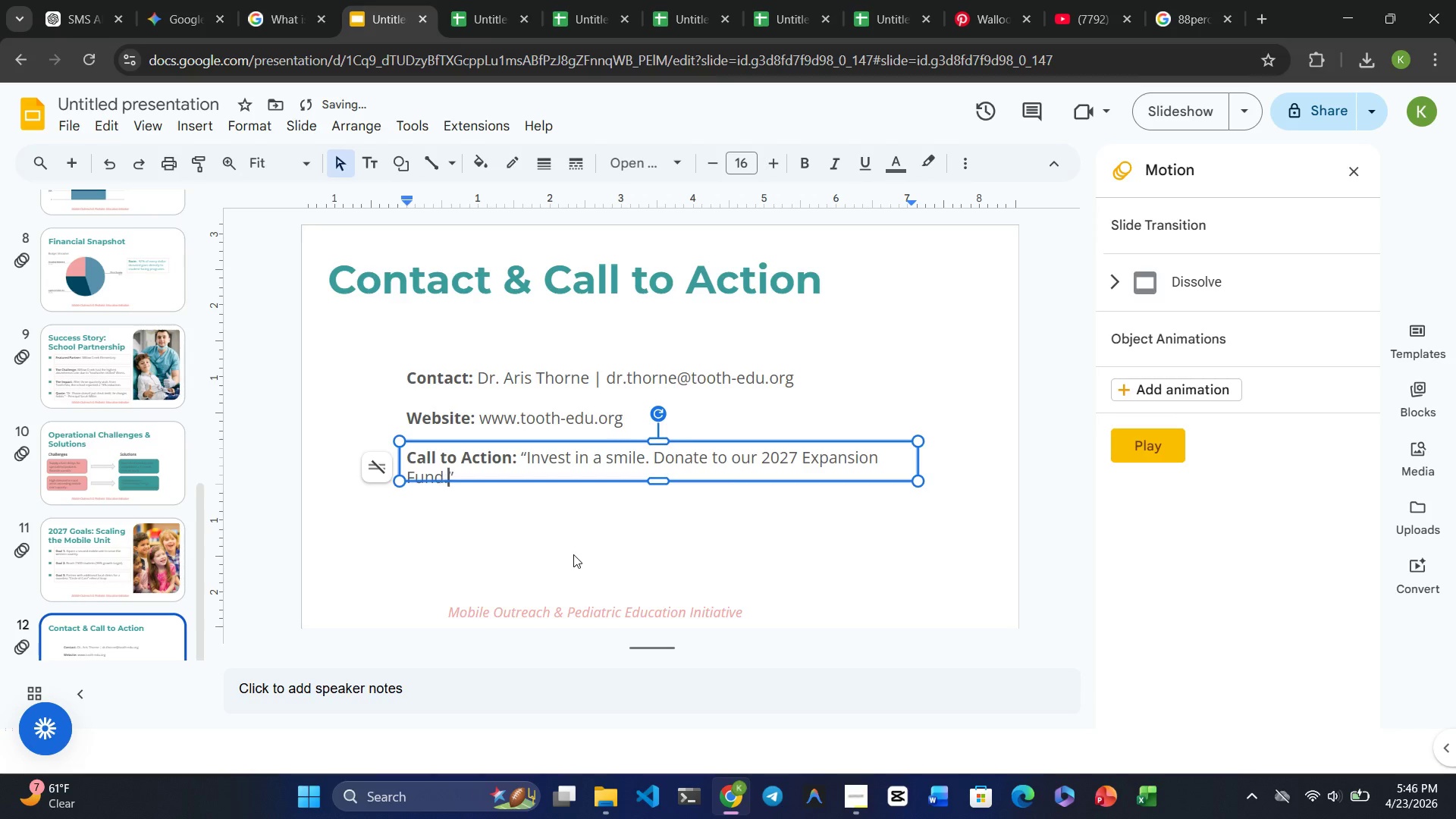 
key(Period)
 